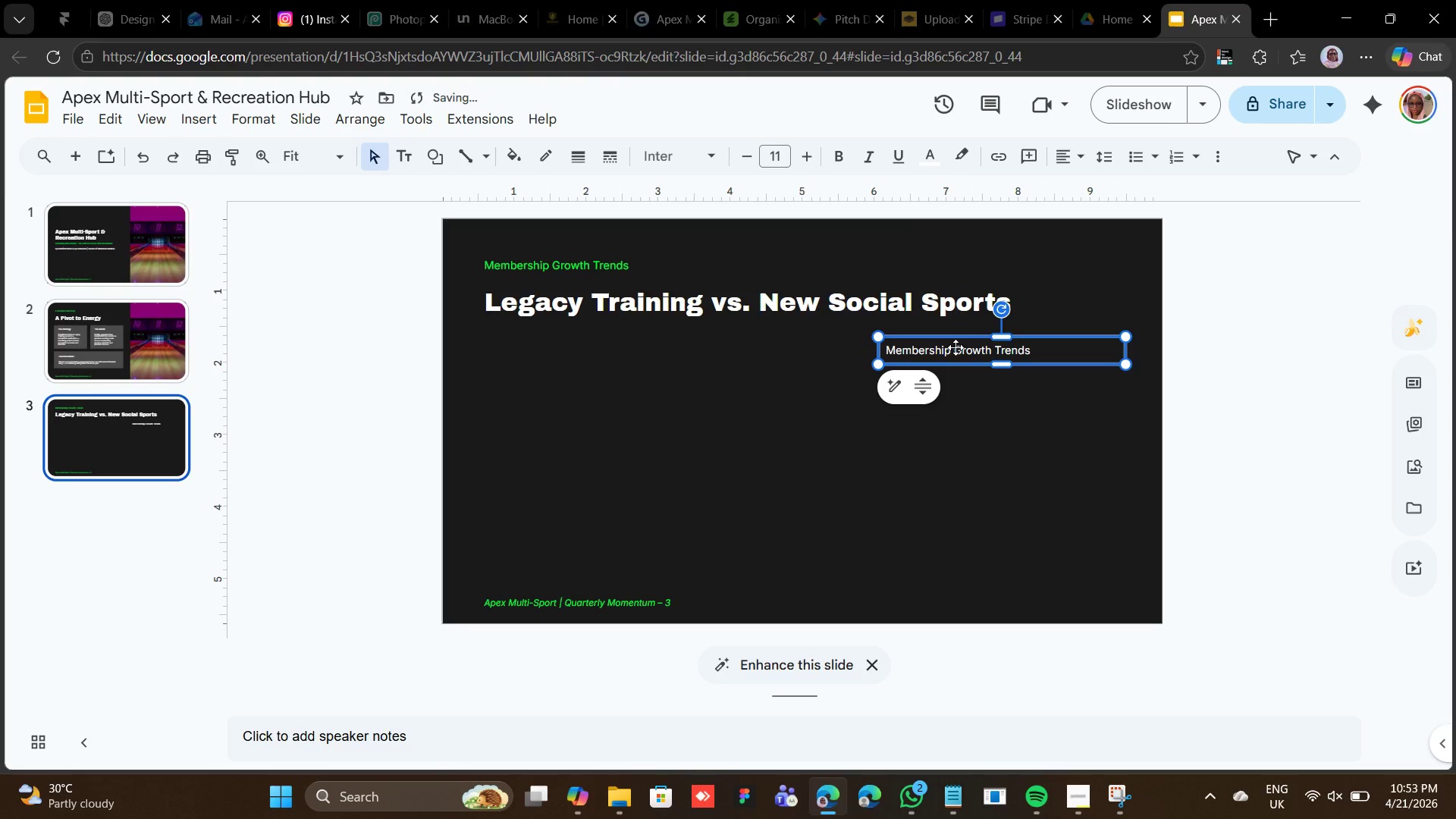 
key(Shift+ArrowDown)
 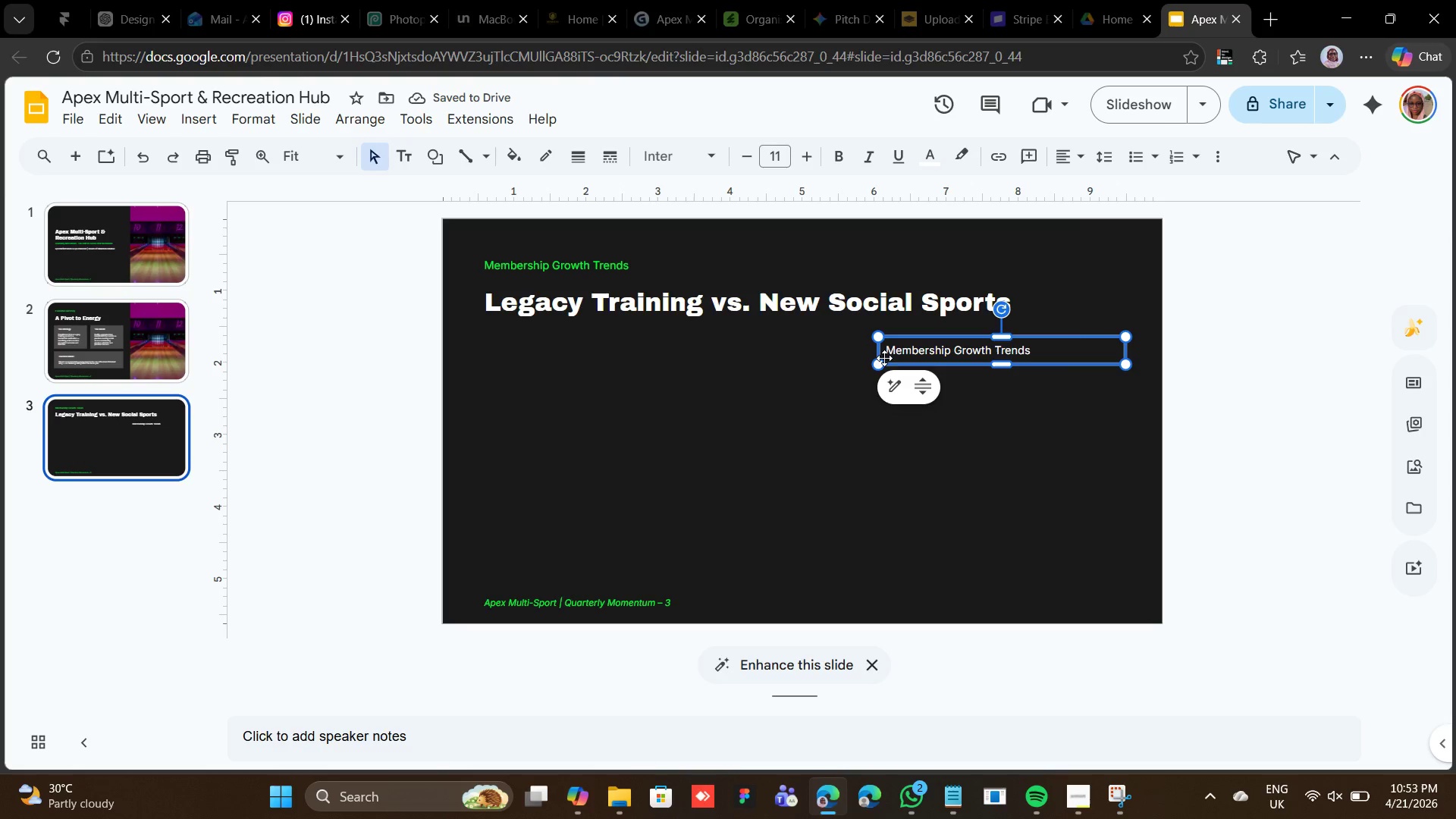 
left_click_drag(start_coordinate=[881, 350], to_coordinate=[863, 355])
 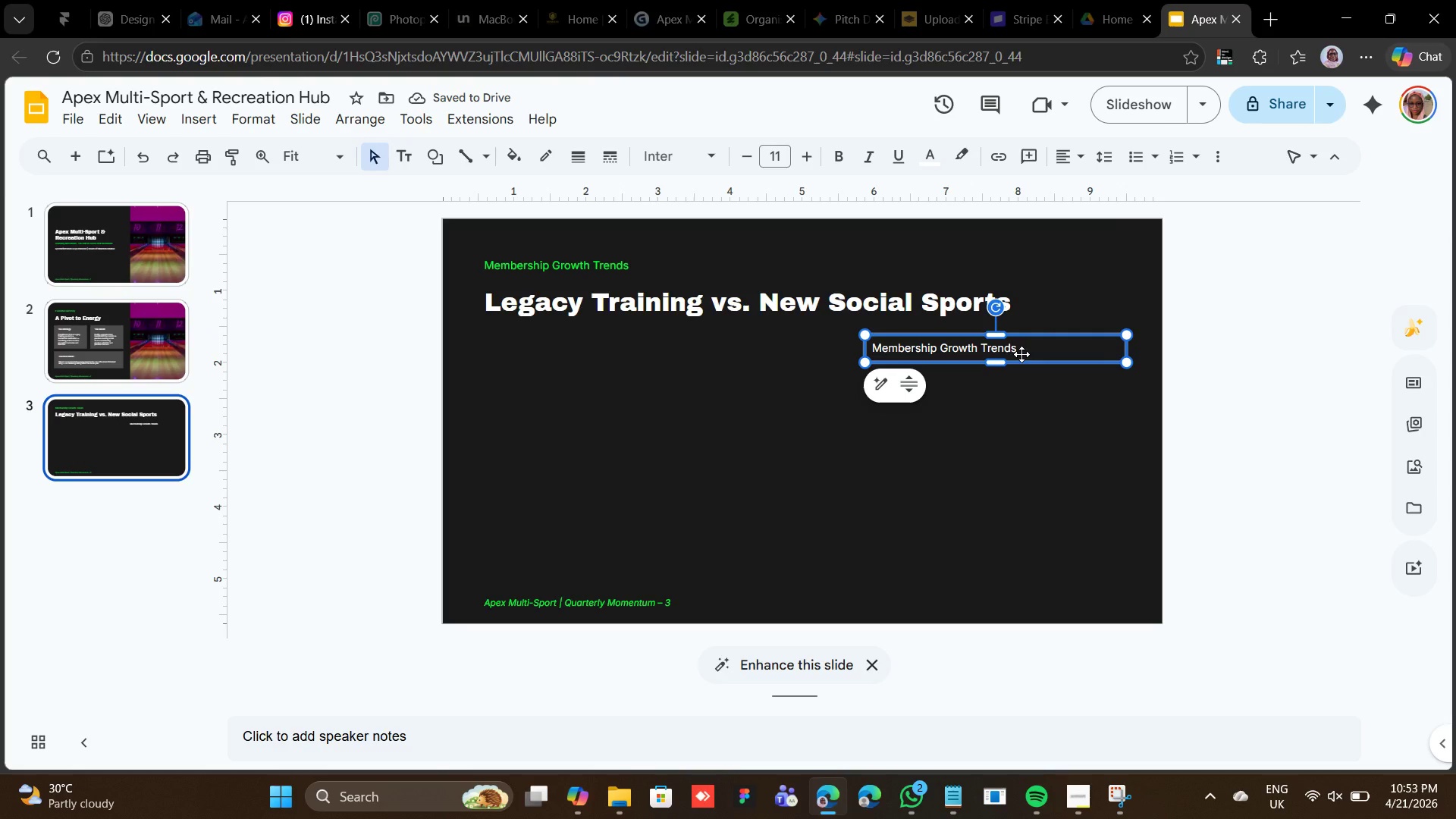 
wait(11.83)
 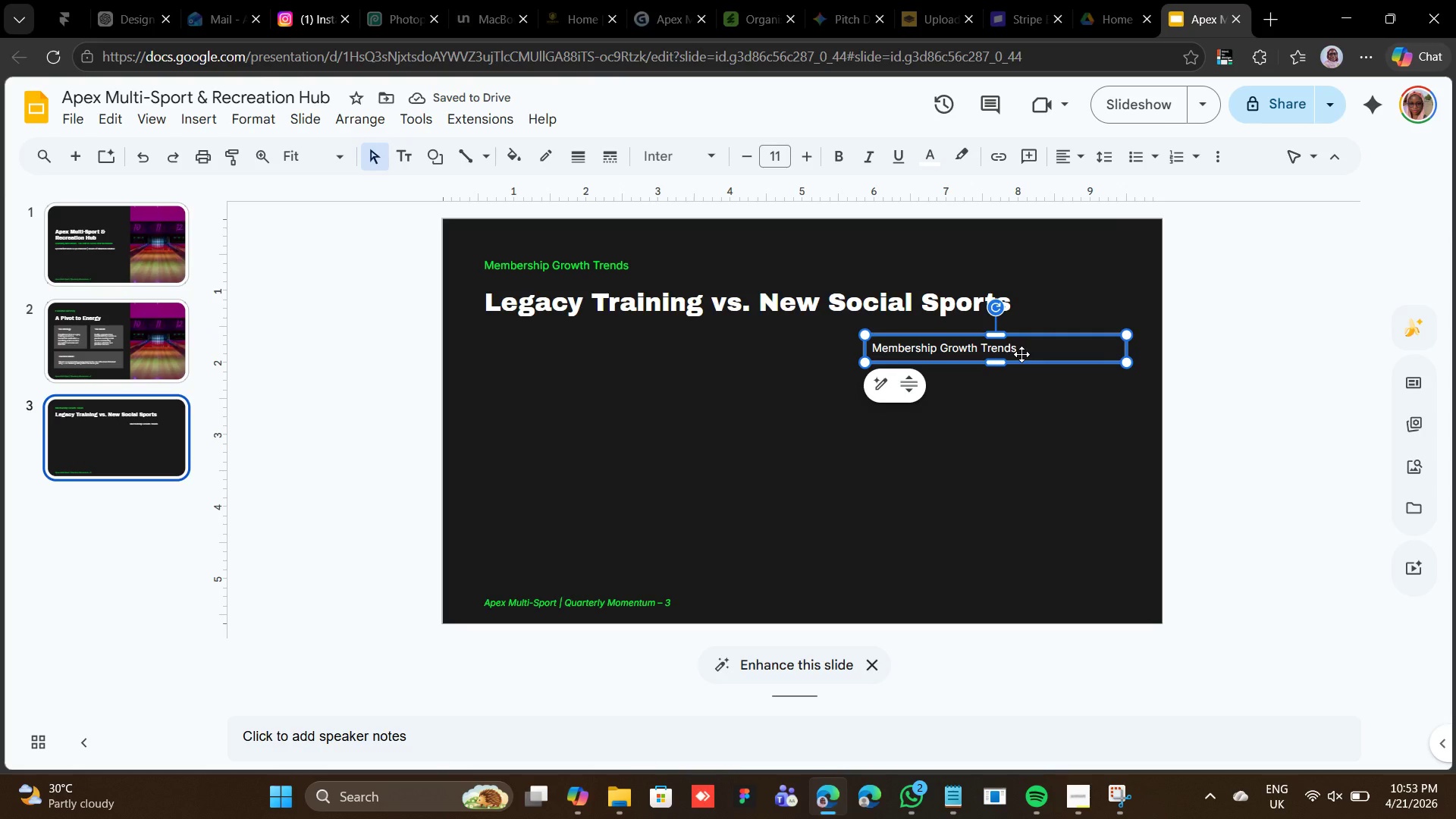 
key(Control+D)
 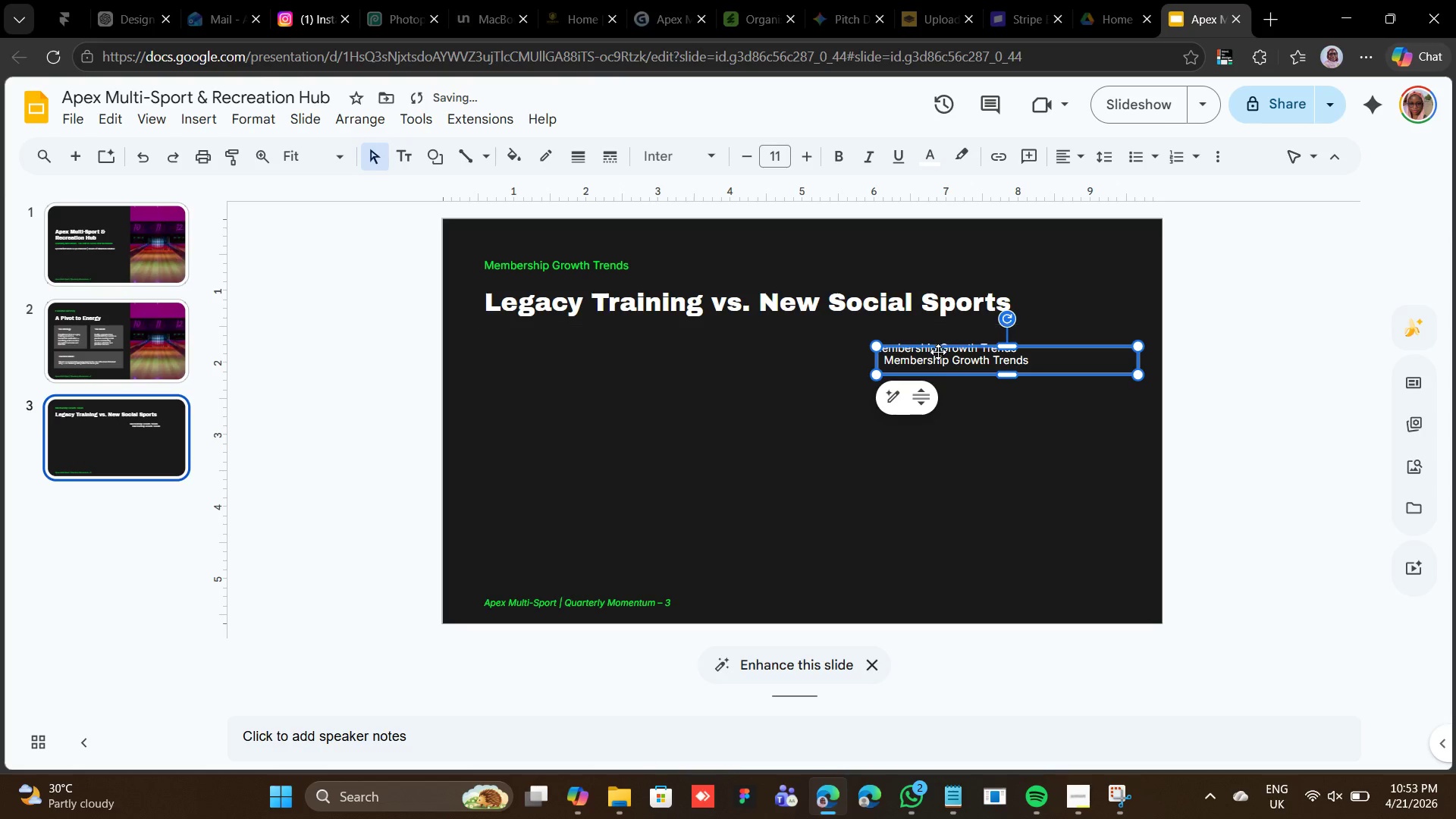 
left_click_drag(start_coordinate=[940, 347], to_coordinate=[932, 368])
 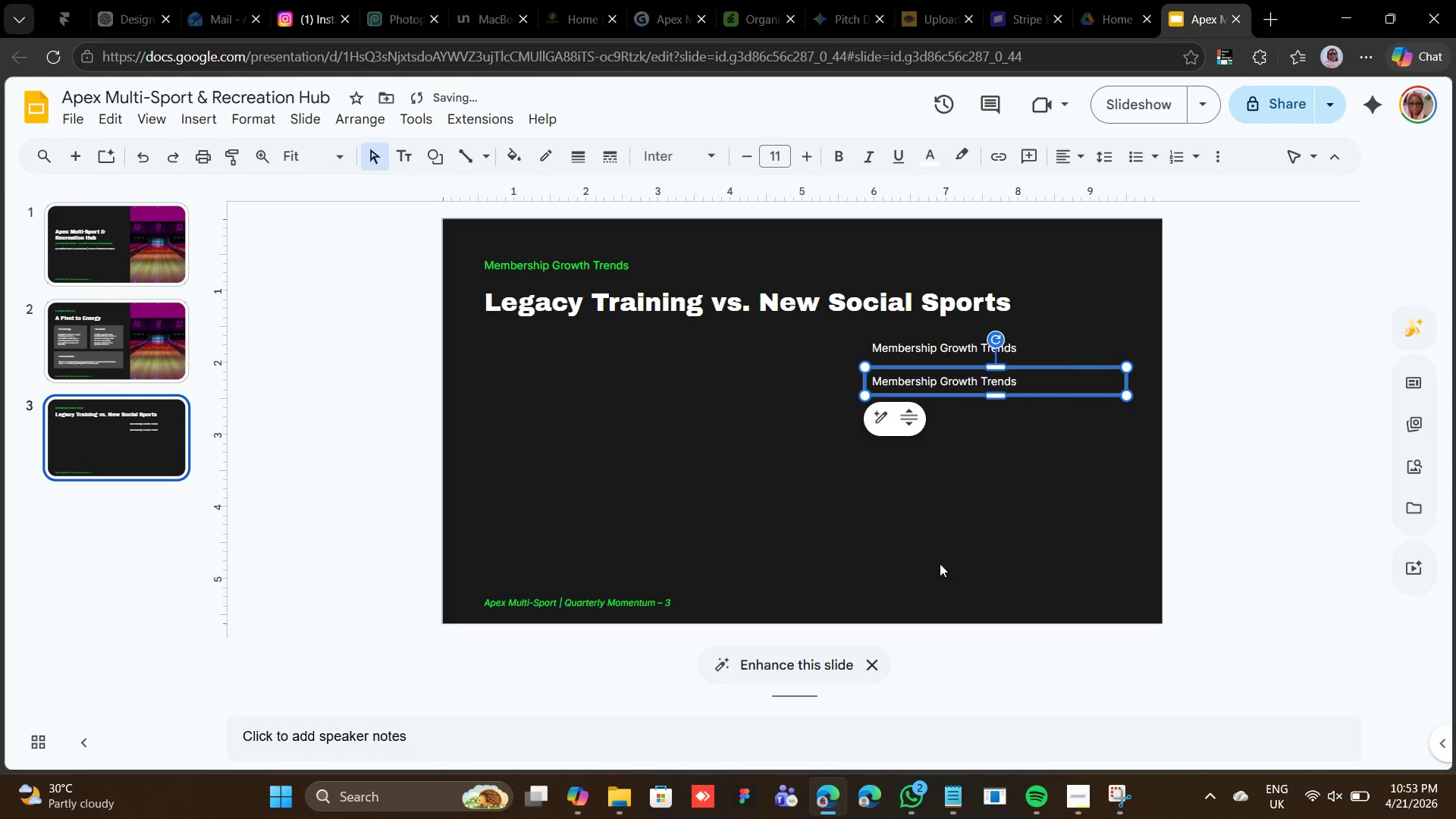 
mouse_move([1034, 808])
 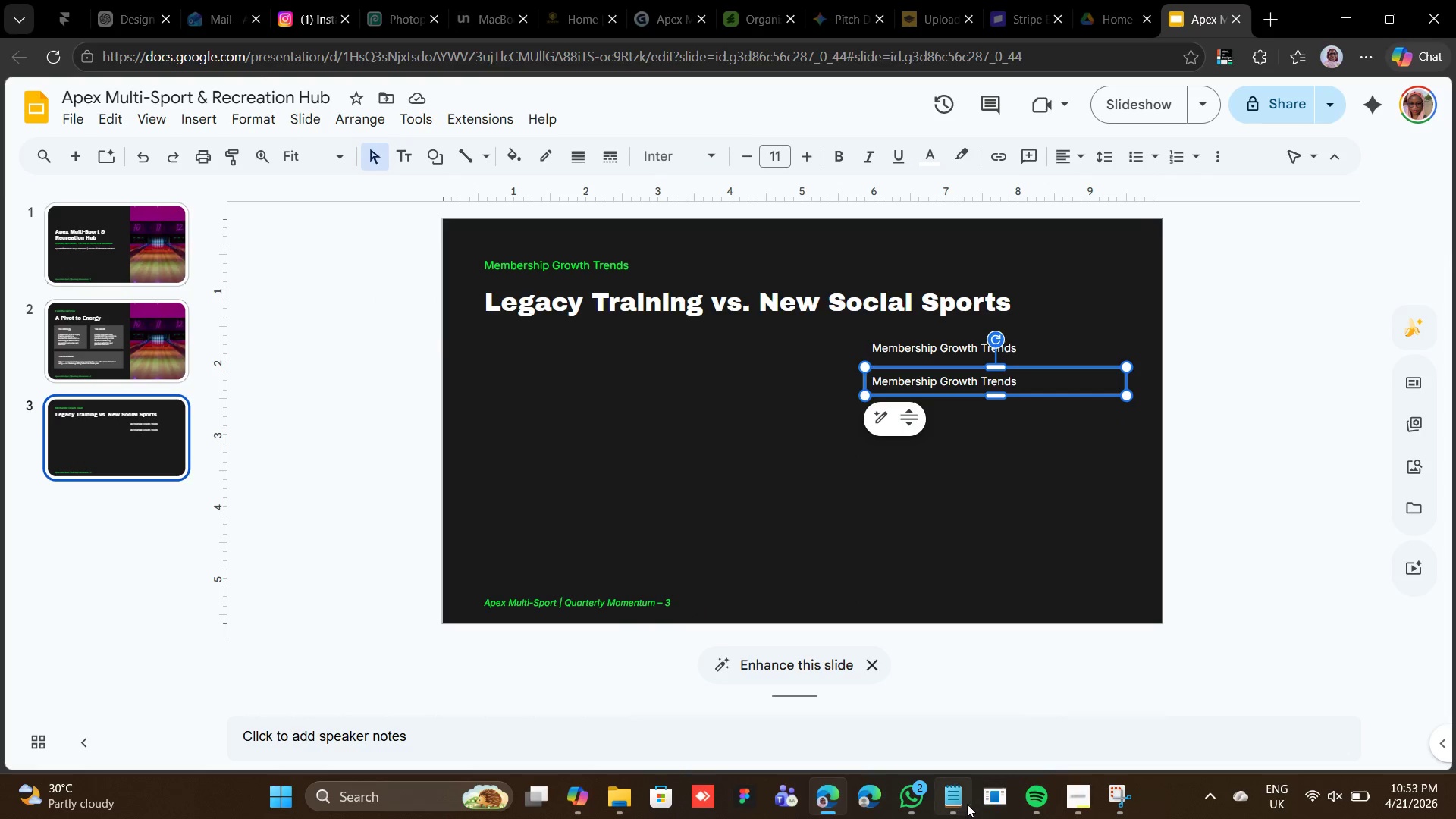 
left_click([955, 801])
 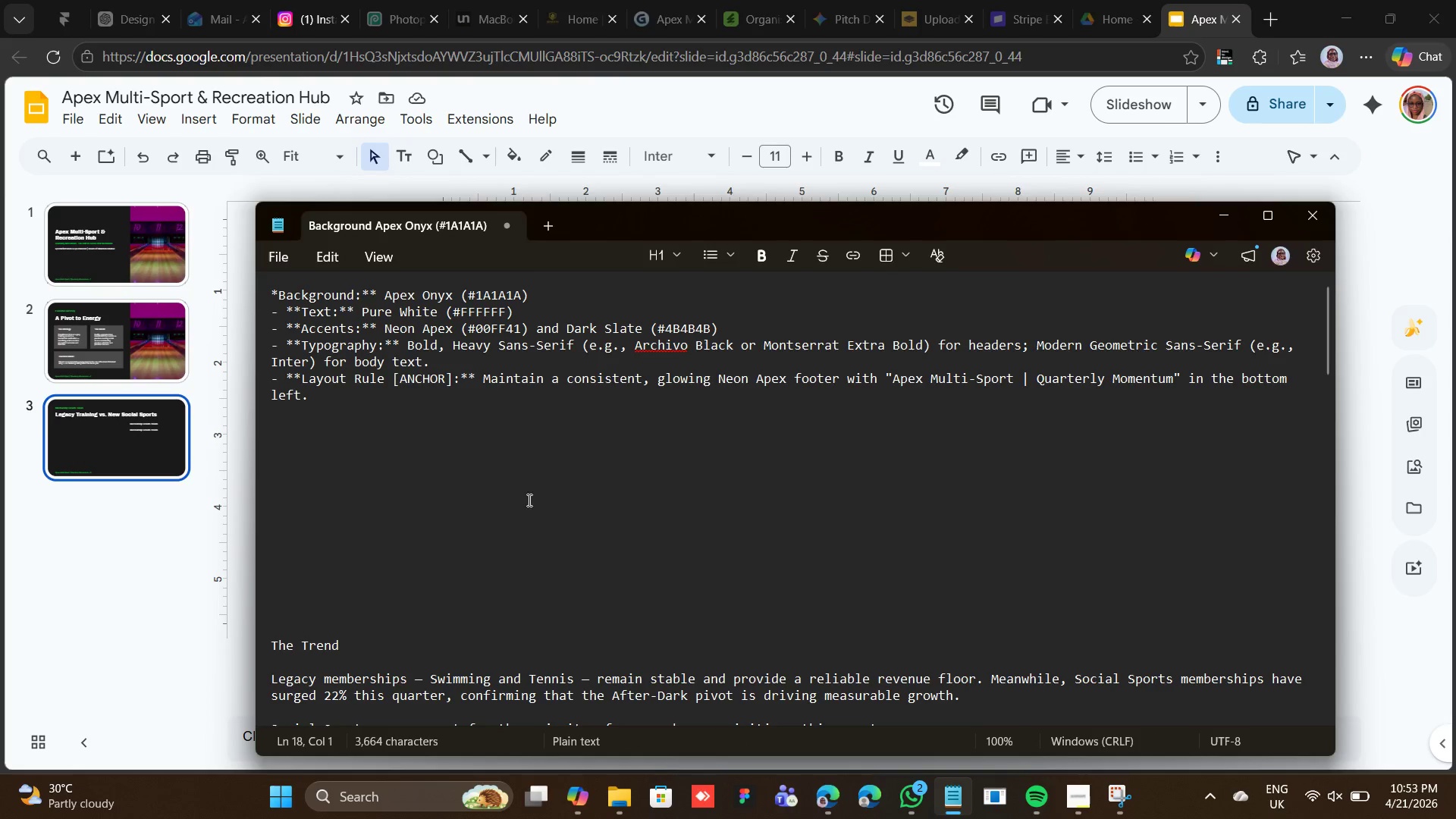 
left_click_drag(start_coordinate=[345, 641], to_coordinate=[273, 646])
 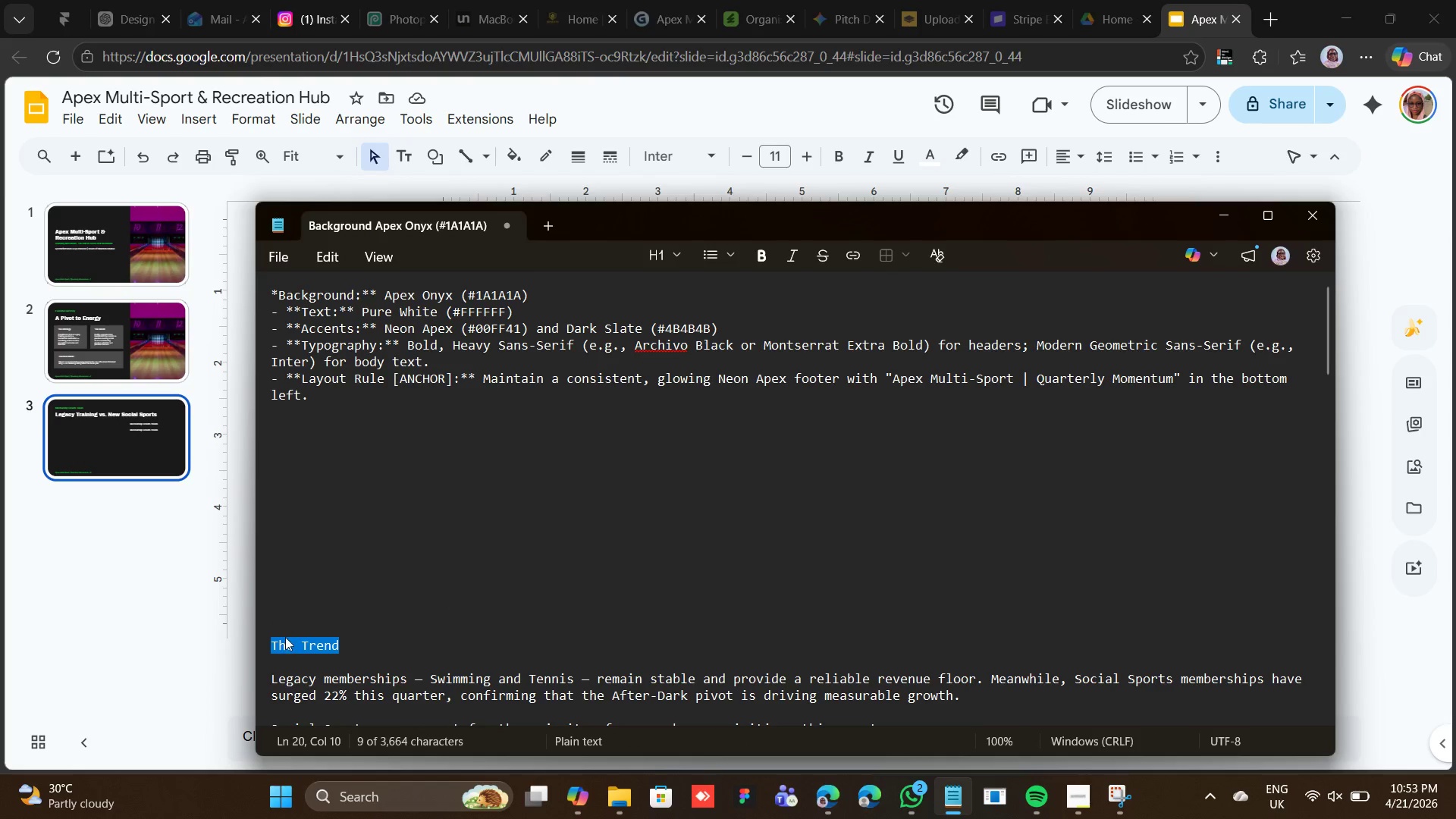 
right_click([285, 637])
 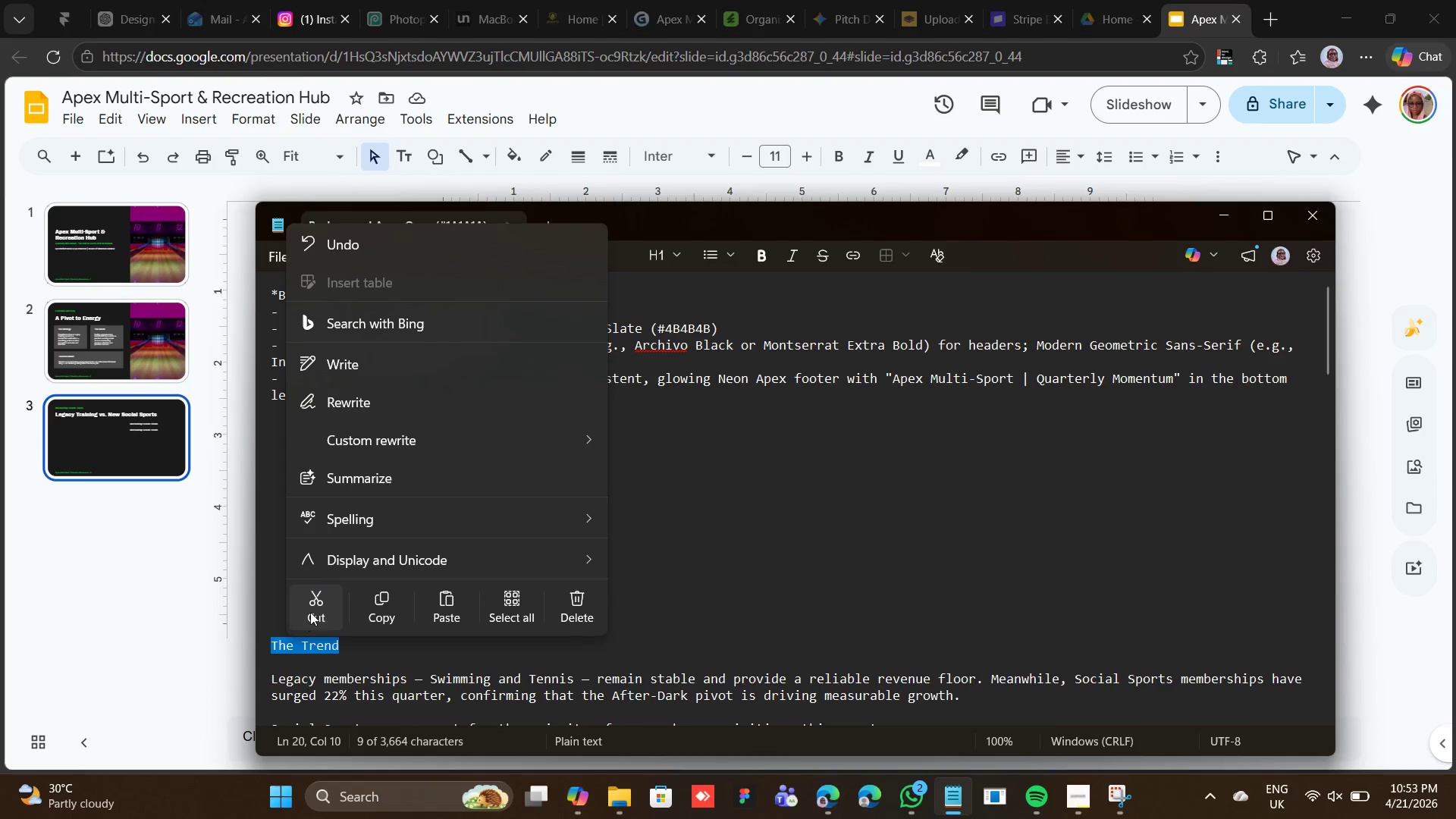 
left_click([312, 610])
 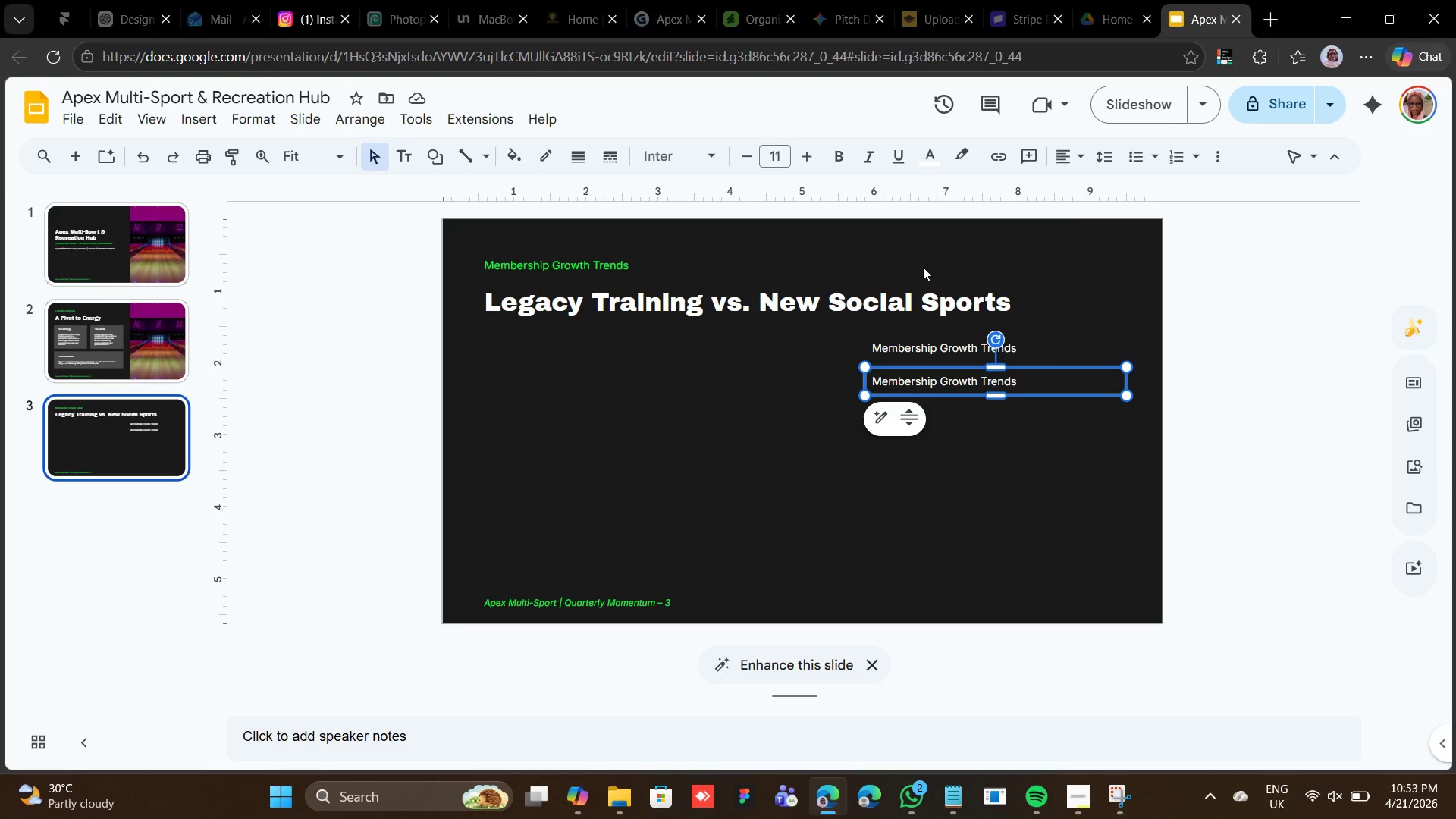 
left_click([922, 344])
 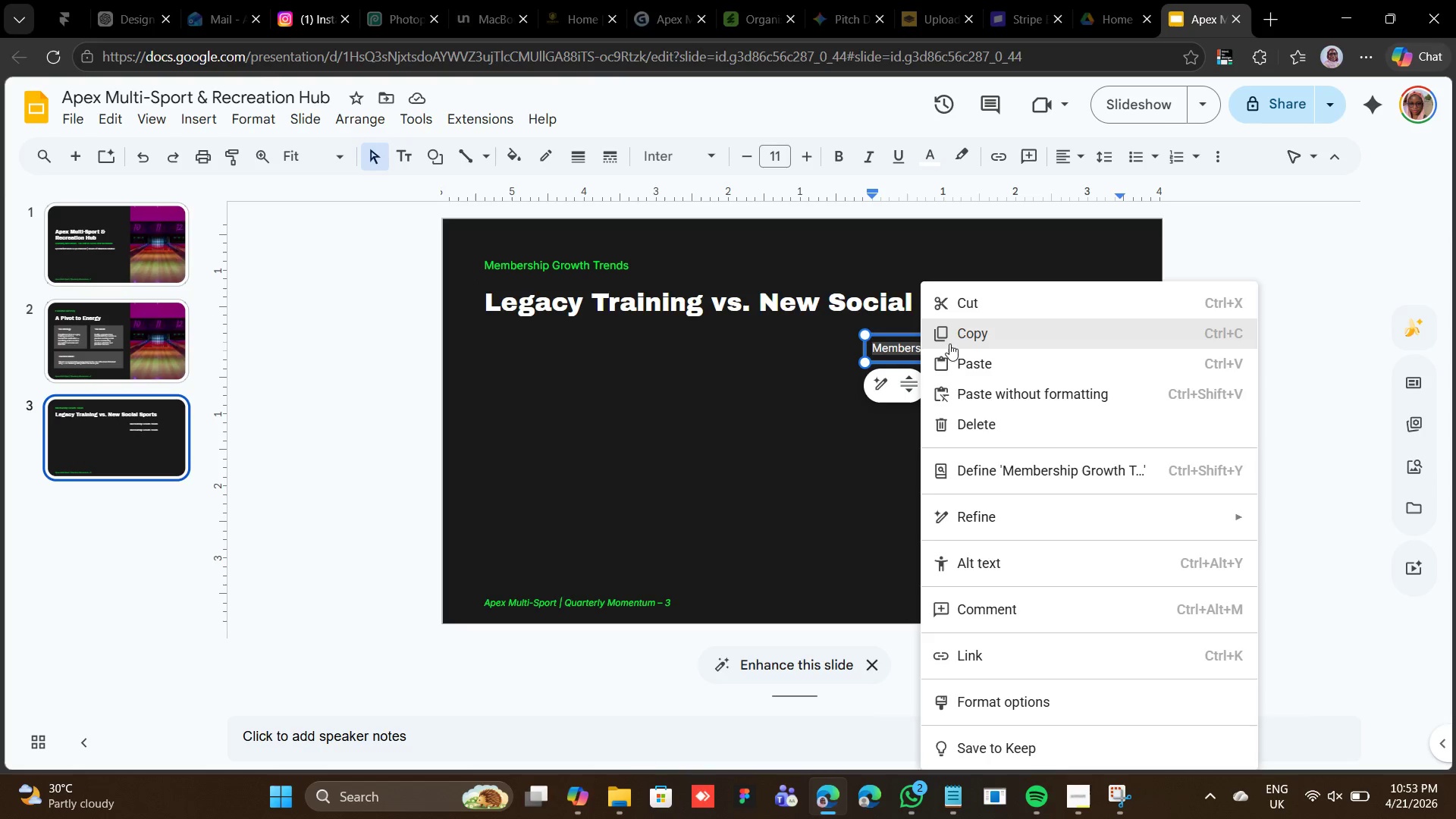 
left_click([956, 356])
 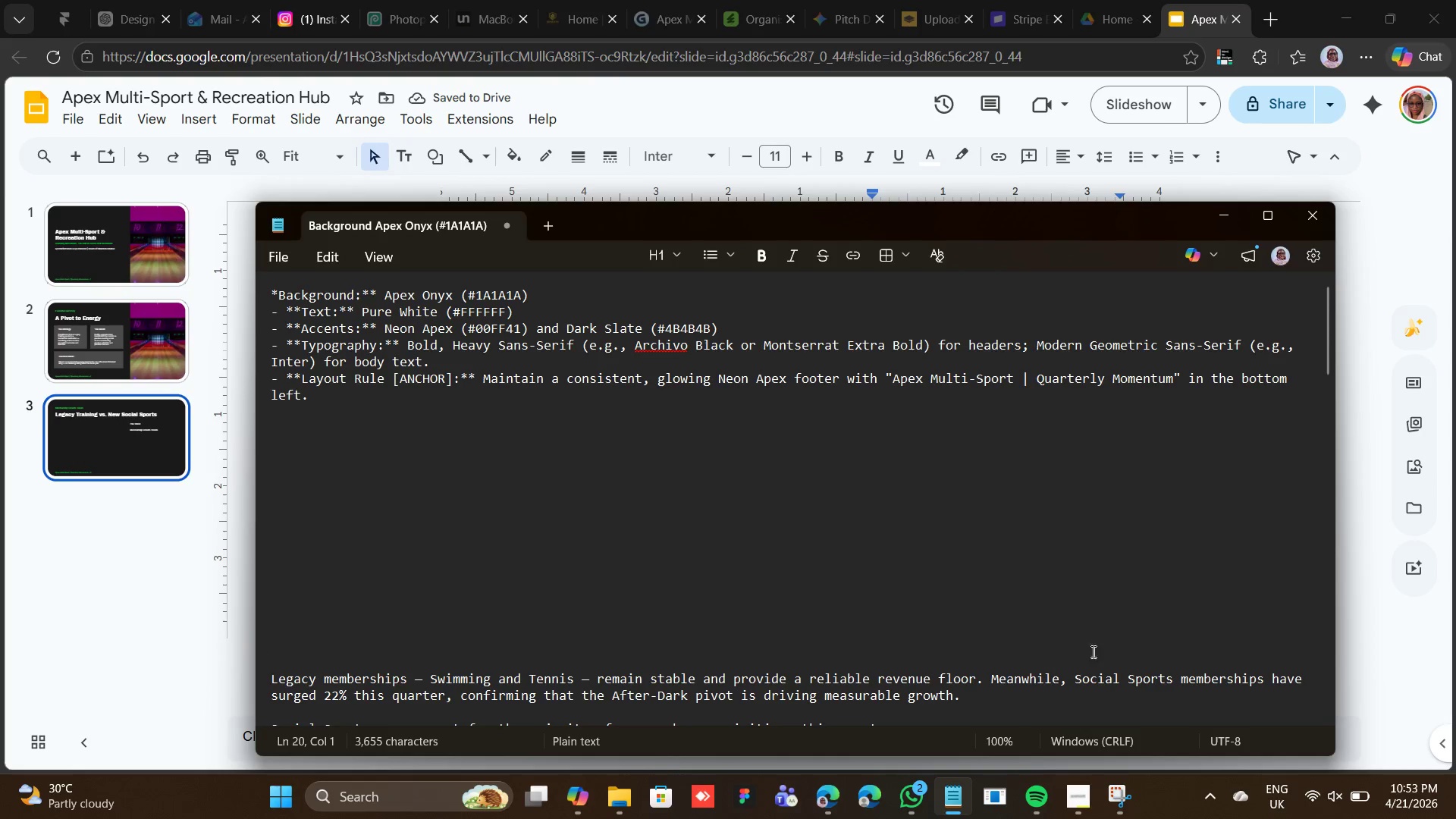 
left_click_drag(start_coordinate=[966, 701], to_coordinate=[982, 690])
 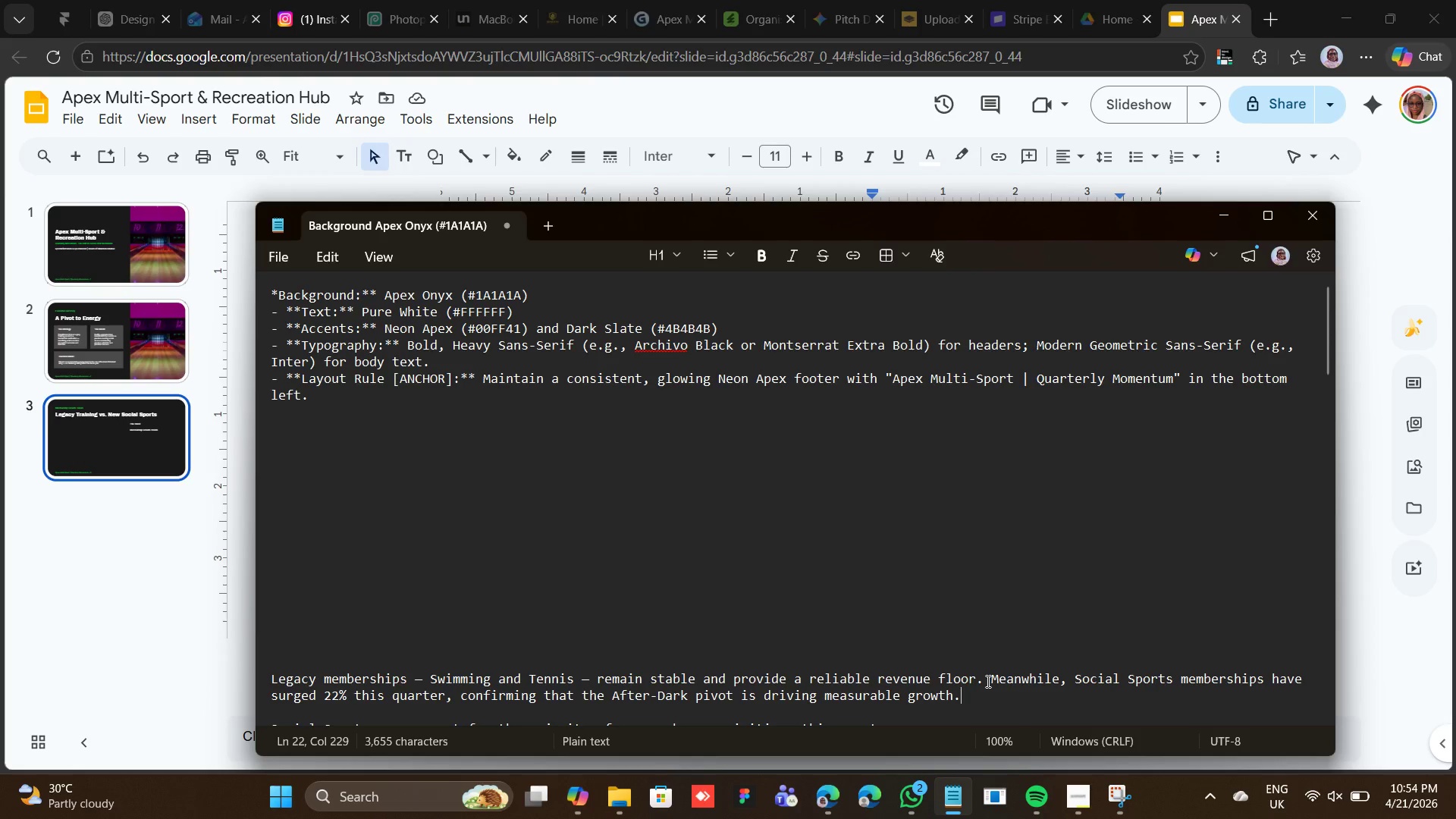 
wait(6.81)
 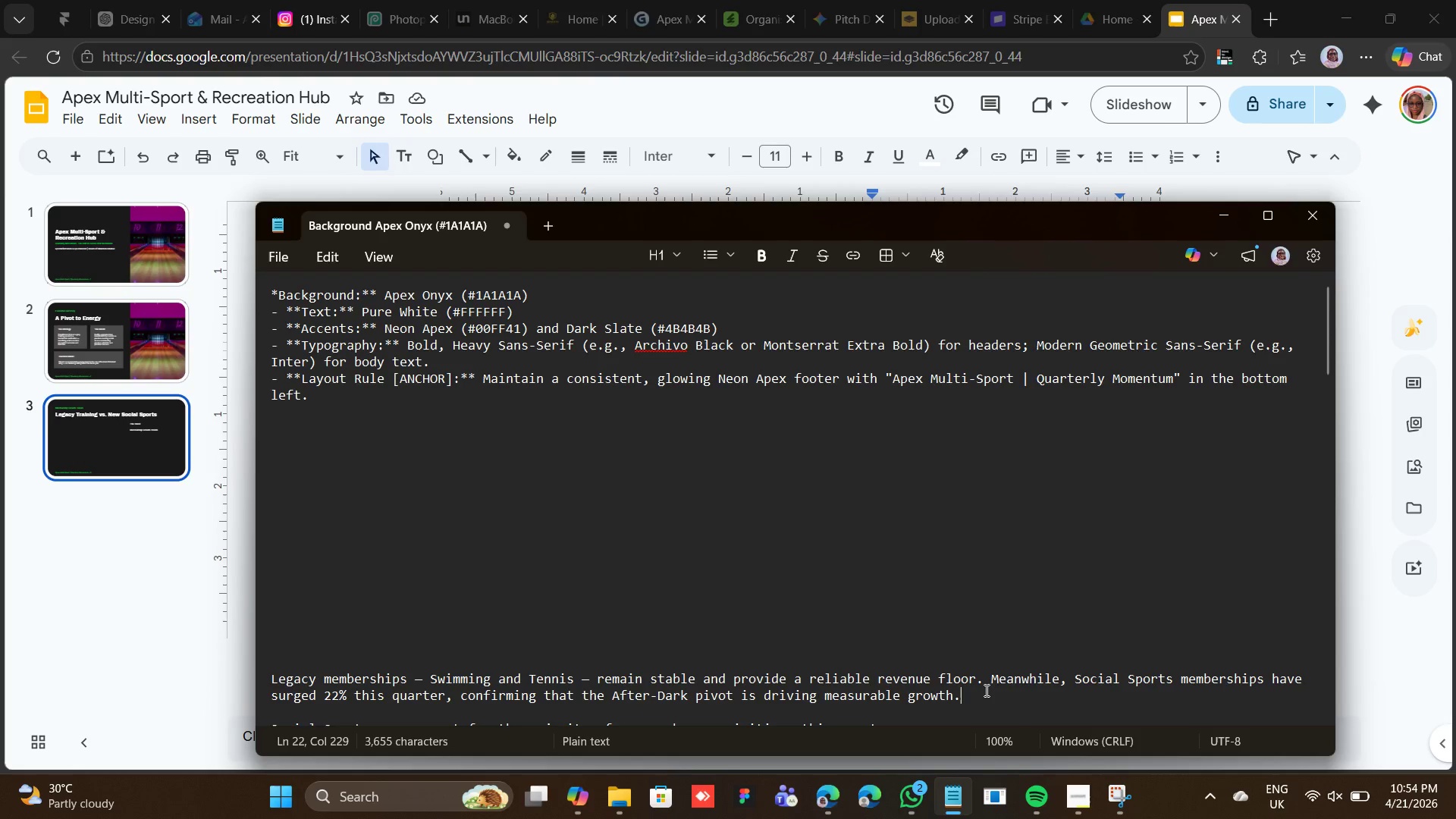 
left_click_drag(start_coordinate=[968, 695], to_coordinate=[271, 682])
 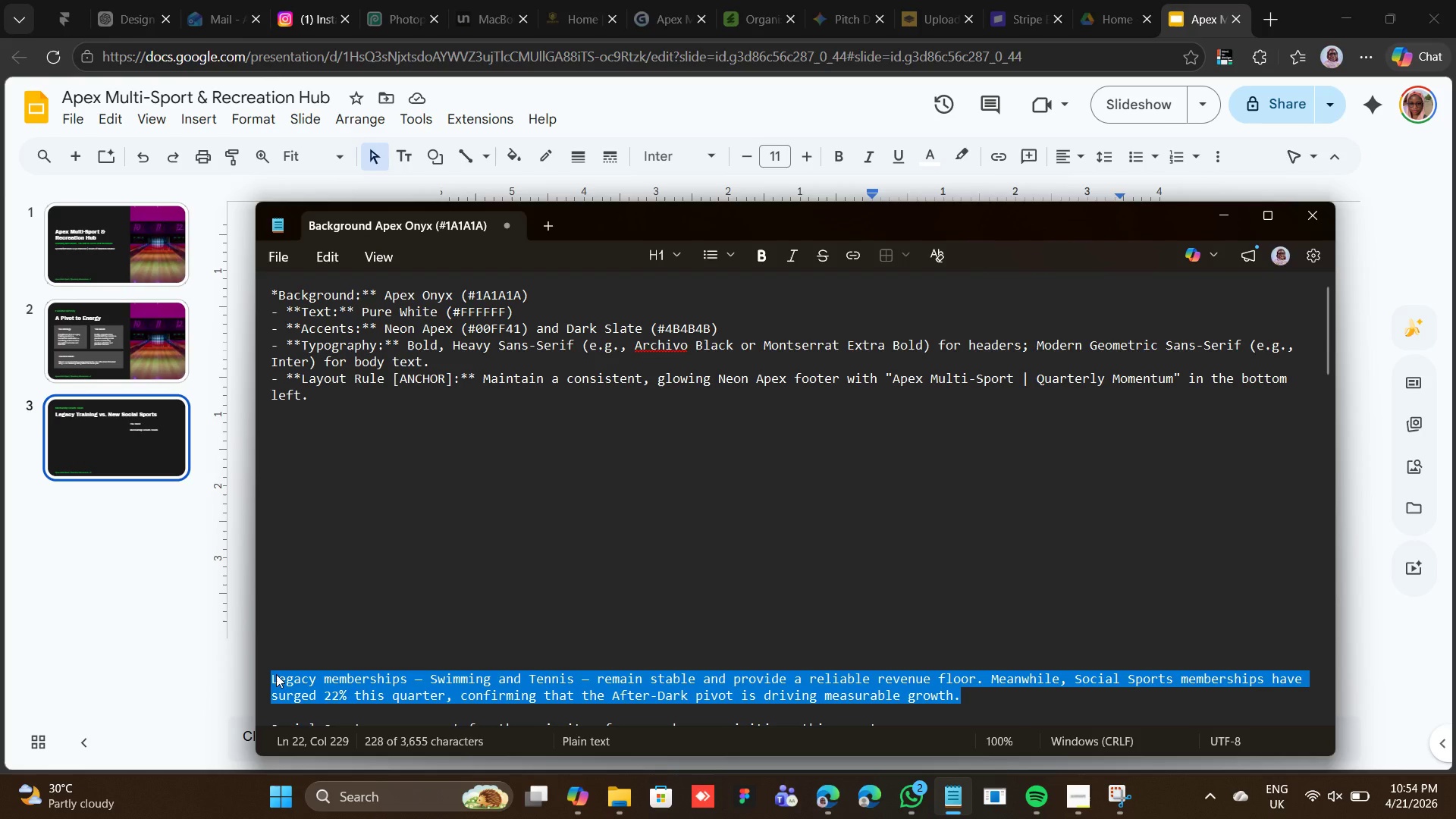 
right_click([276, 674])
 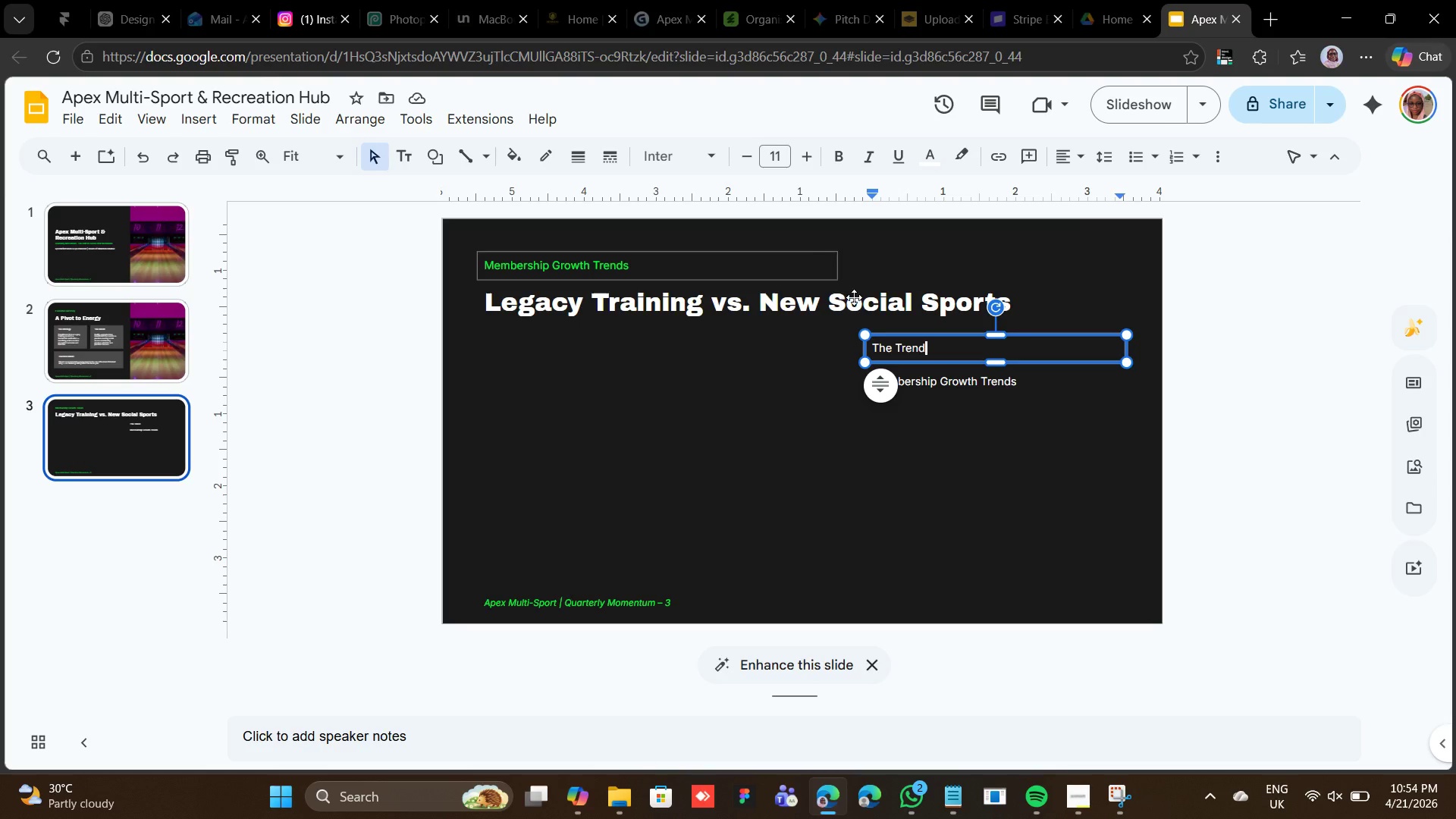 
left_click([912, 379])
 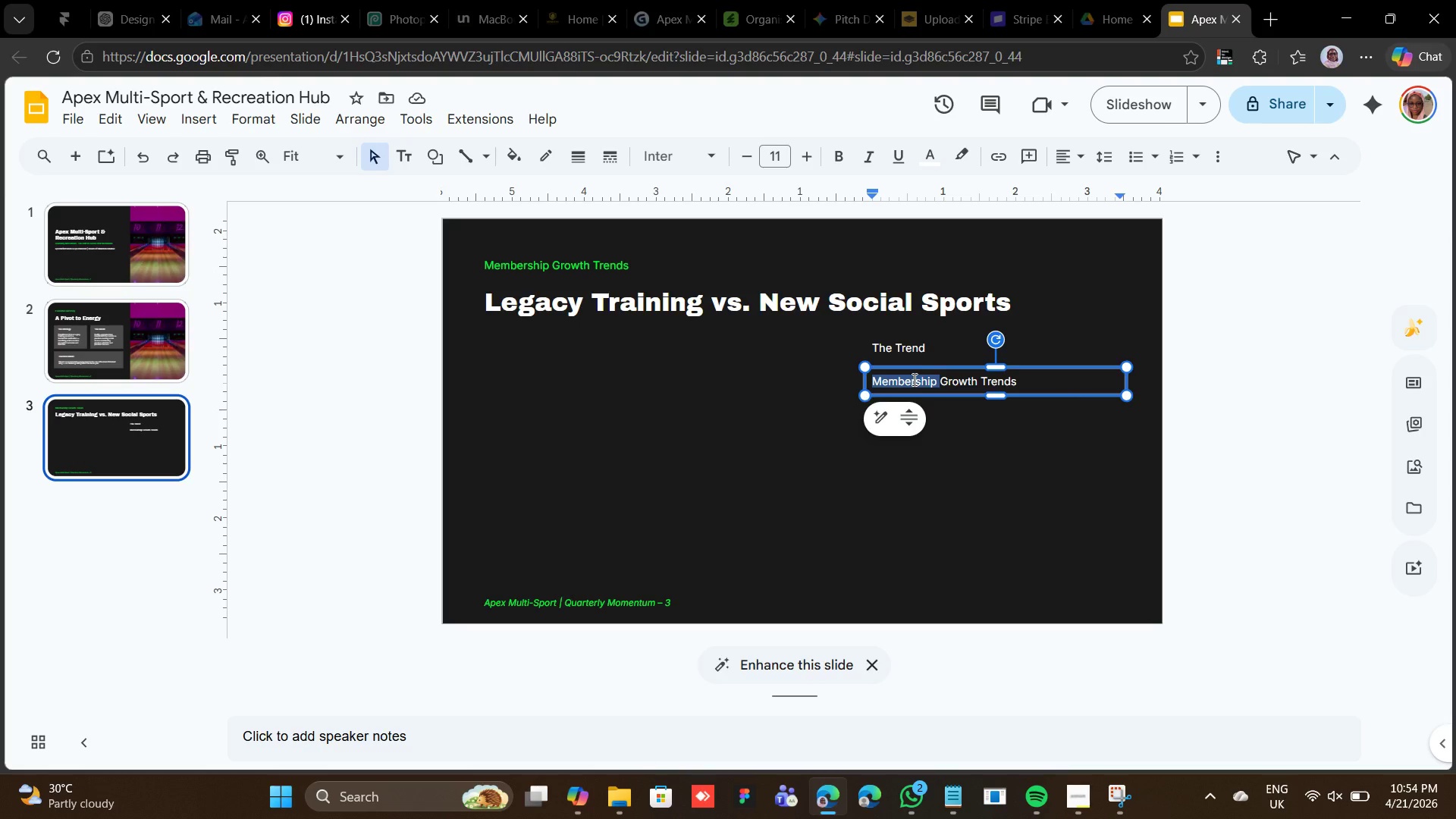 
triple_click([913, 379])
 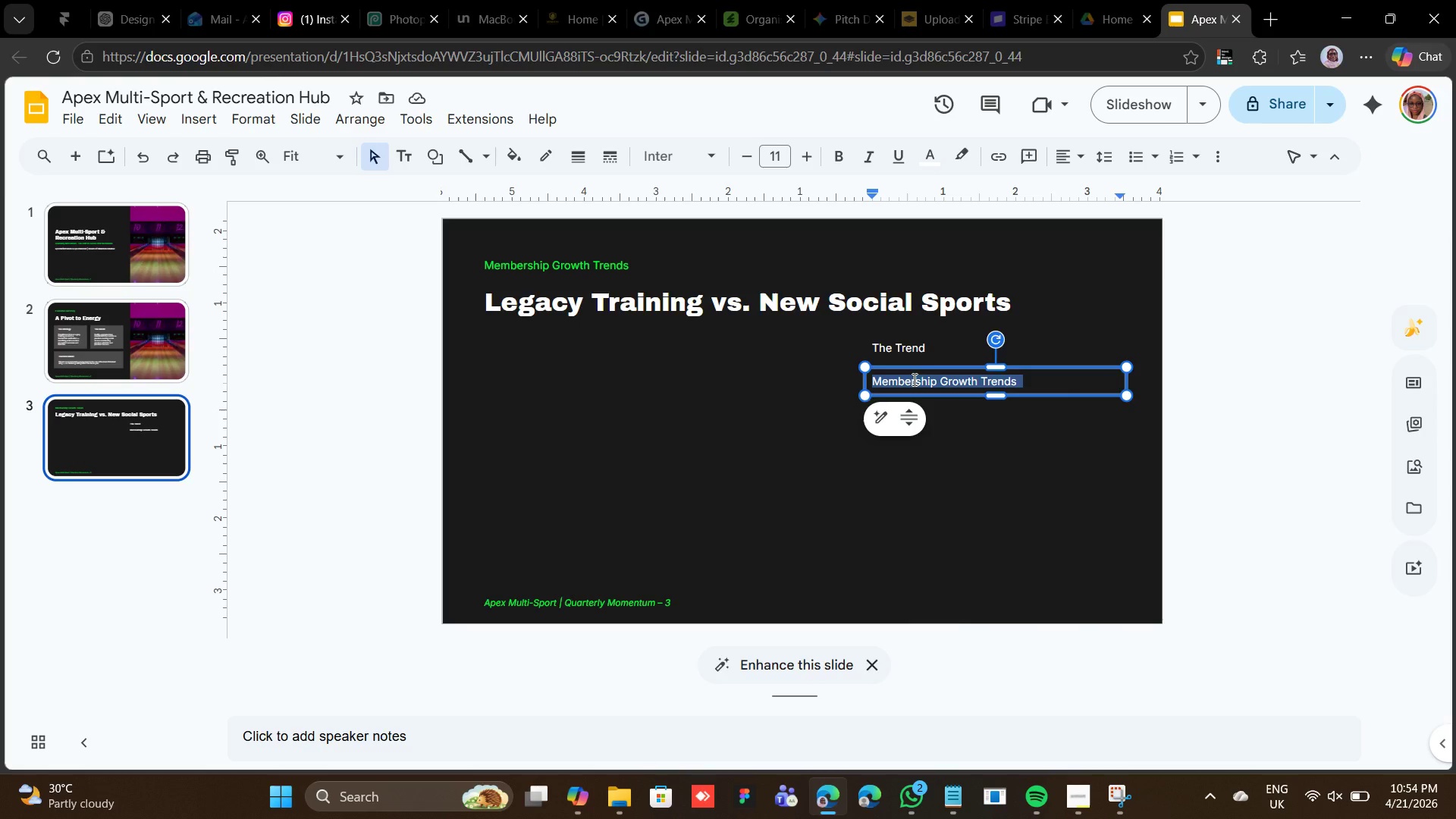 
right_click([913, 379])
 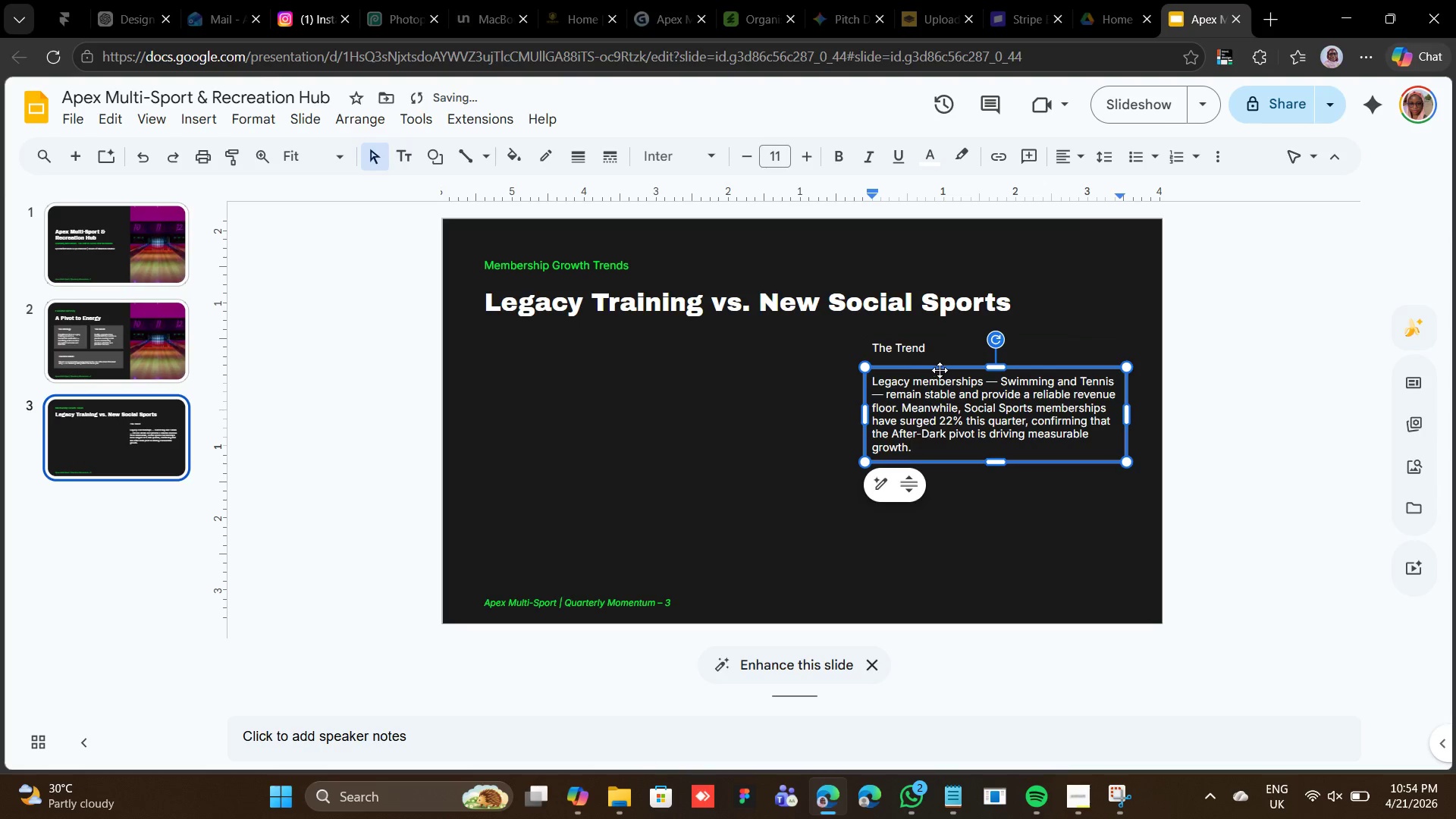 
left_click([940, 370])
 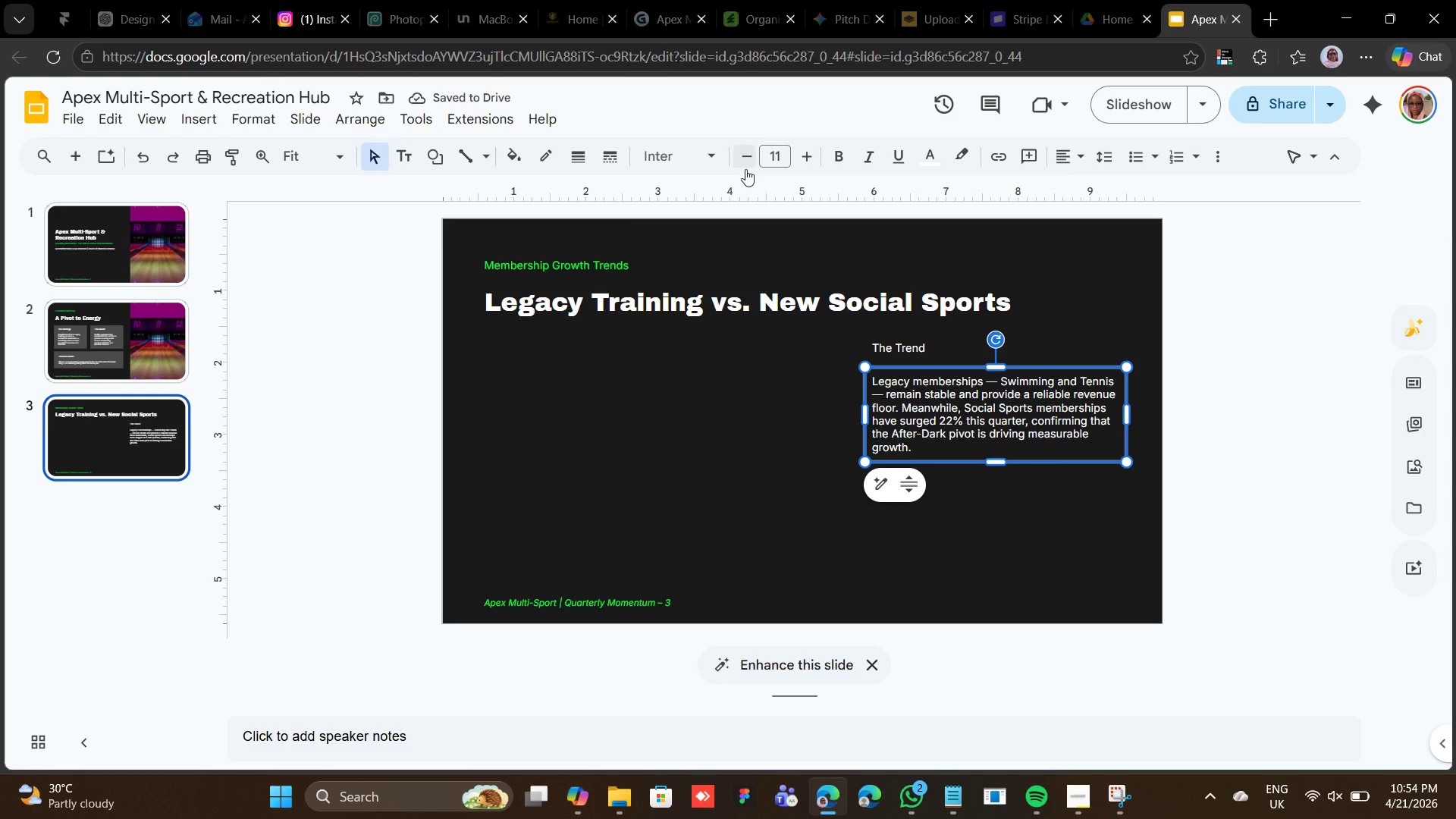 
double_click([745, 168])
 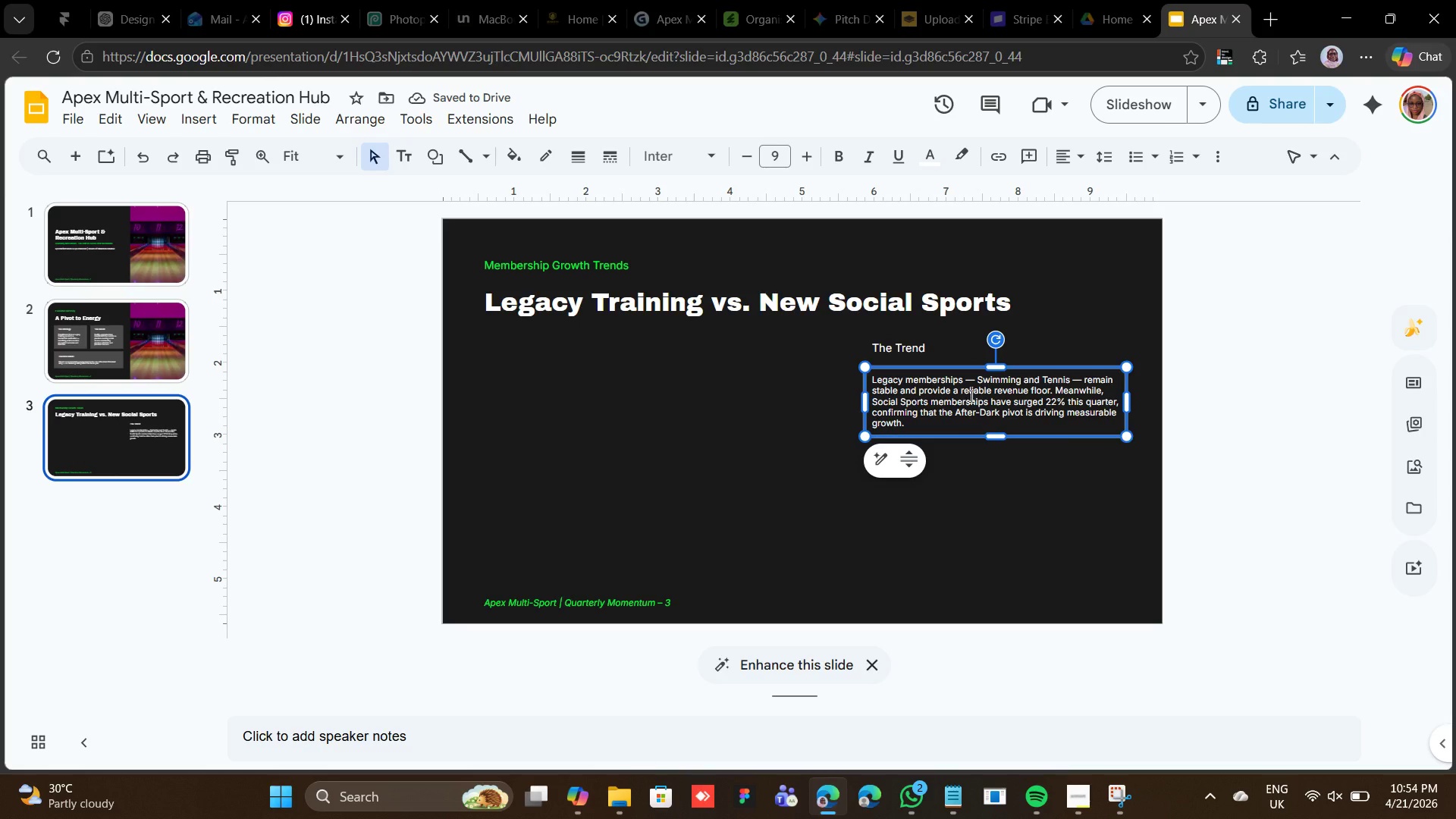 
wait(7.25)
 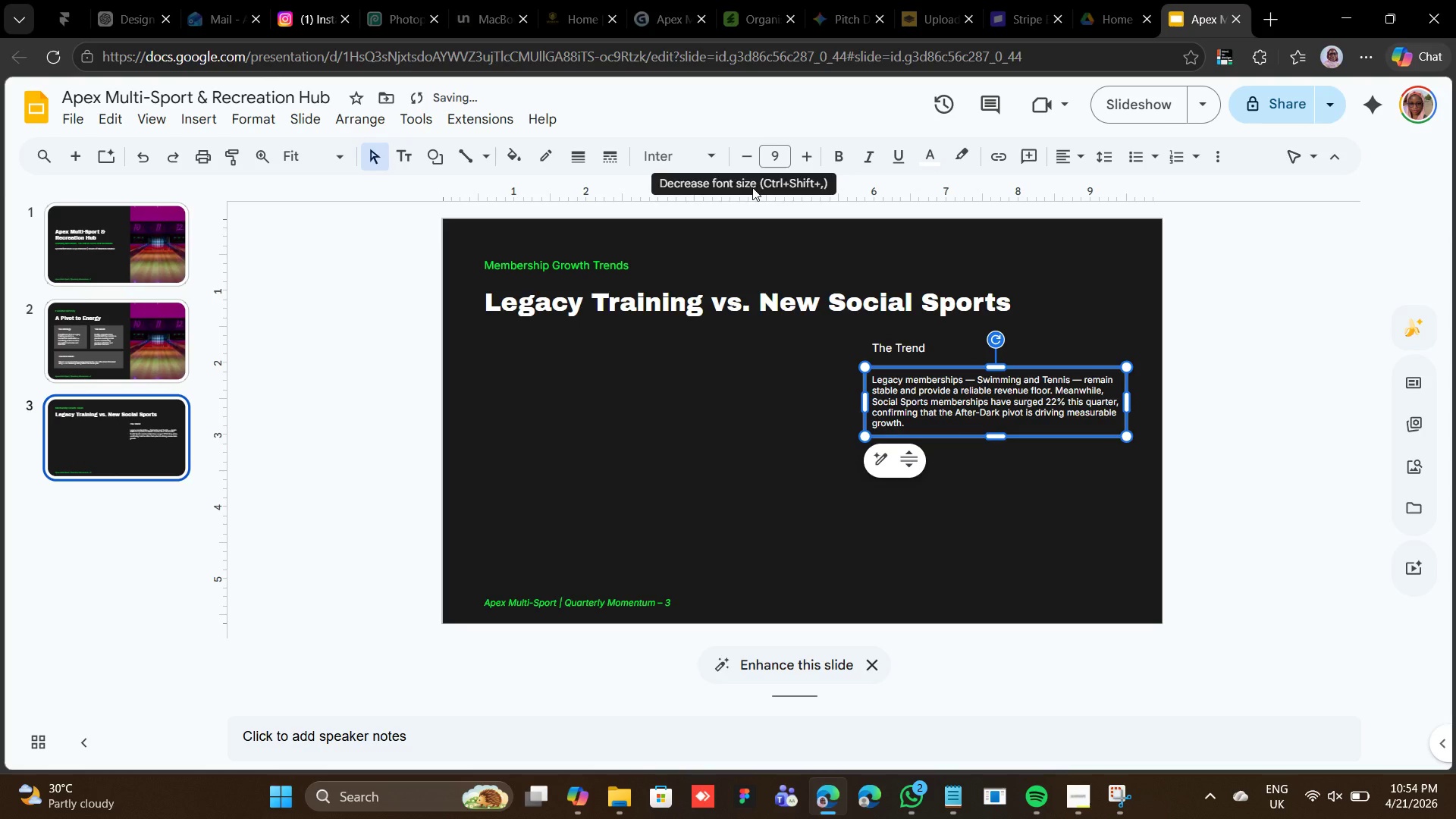 
left_click_drag(start_coordinate=[1015, 402], to_coordinate=[1116, 400])
 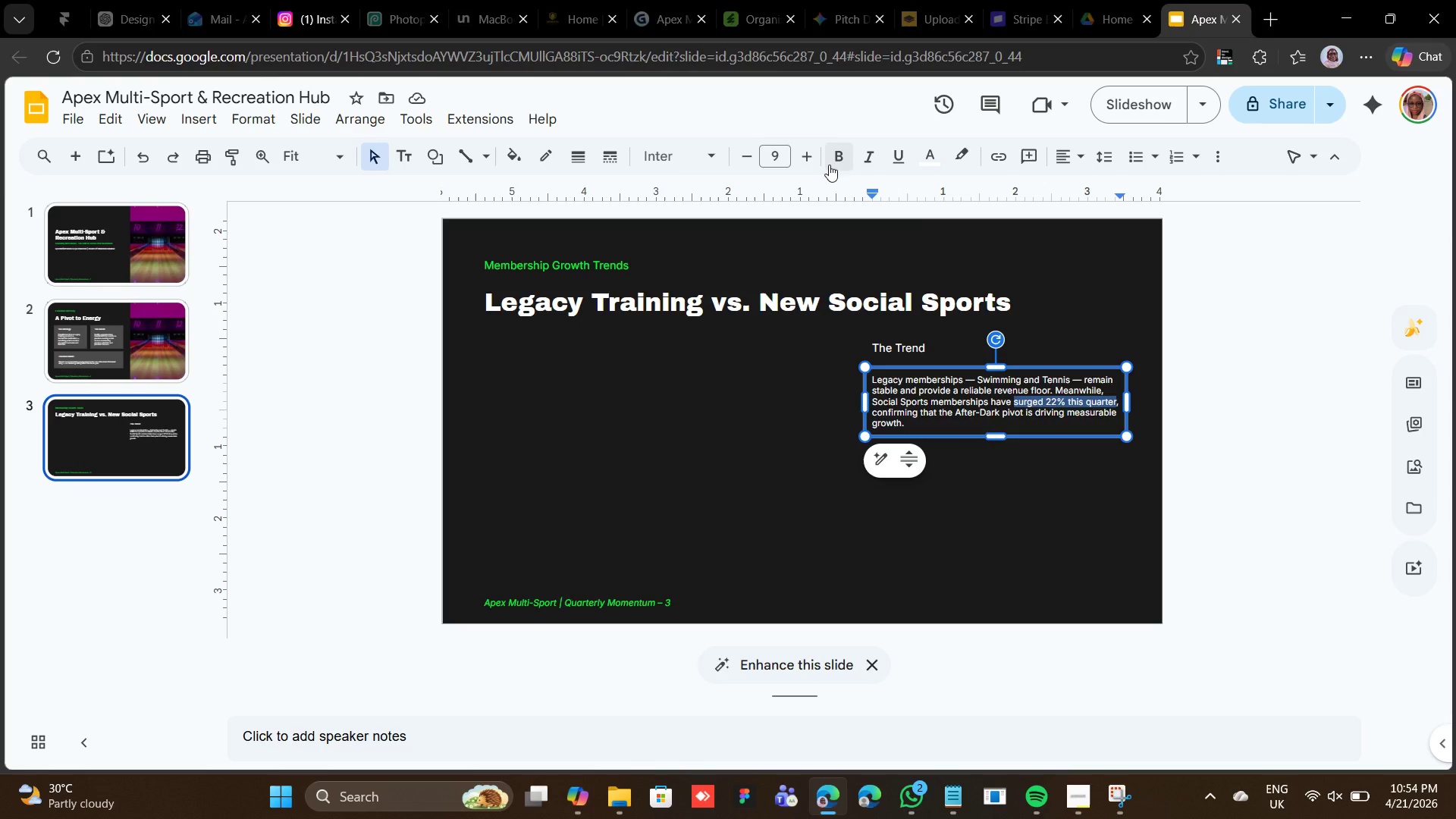 
left_click([830, 163])
 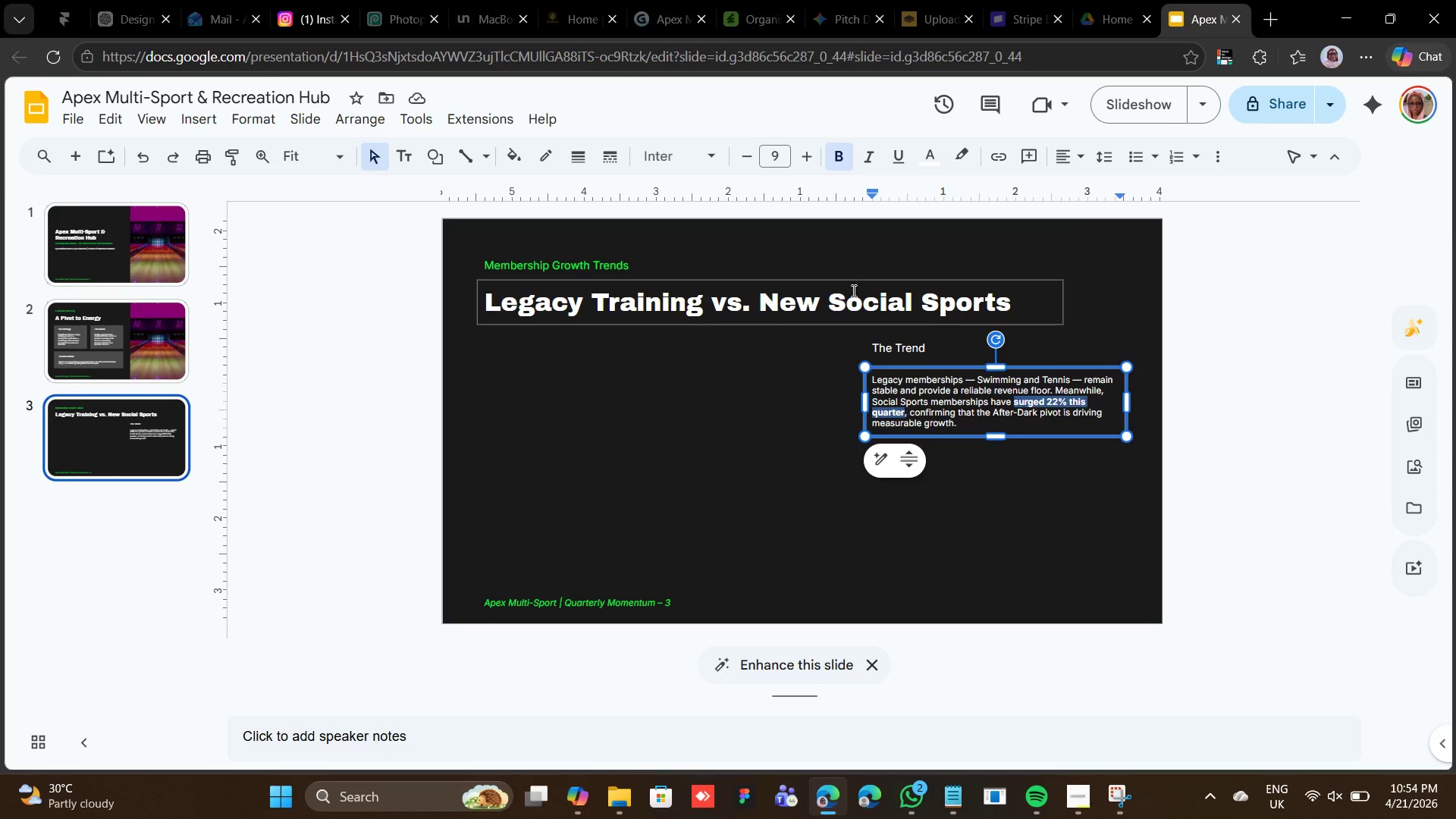 
wait(13.01)
 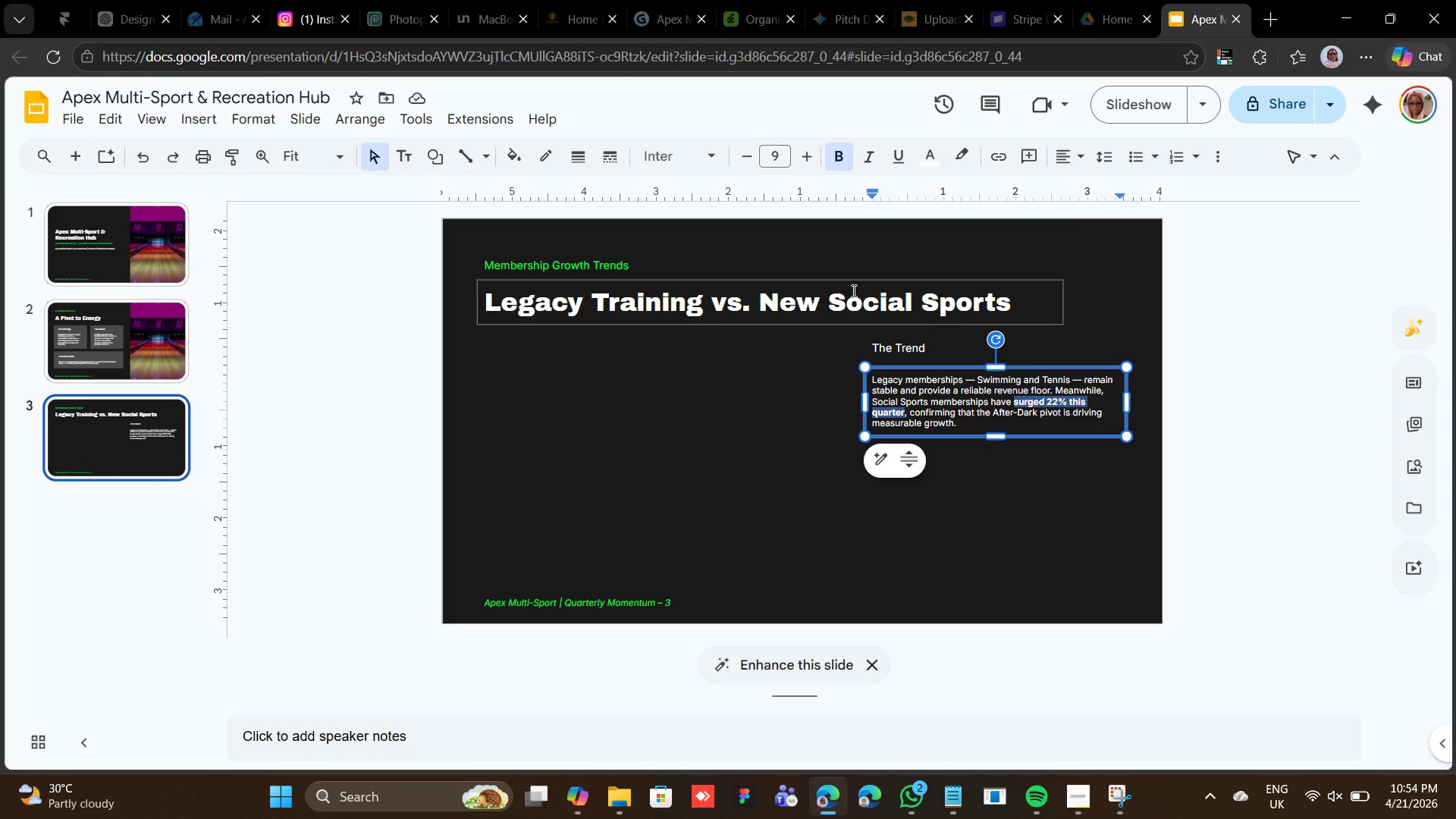 
left_click([905, 366])
 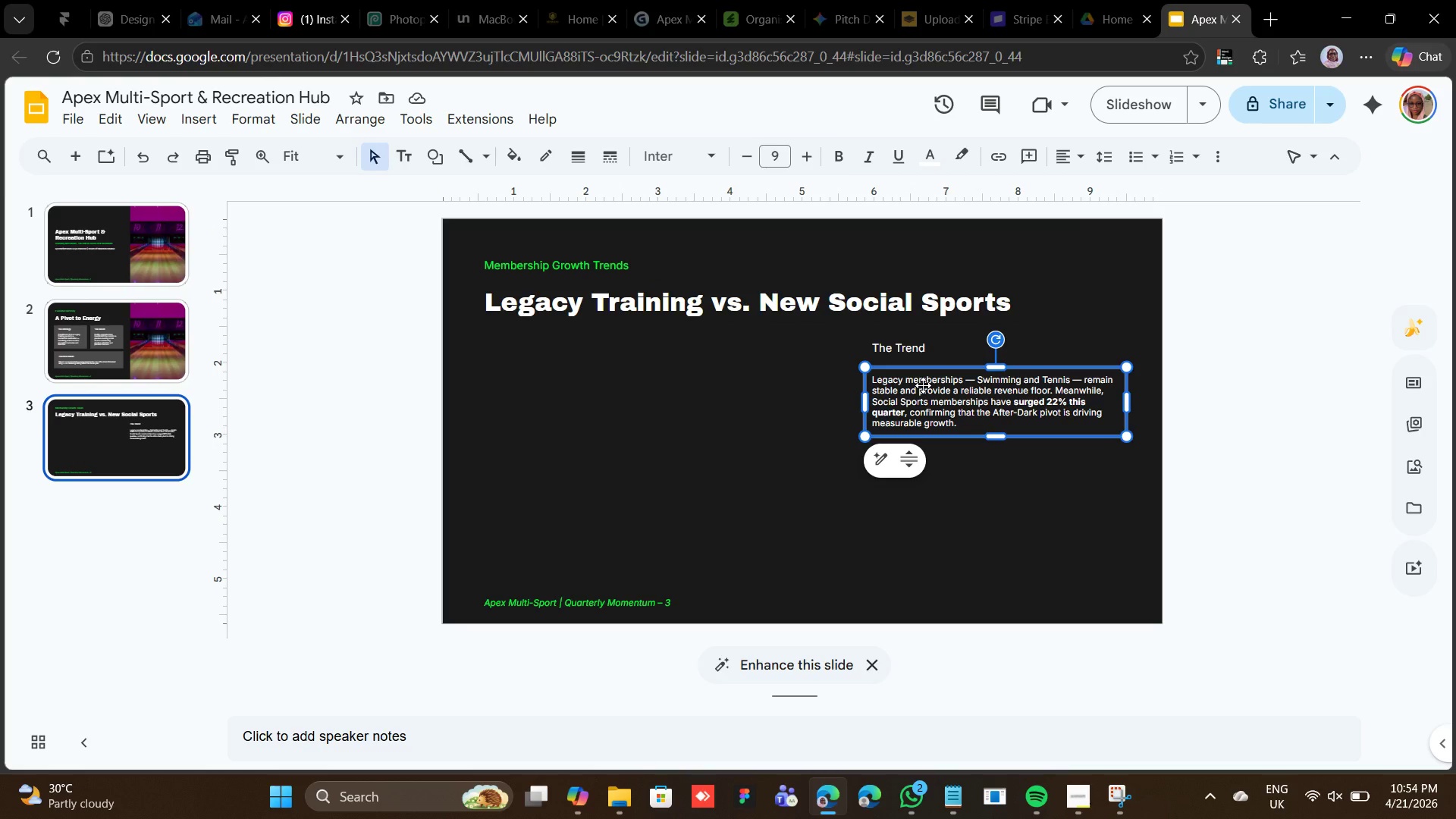 
key(Control+D)
 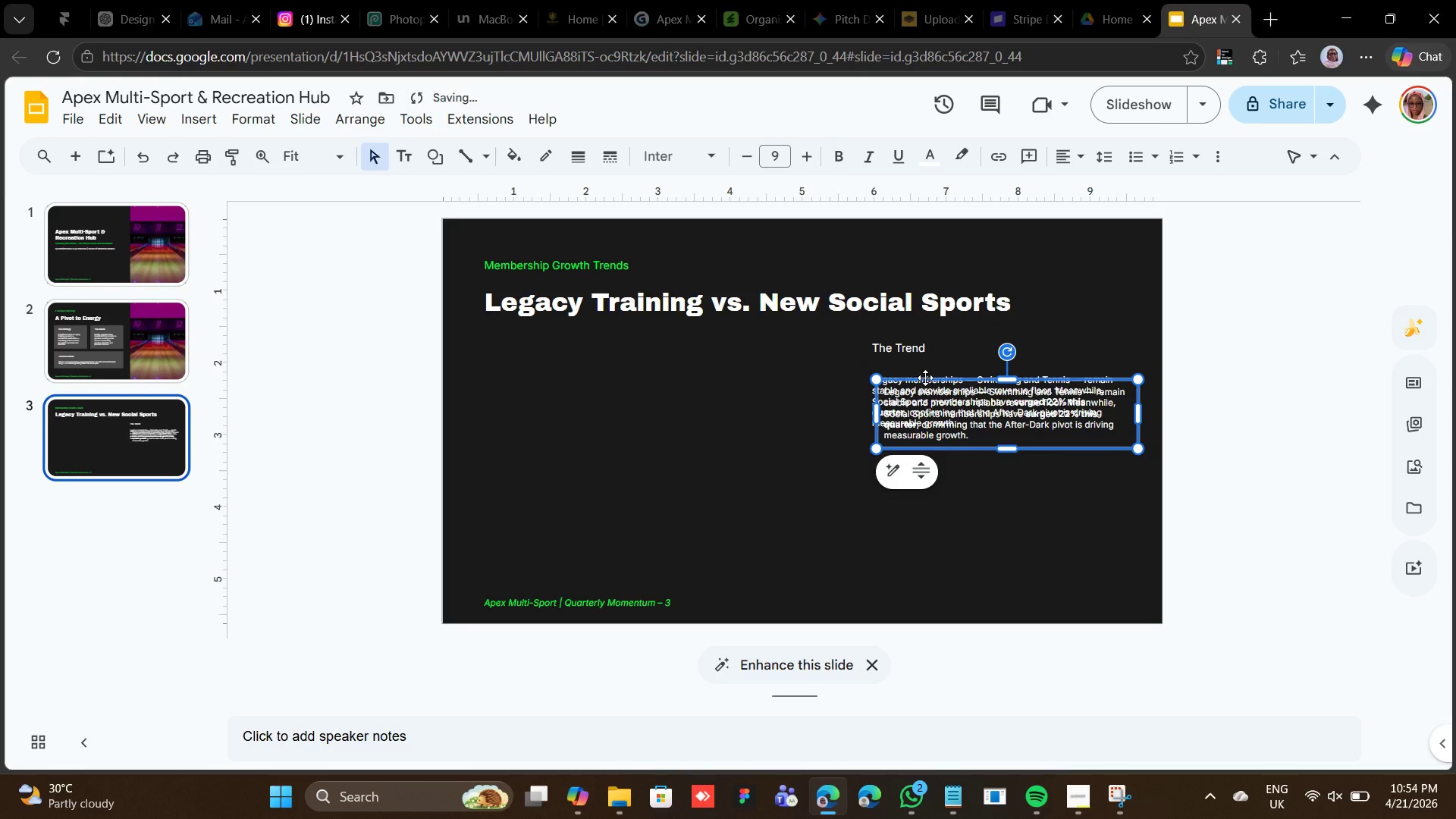 
left_click_drag(start_coordinate=[925, 378], to_coordinate=[915, 426])
 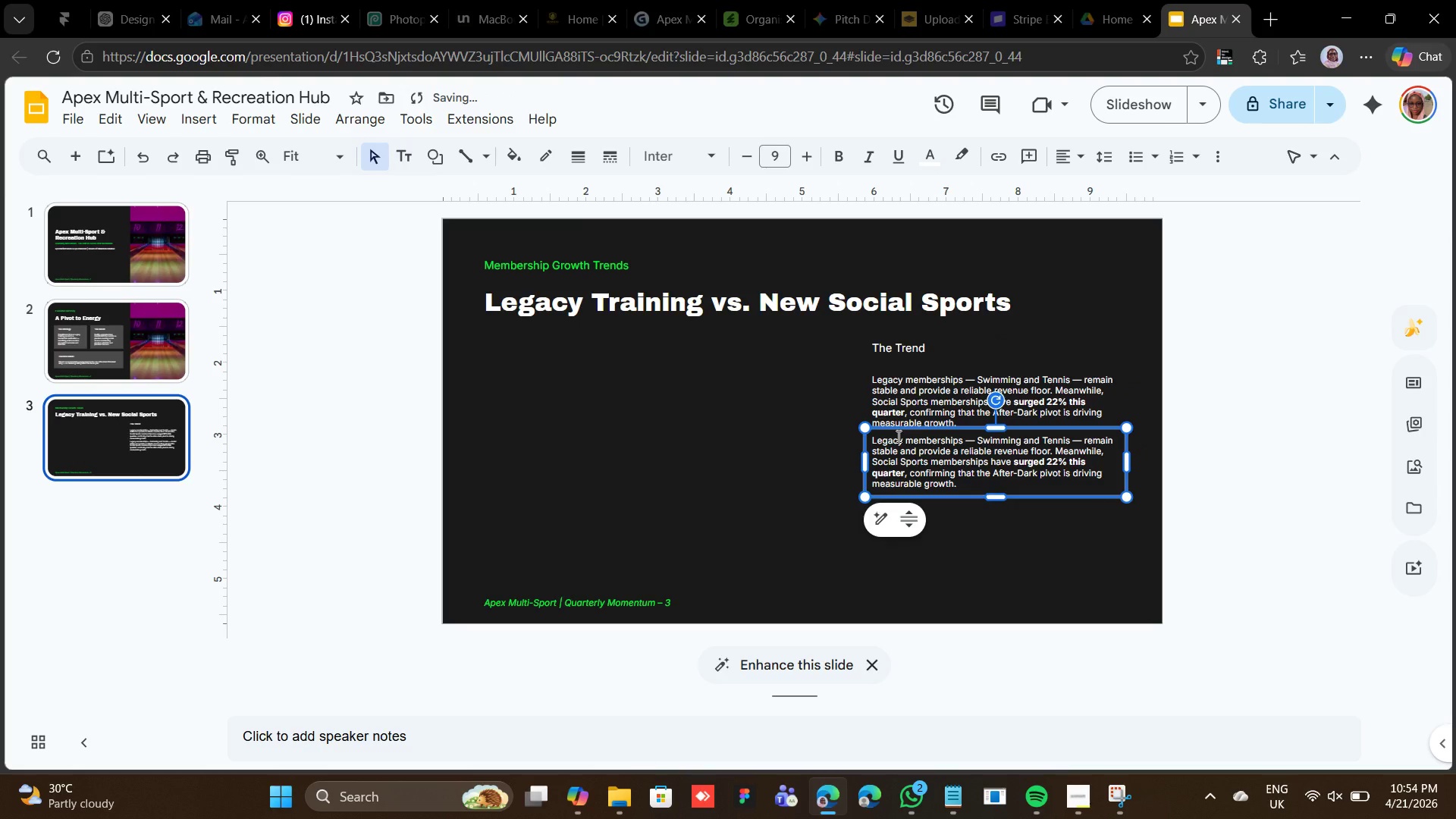 
key(Shift+ArrowDown)
 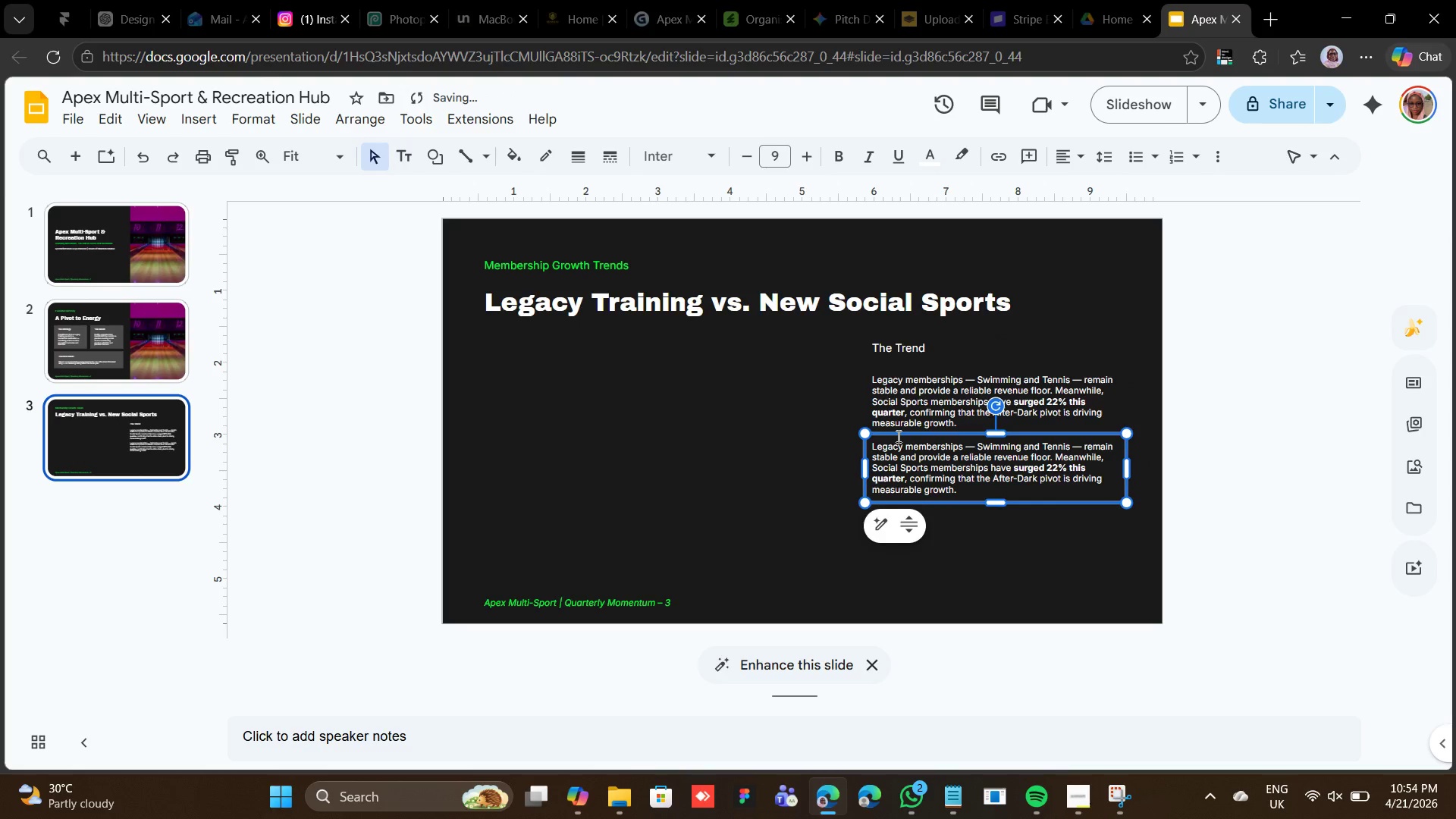 
key(Shift+ArrowDown)
 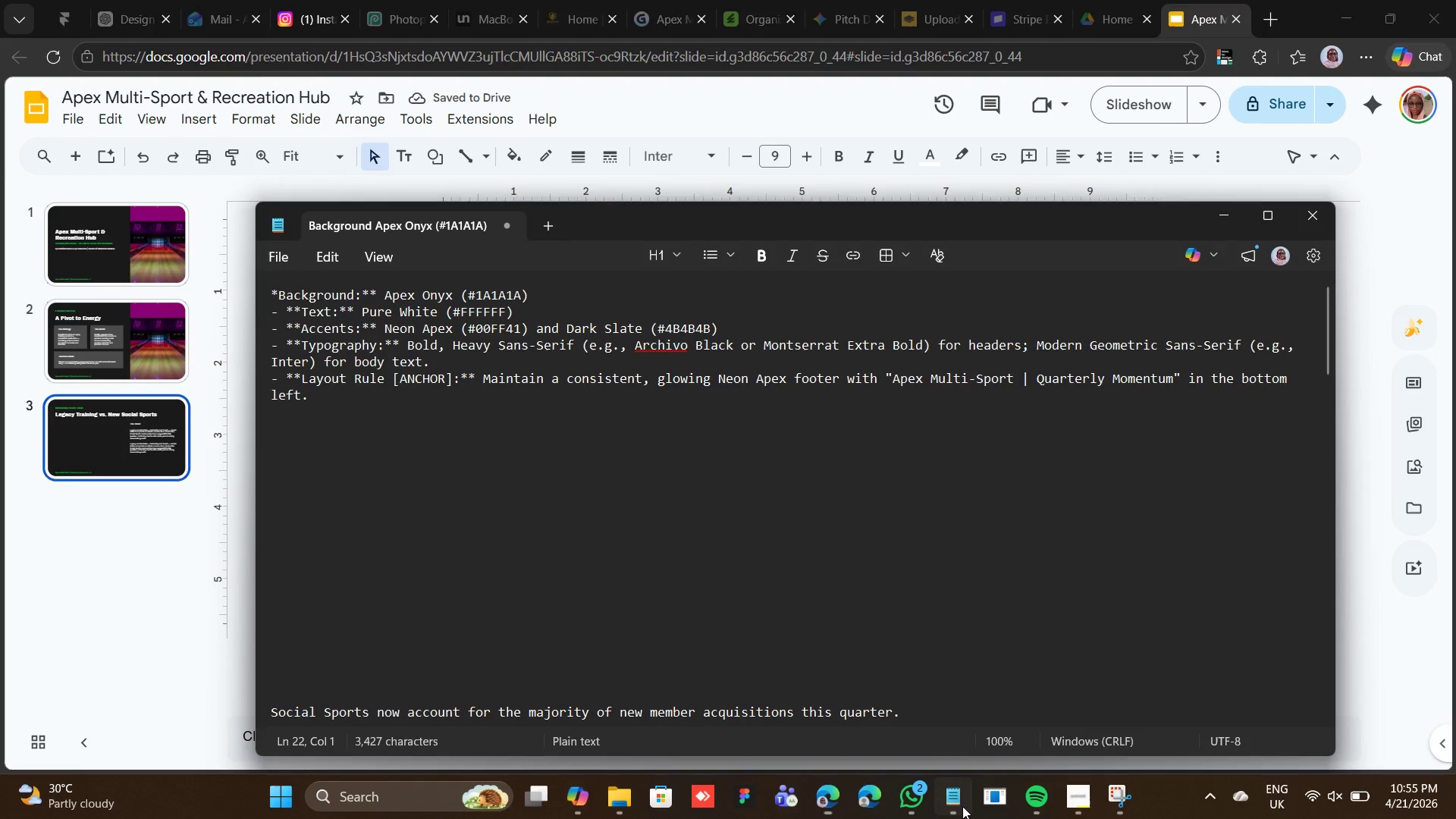 
wait(5.11)
 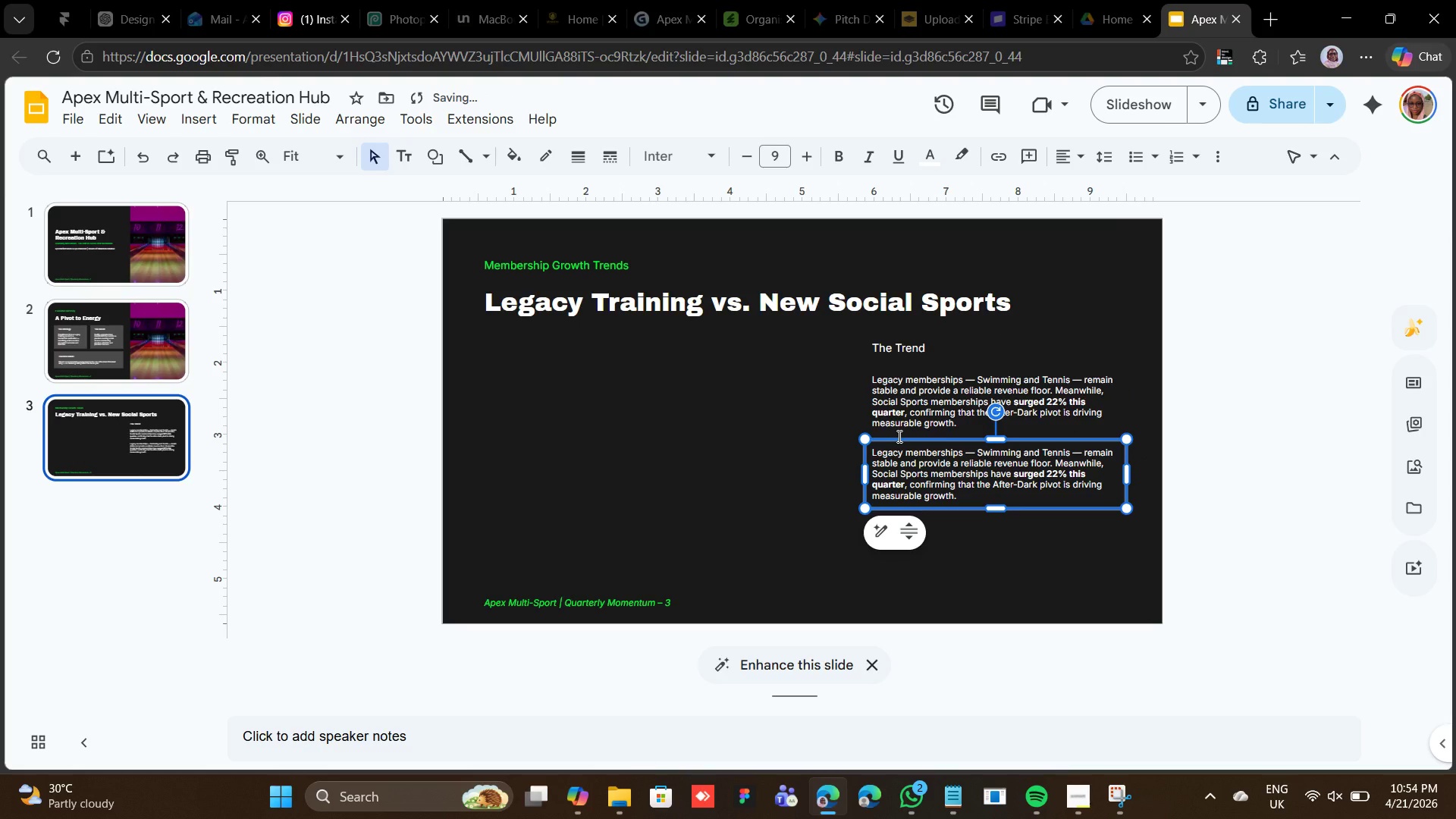 
hold_key(key=Backspace, duration=0.73)
 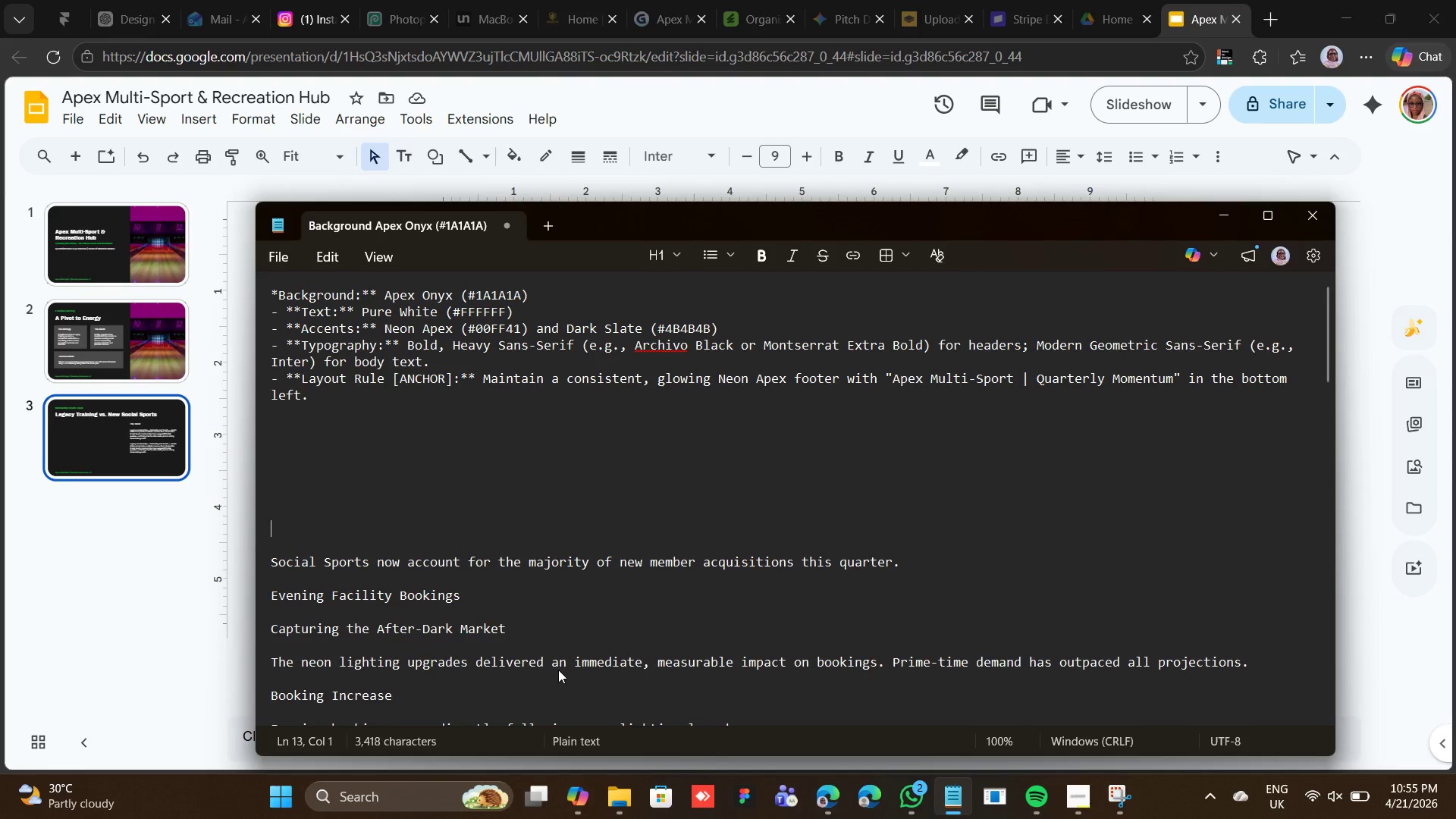 
key(Backspace)
 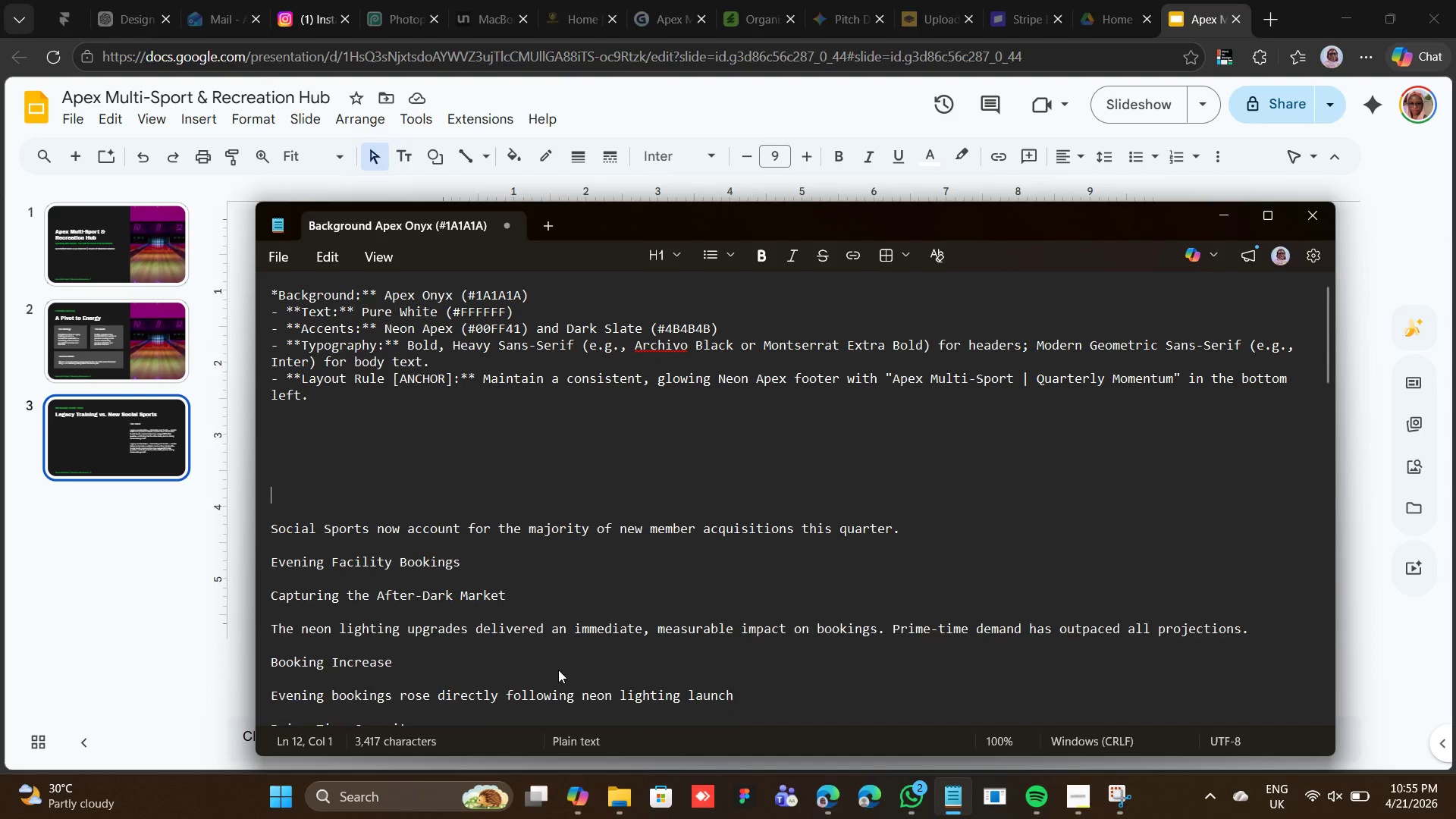 
key(Backspace)
 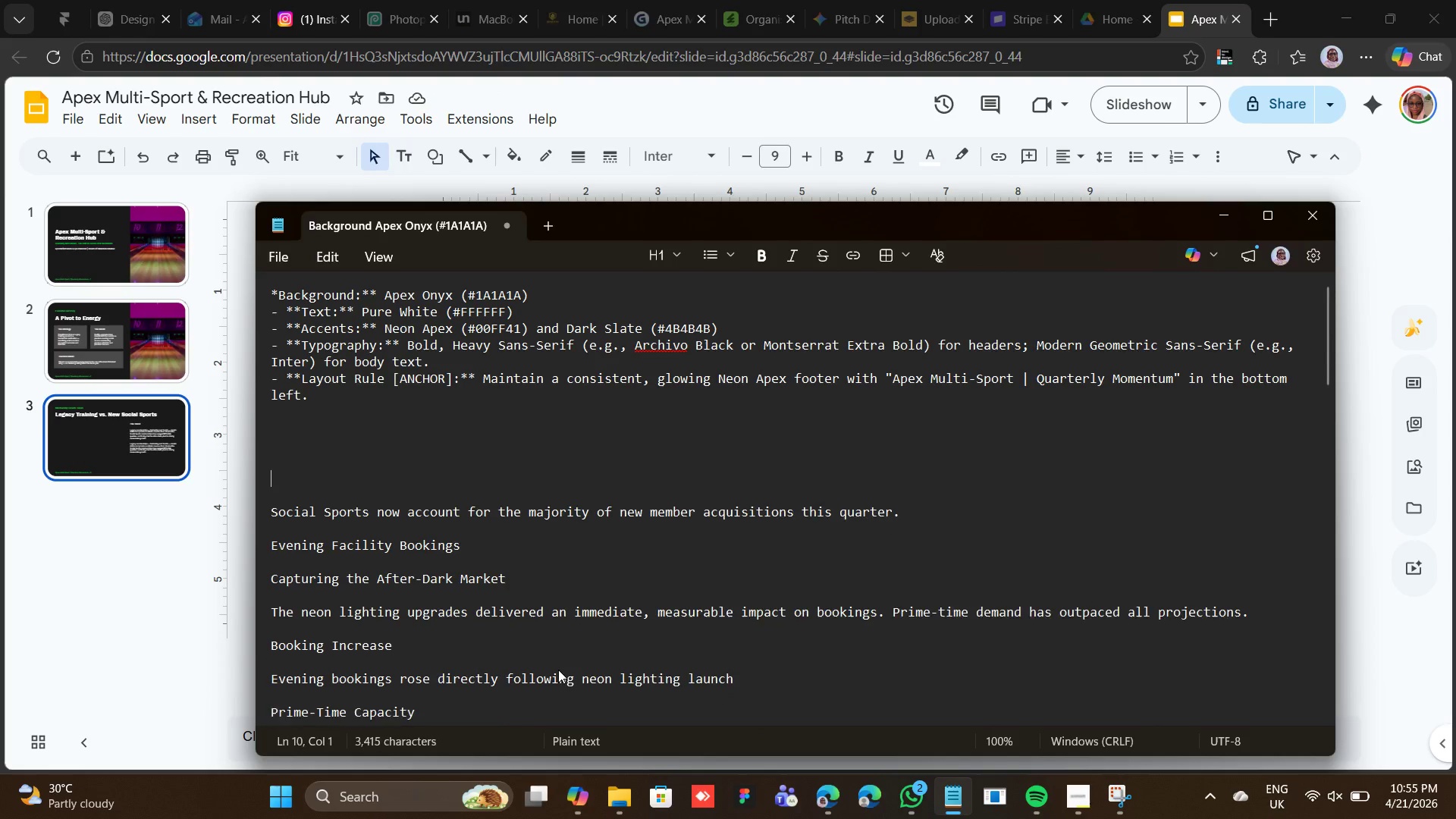 
hold_key(key=Backspace, duration=0.67)
 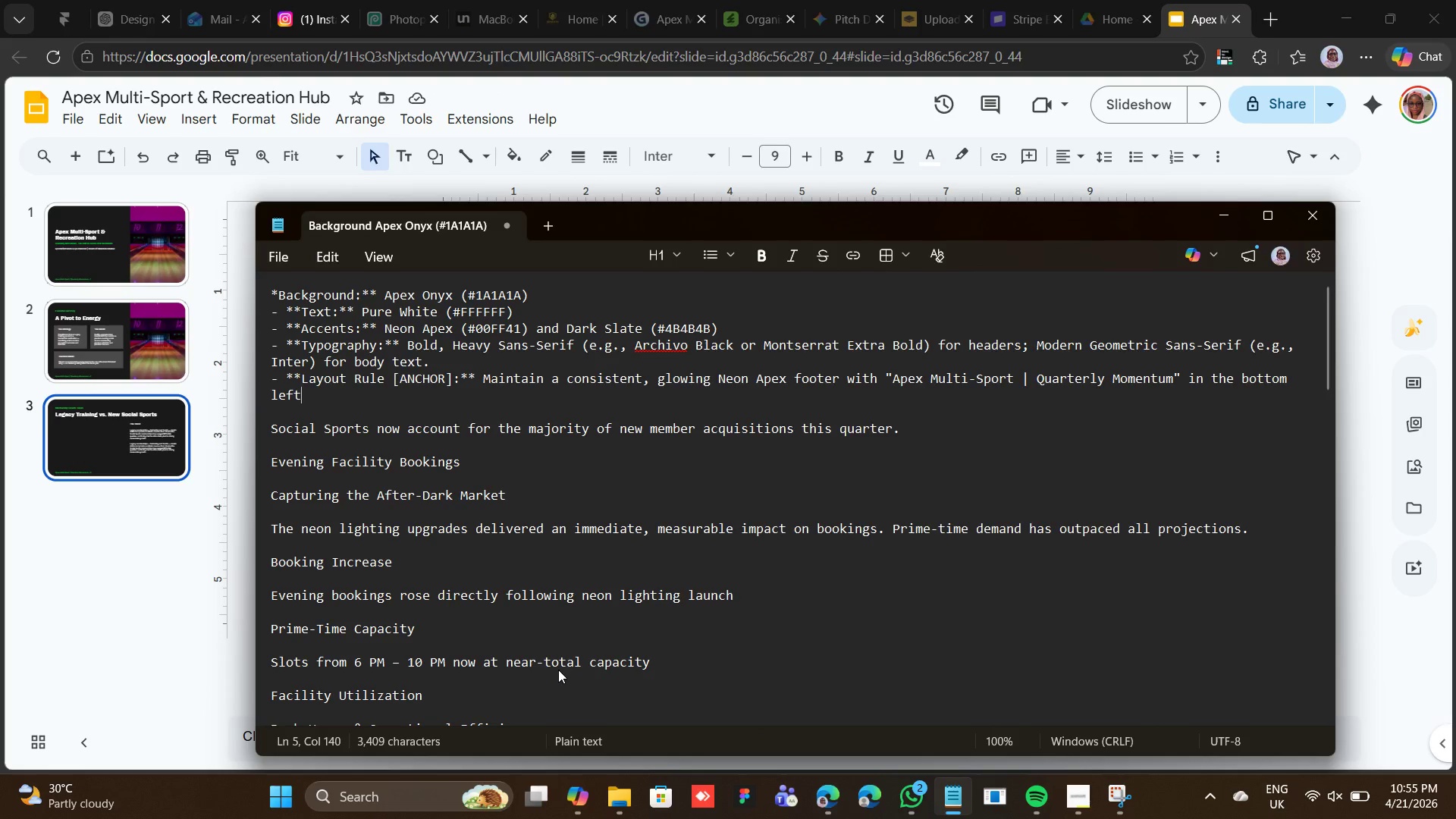 
key(Period)
 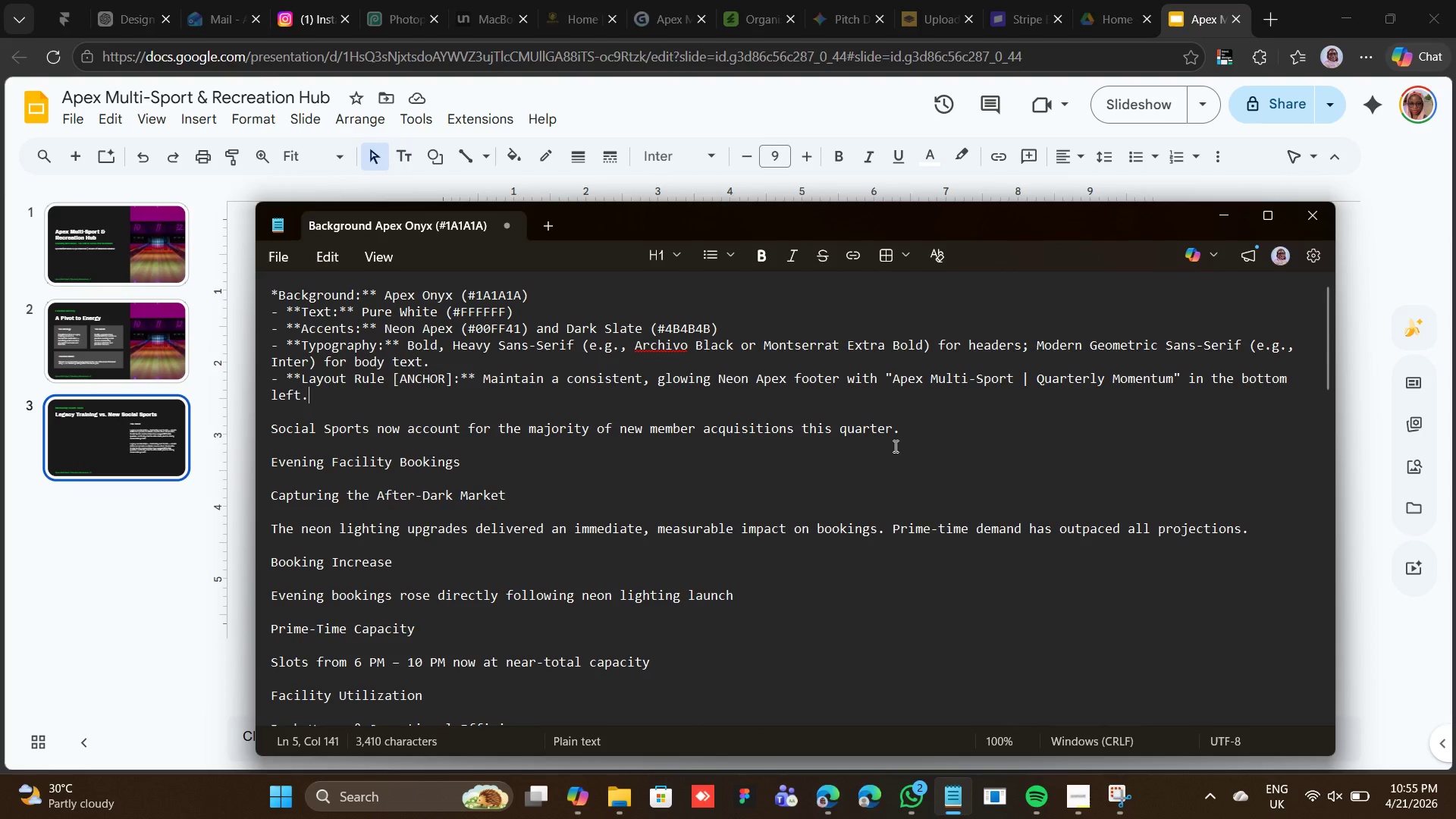 
left_click_drag(start_coordinate=[902, 431], to_coordinate=[257, 421])
 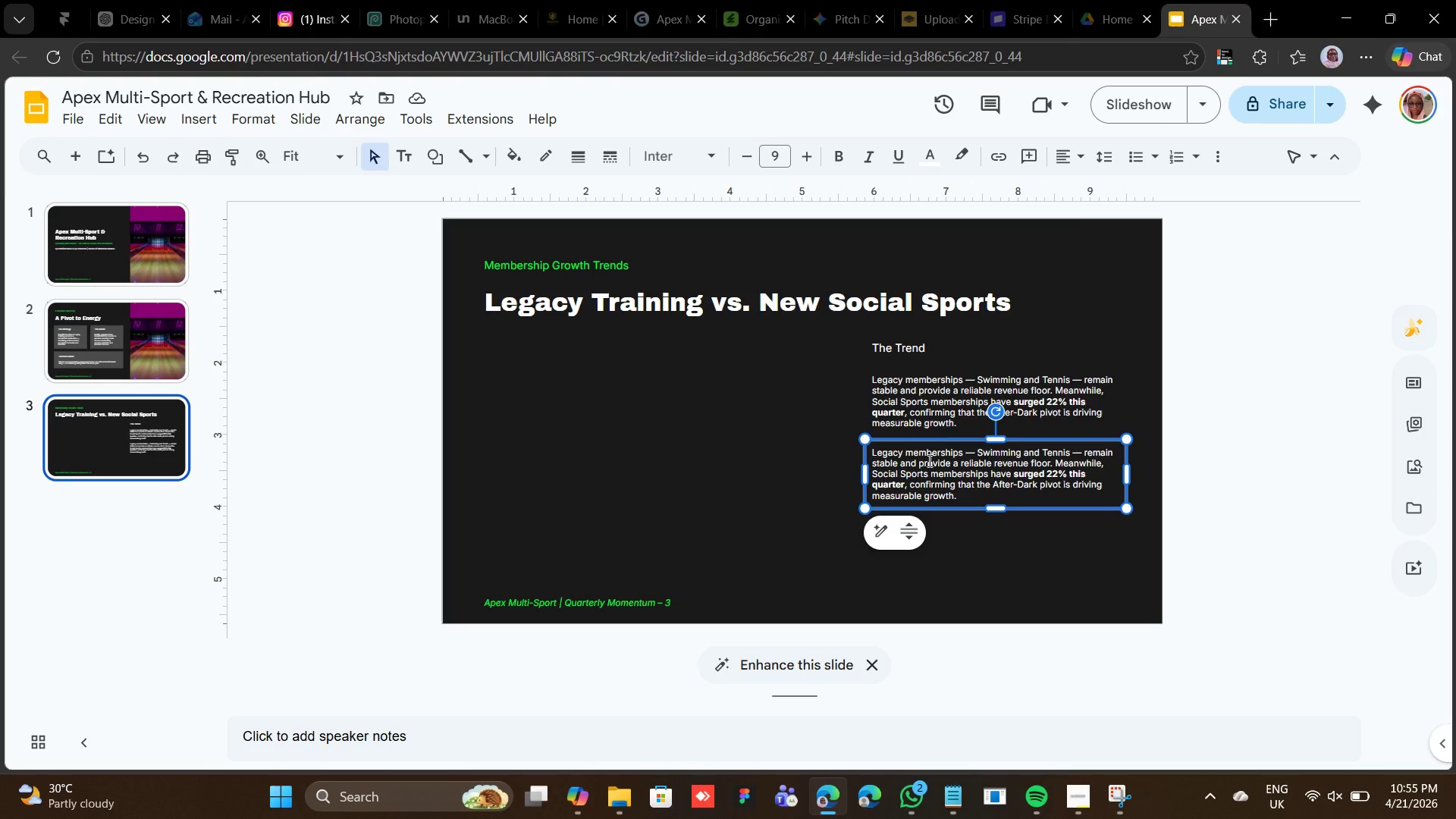 
double_click([933, 463])
 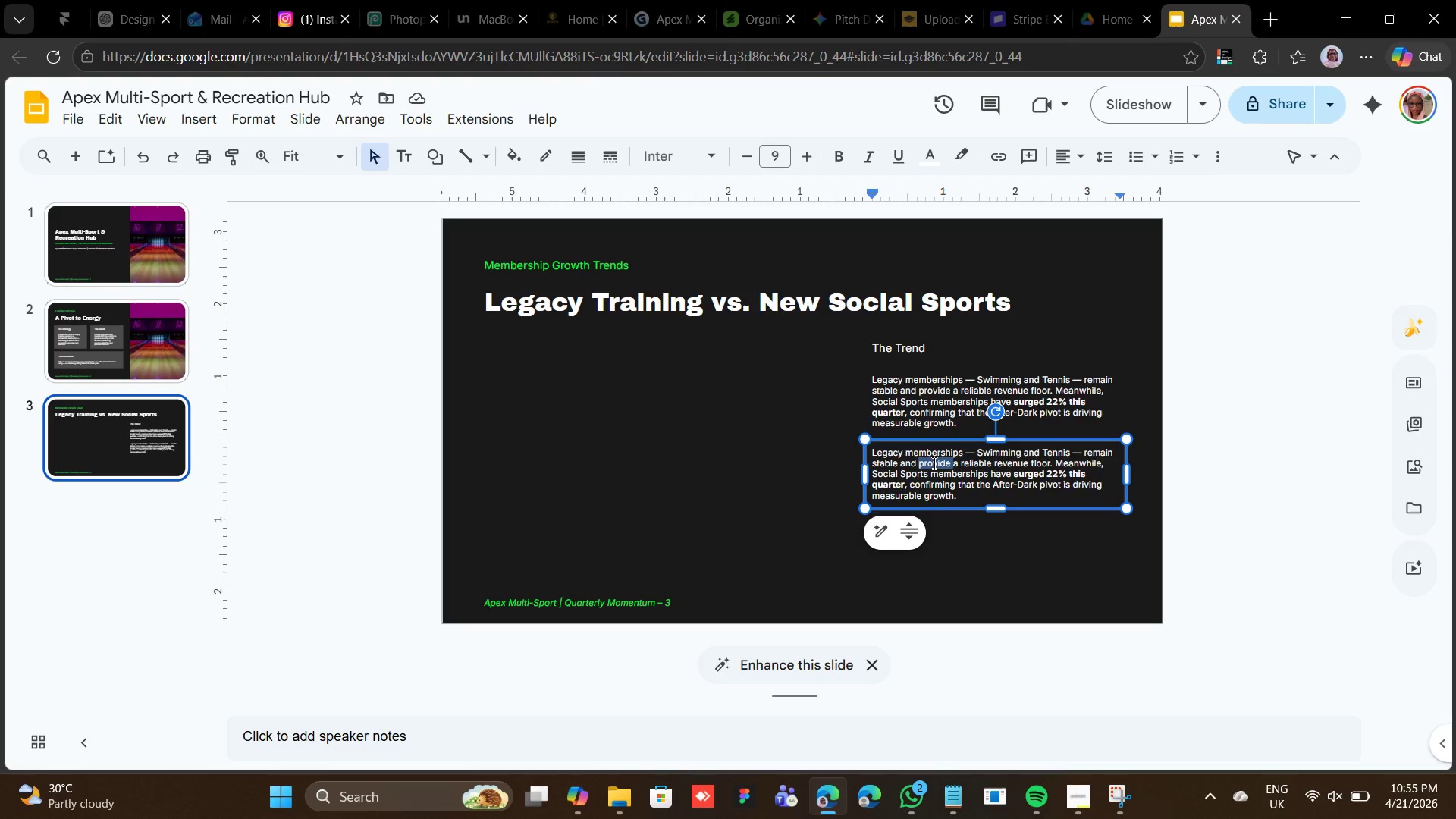 
triple_click([933, 463])
 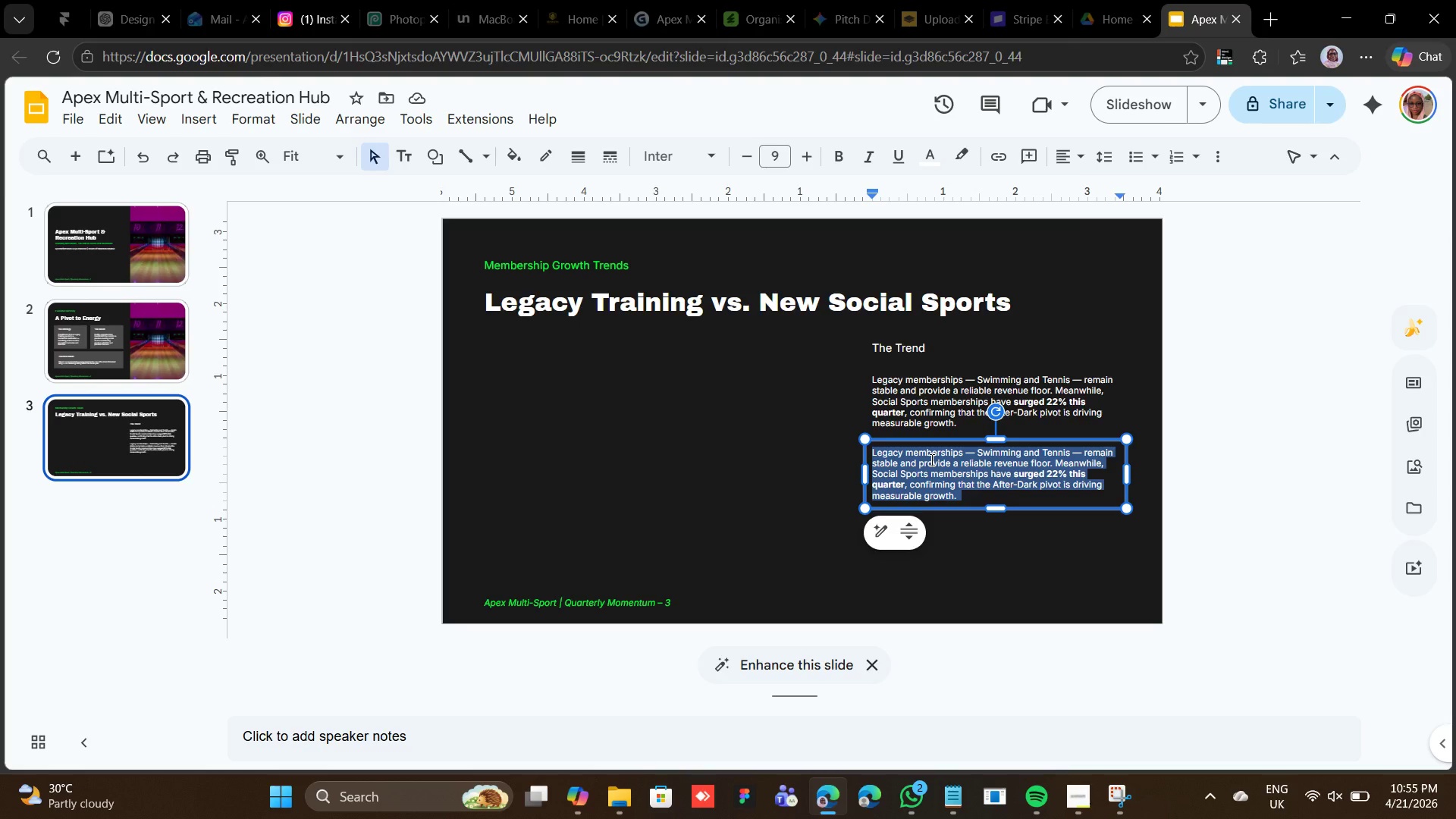 
double_click([930, 459])
 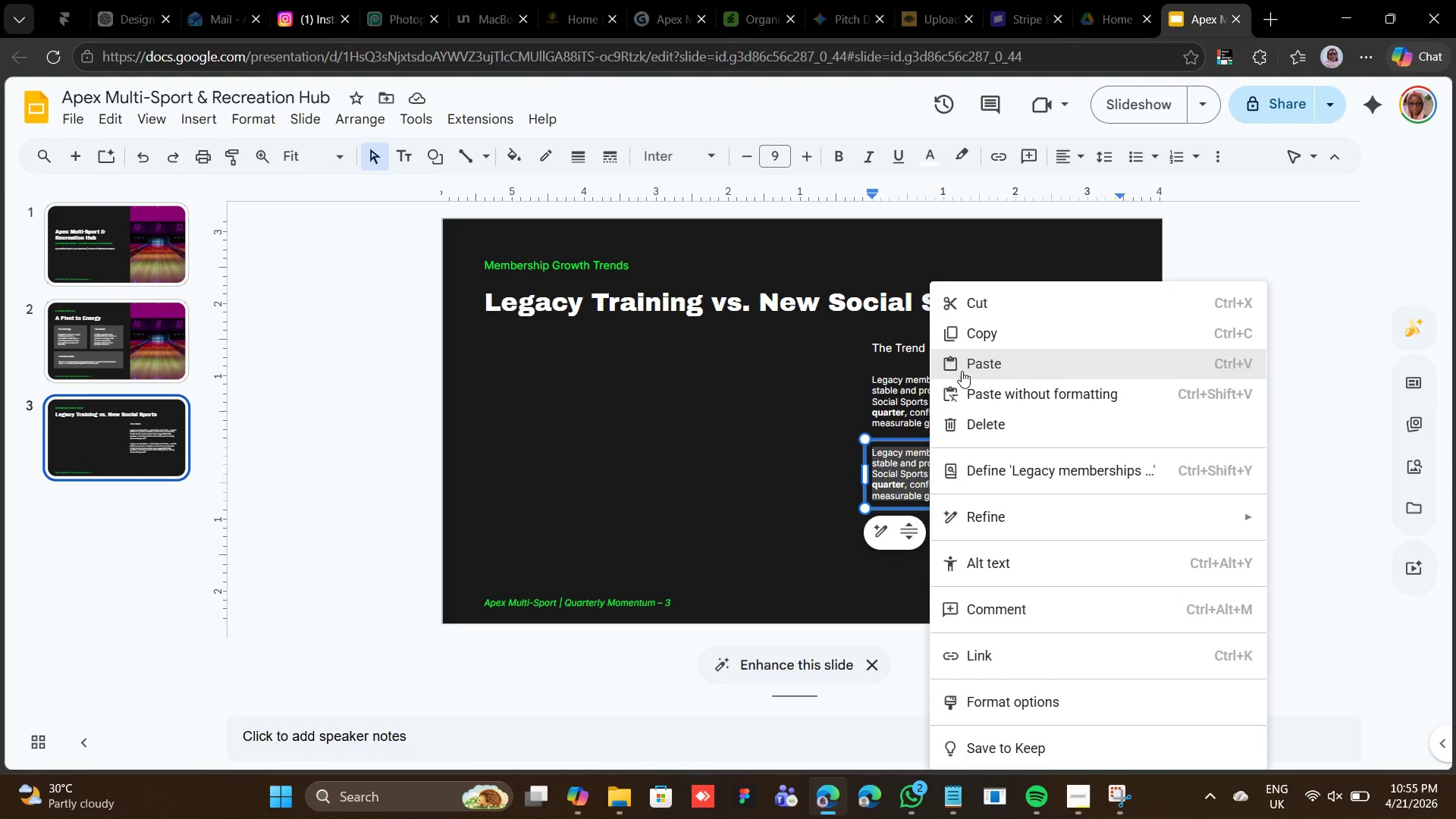 
left_click([962, 368])
 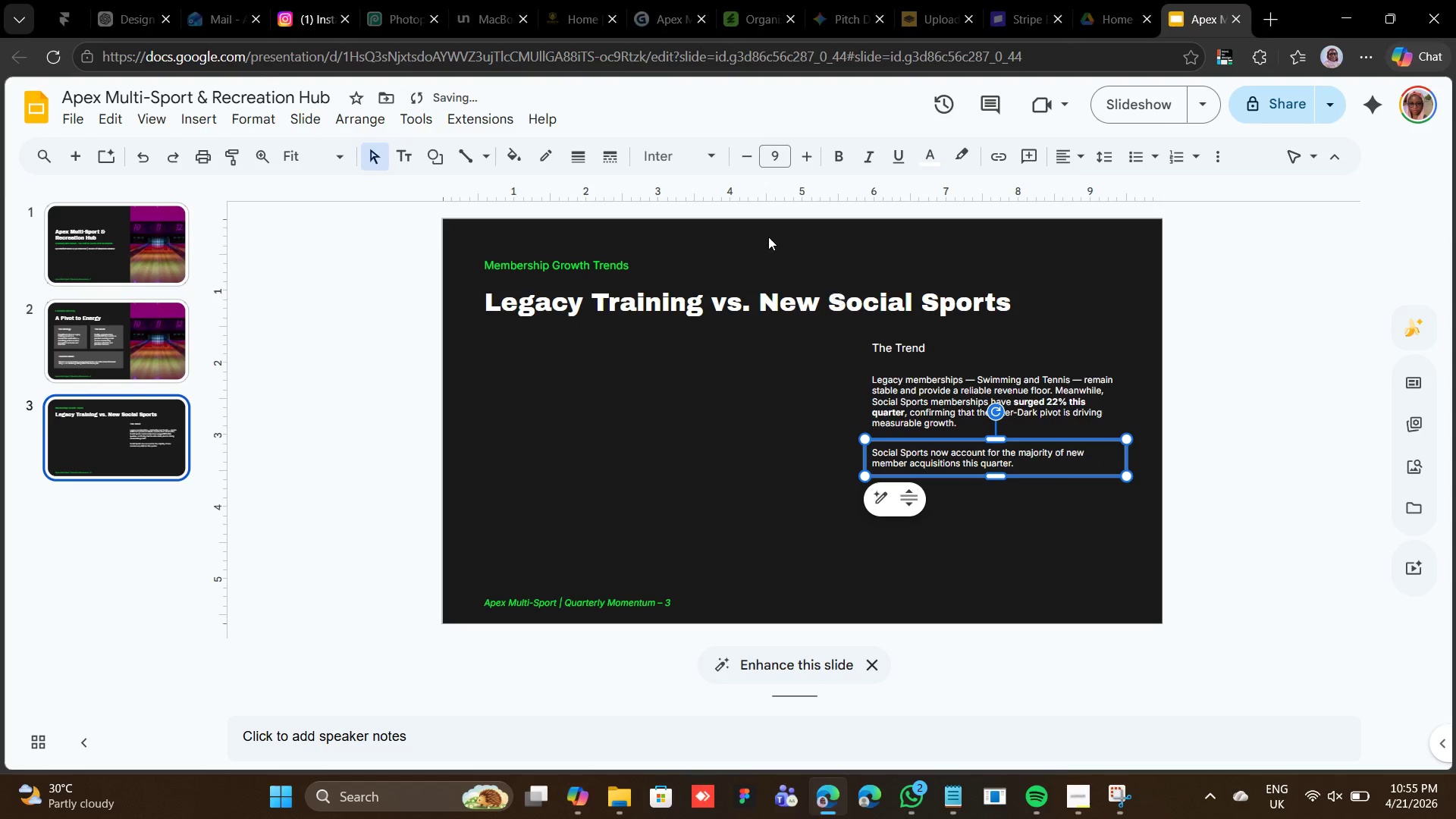 
mouse_move([804, 159])
 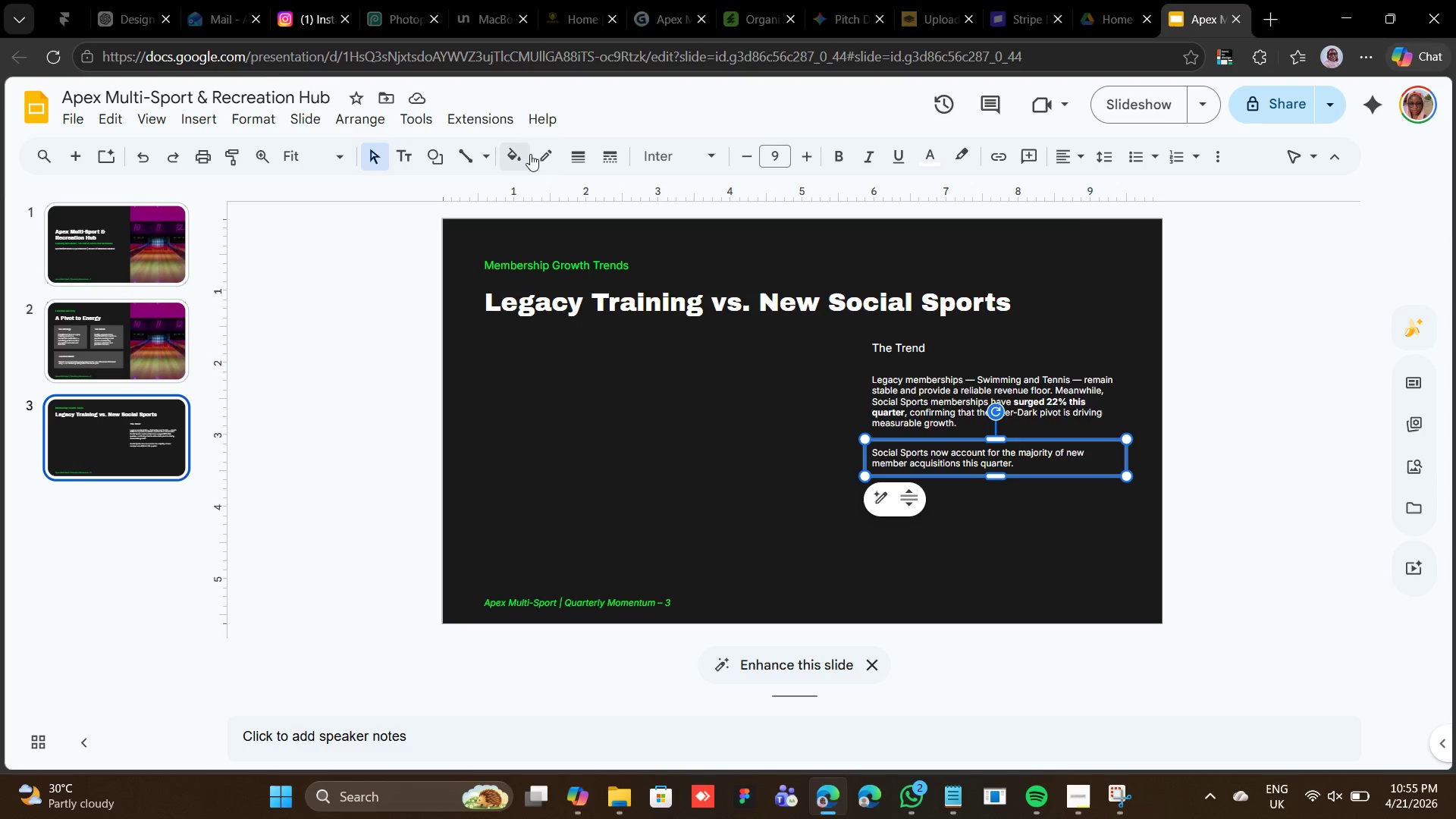 
left_click([523, 158])
 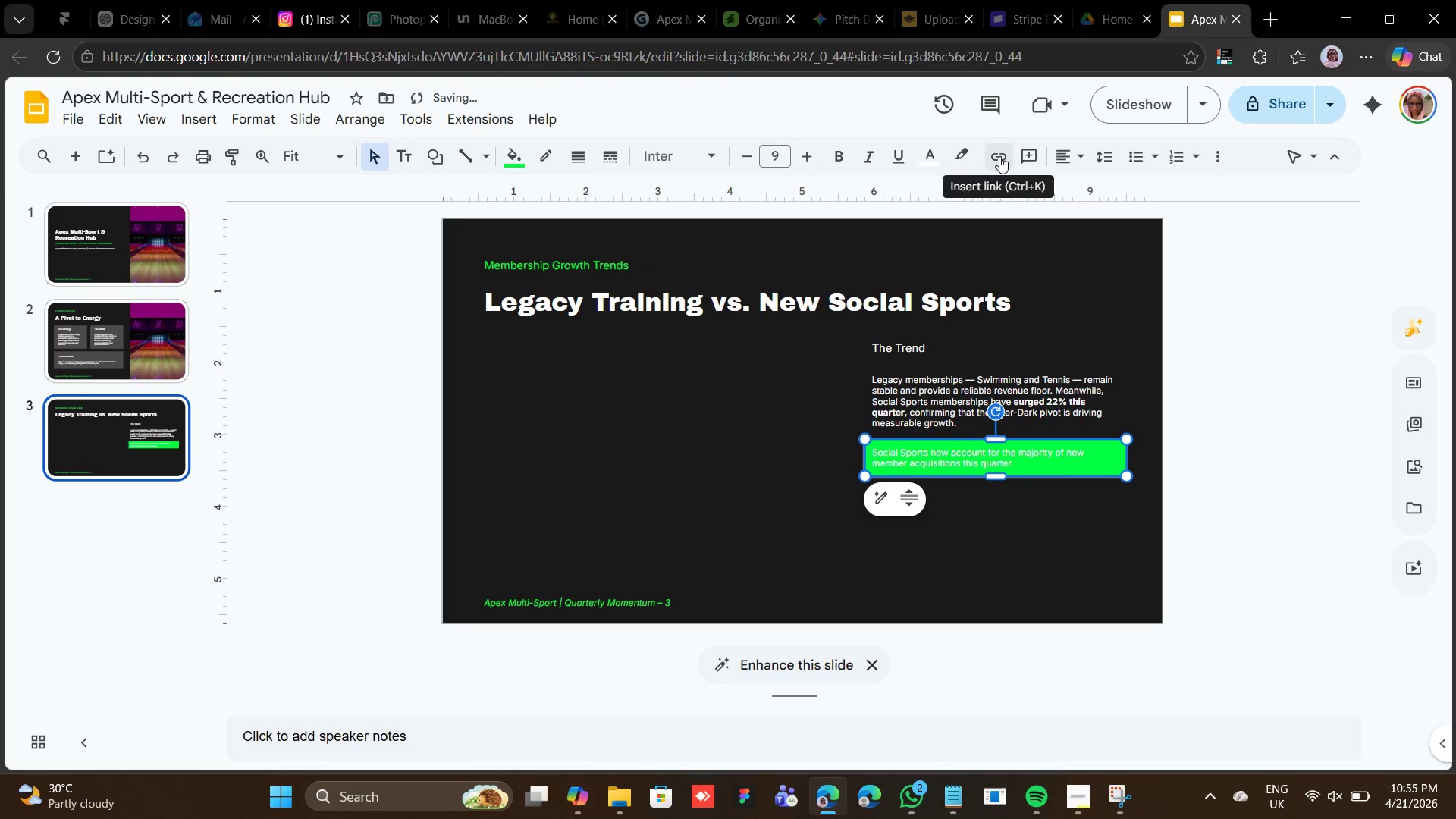 
left_click([939, 155])
 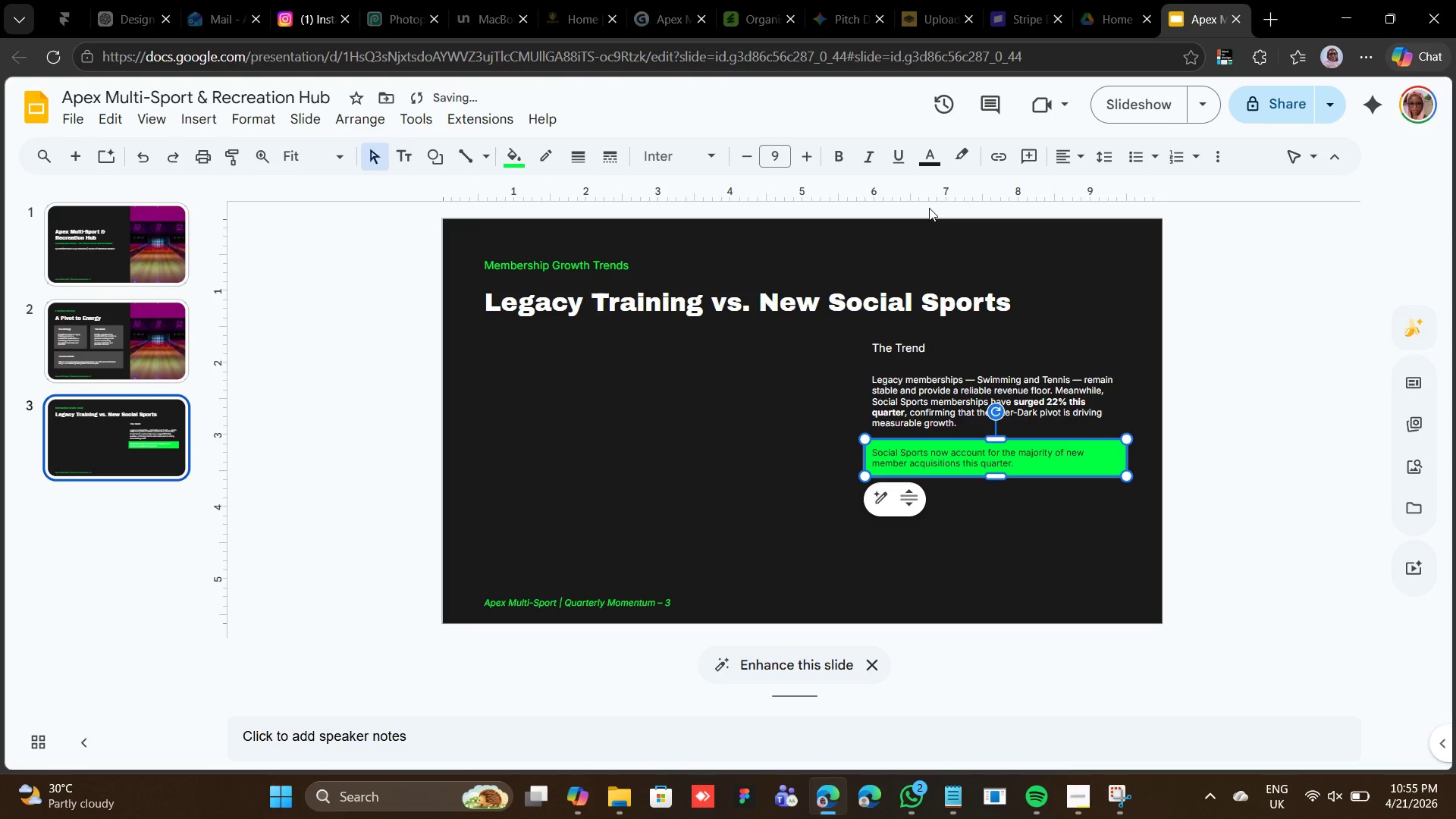 
left_click([927, 165])
 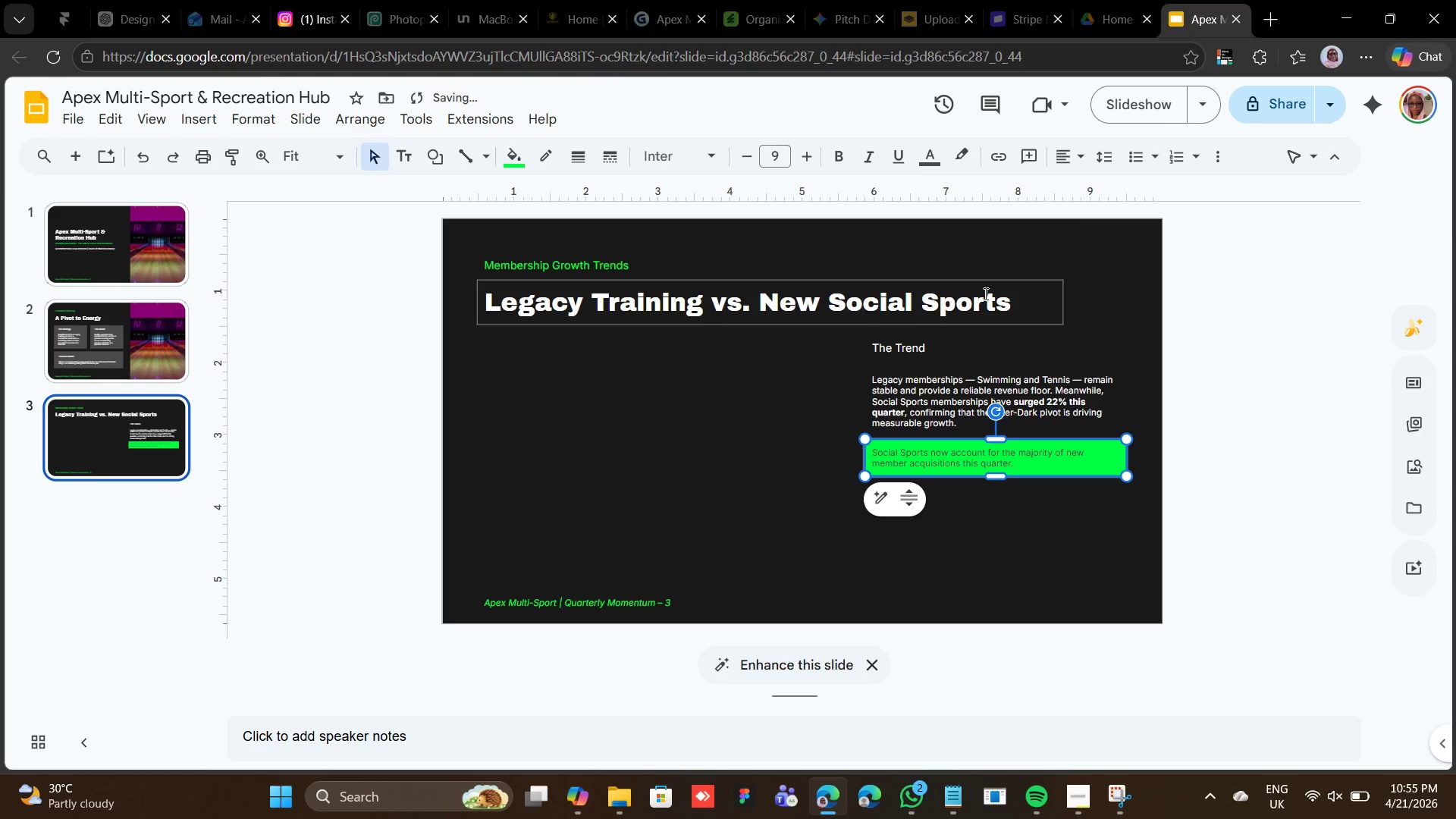 
wait(8.38)
 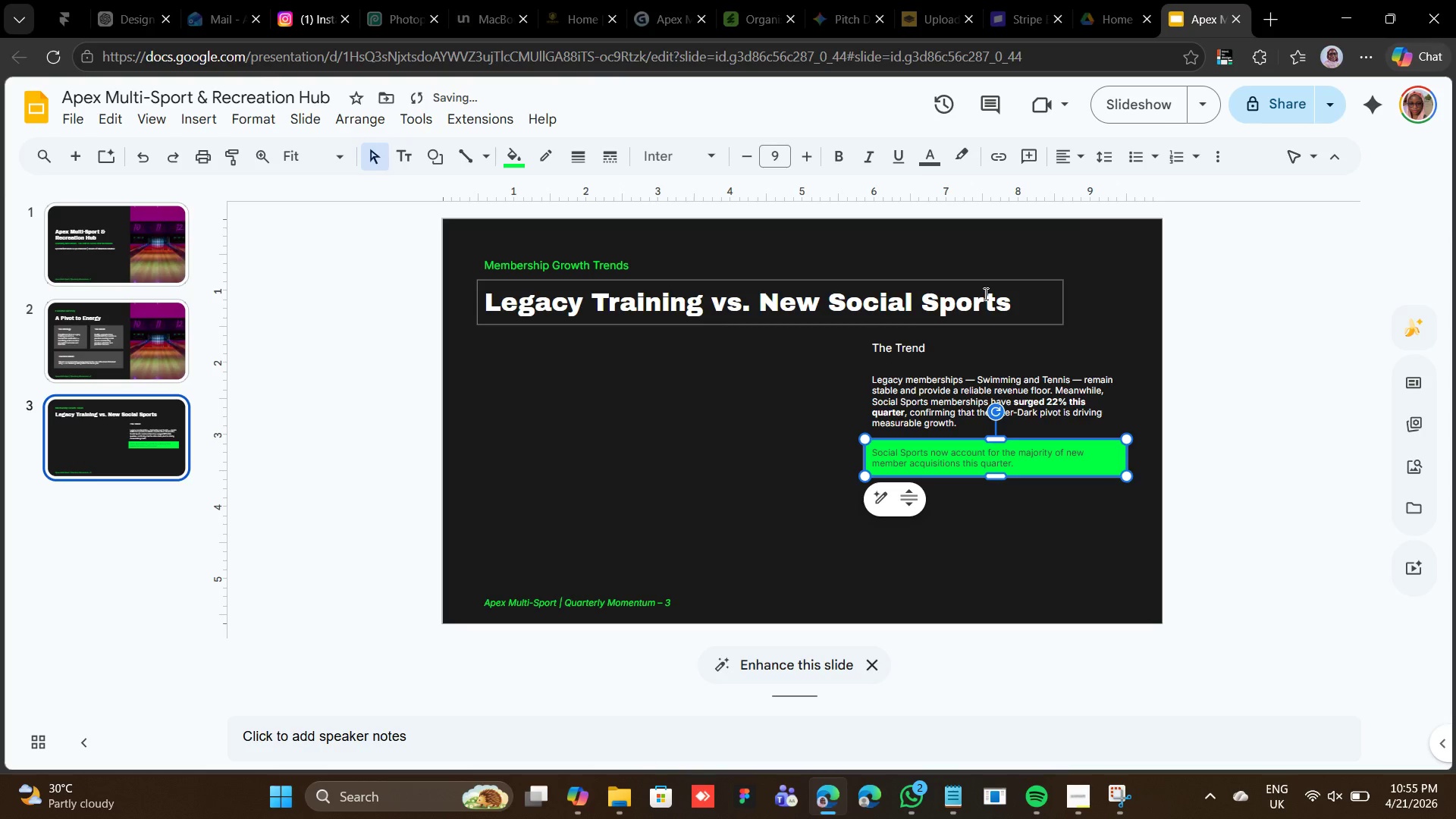 
hold_key(key=ShiftLeft, duration=1.55)
left_click([931, 375])
 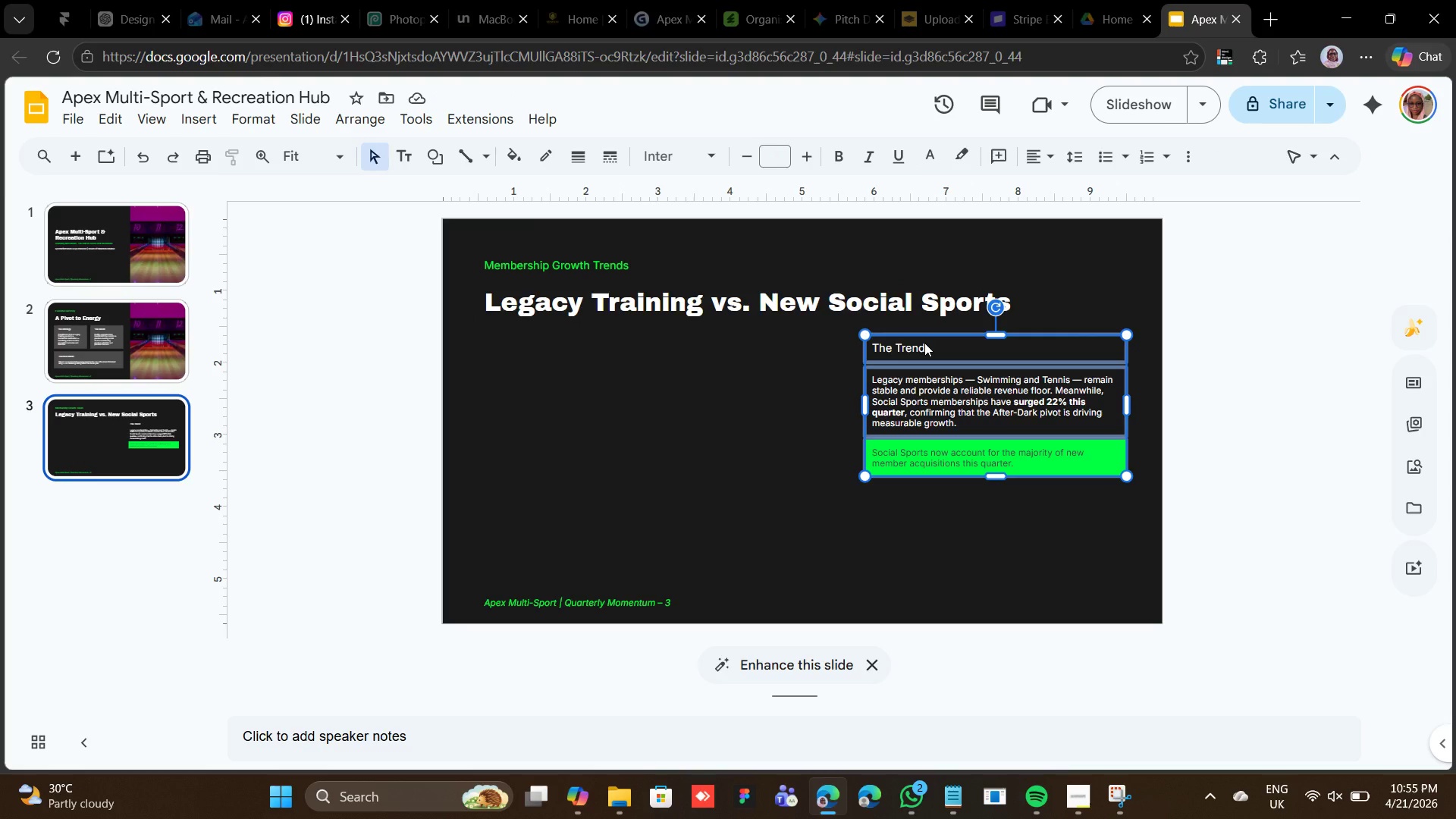 
right_click([924, 343])
 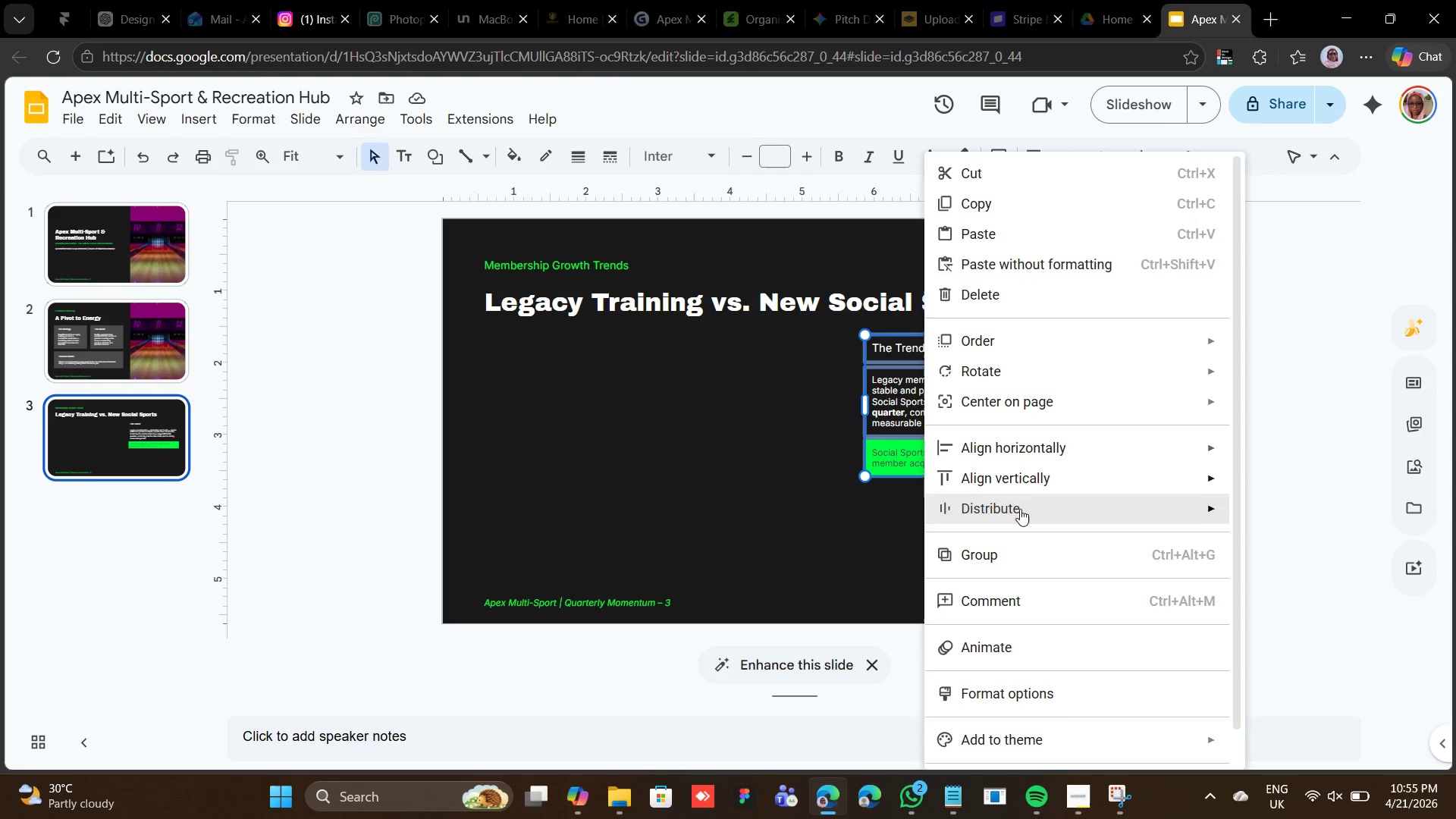 
left_click([1013, 541])
 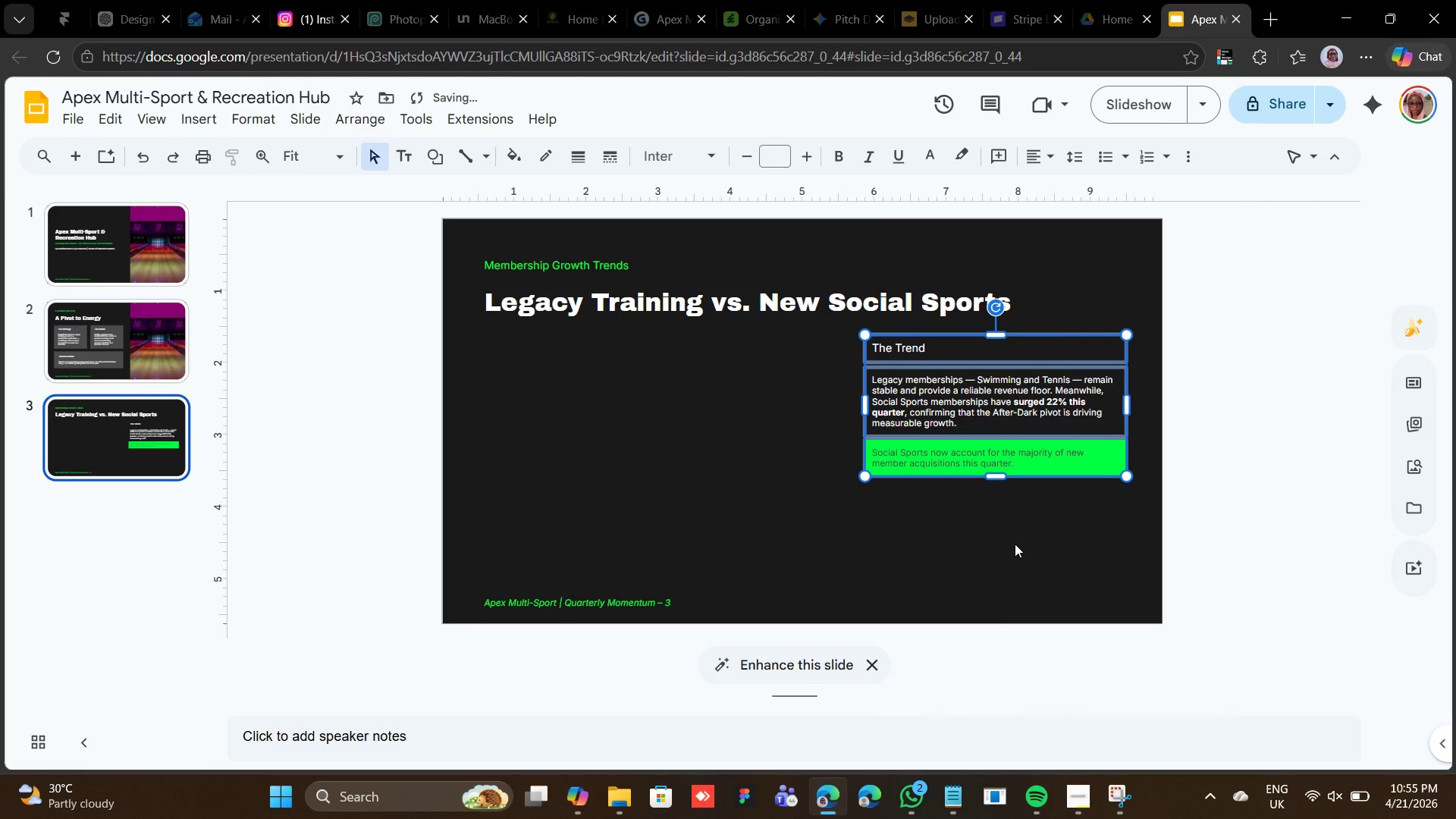 
key(Shift+ArrowDown)
 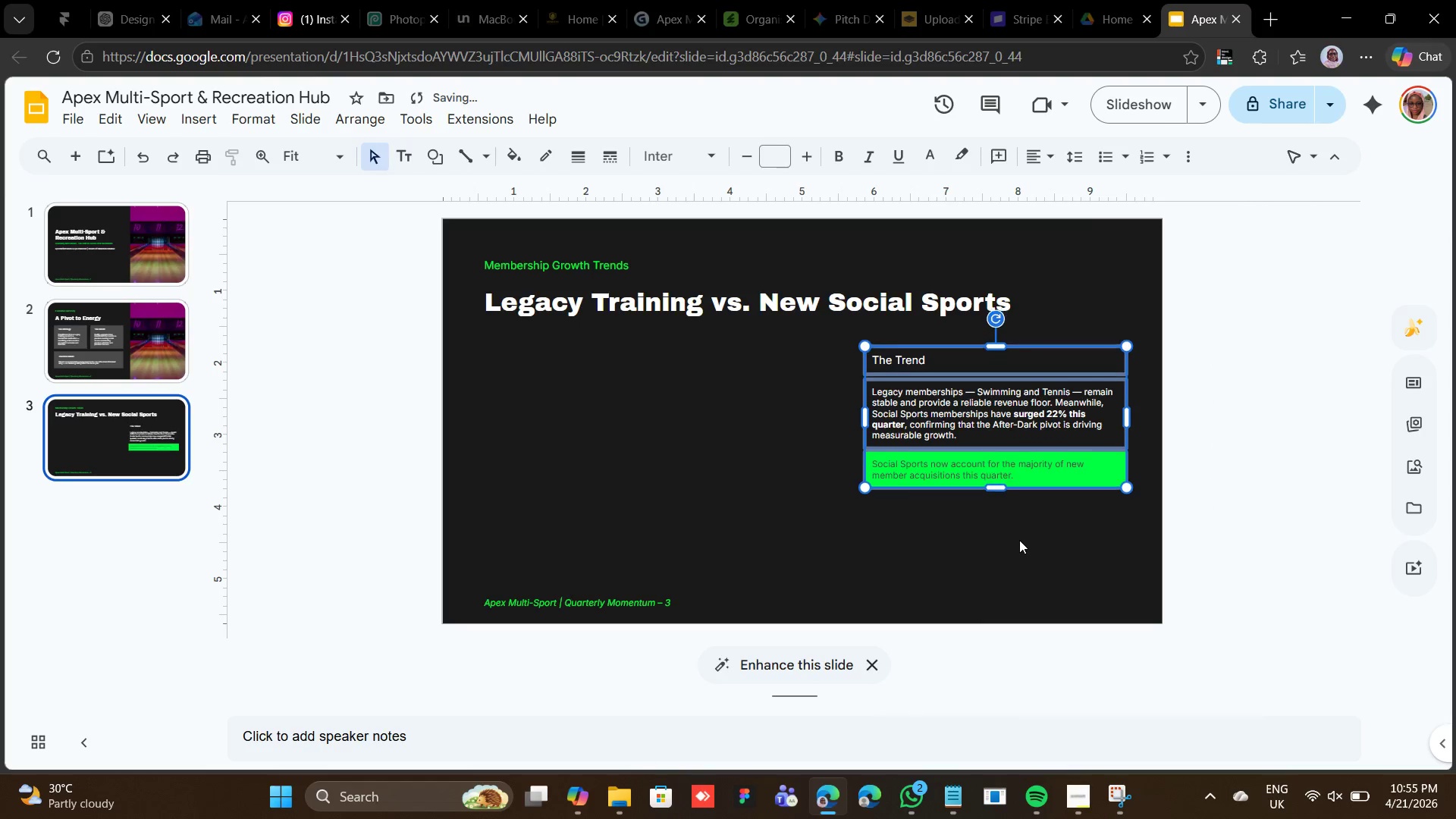 
key(Shift+ArrowDown)
 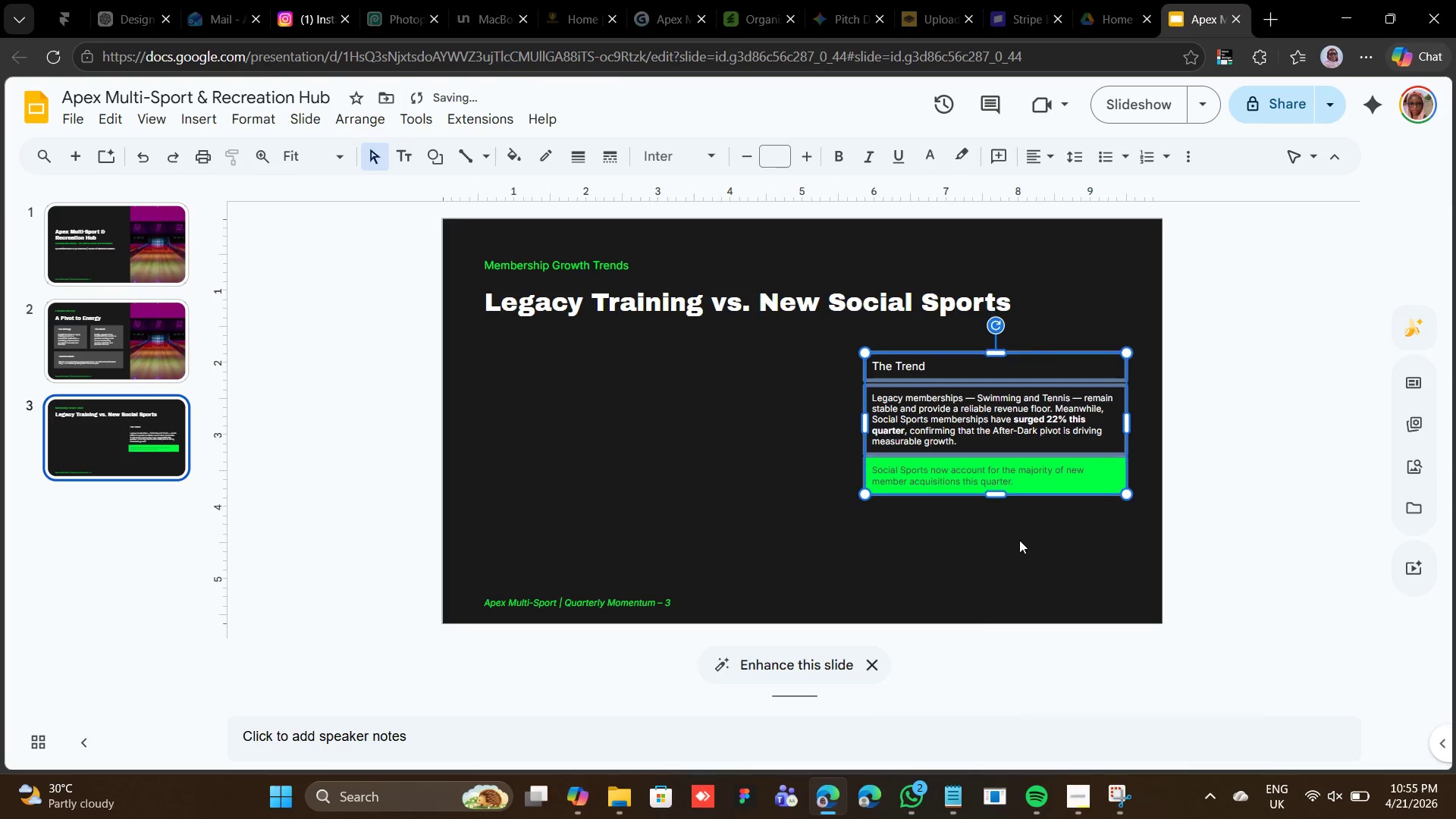 
key(Shift+ArrowDown)
 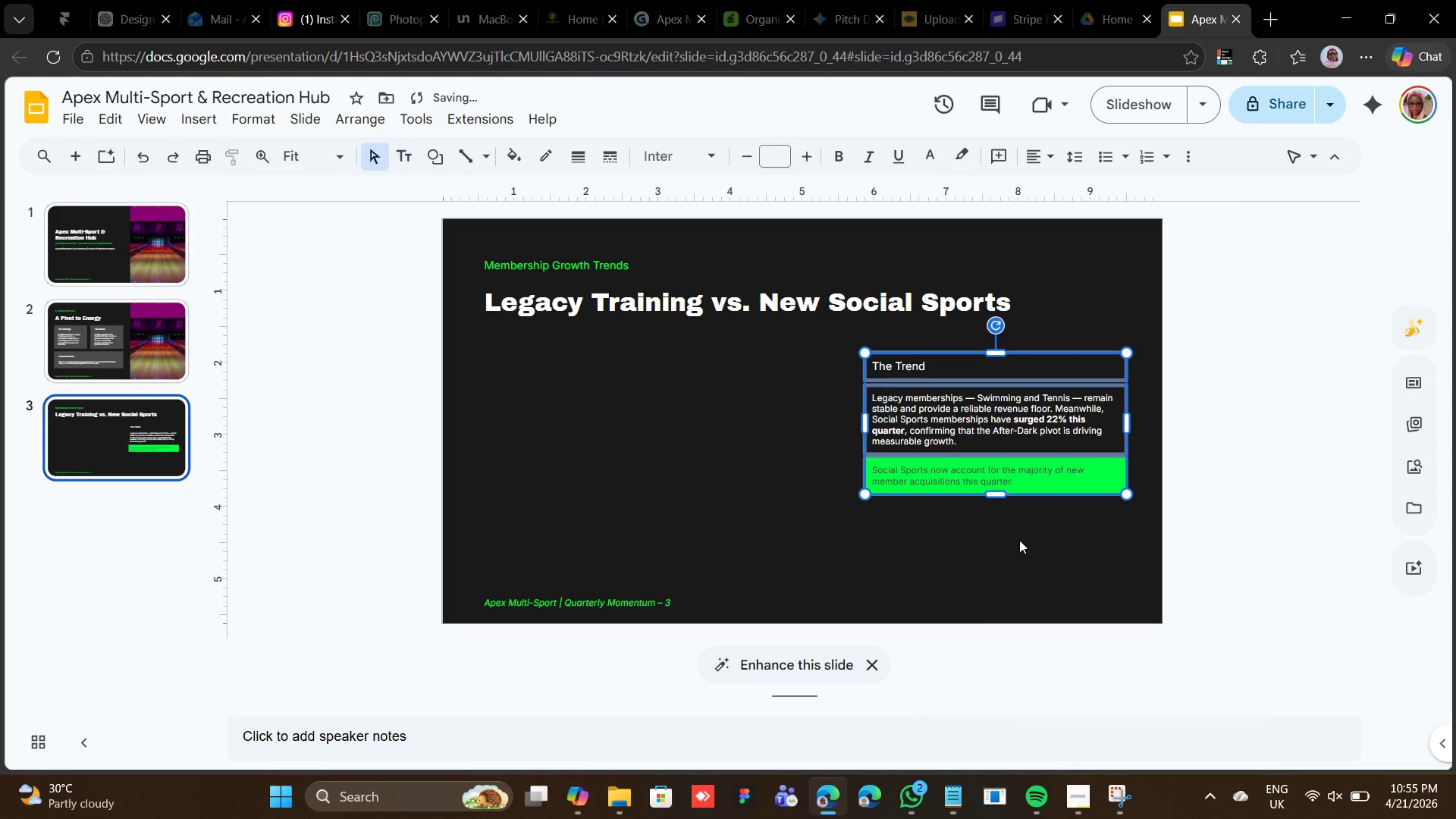 
key(Shift+ArrowDown)
 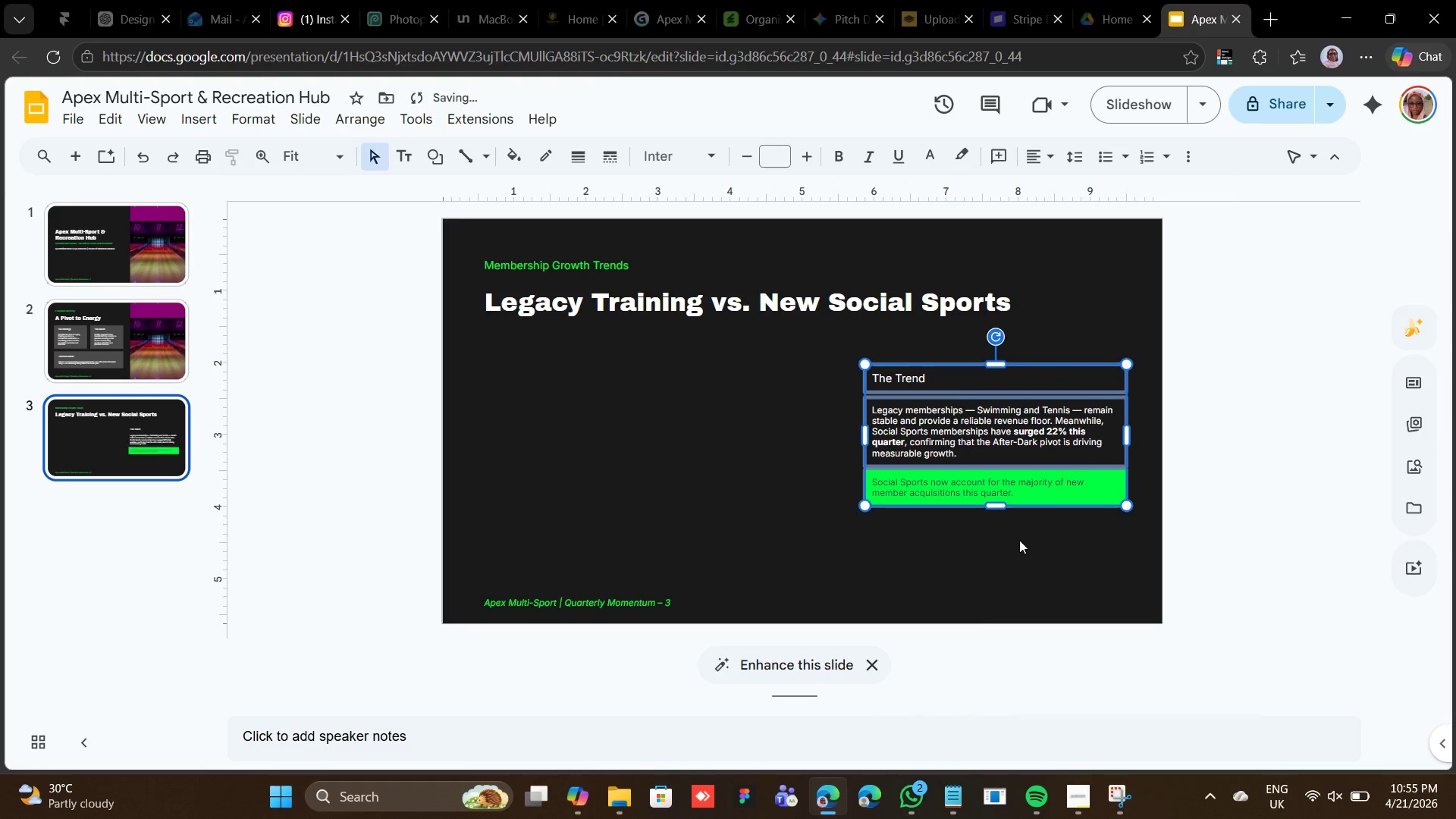 
key(Shift+ArrowDown)
 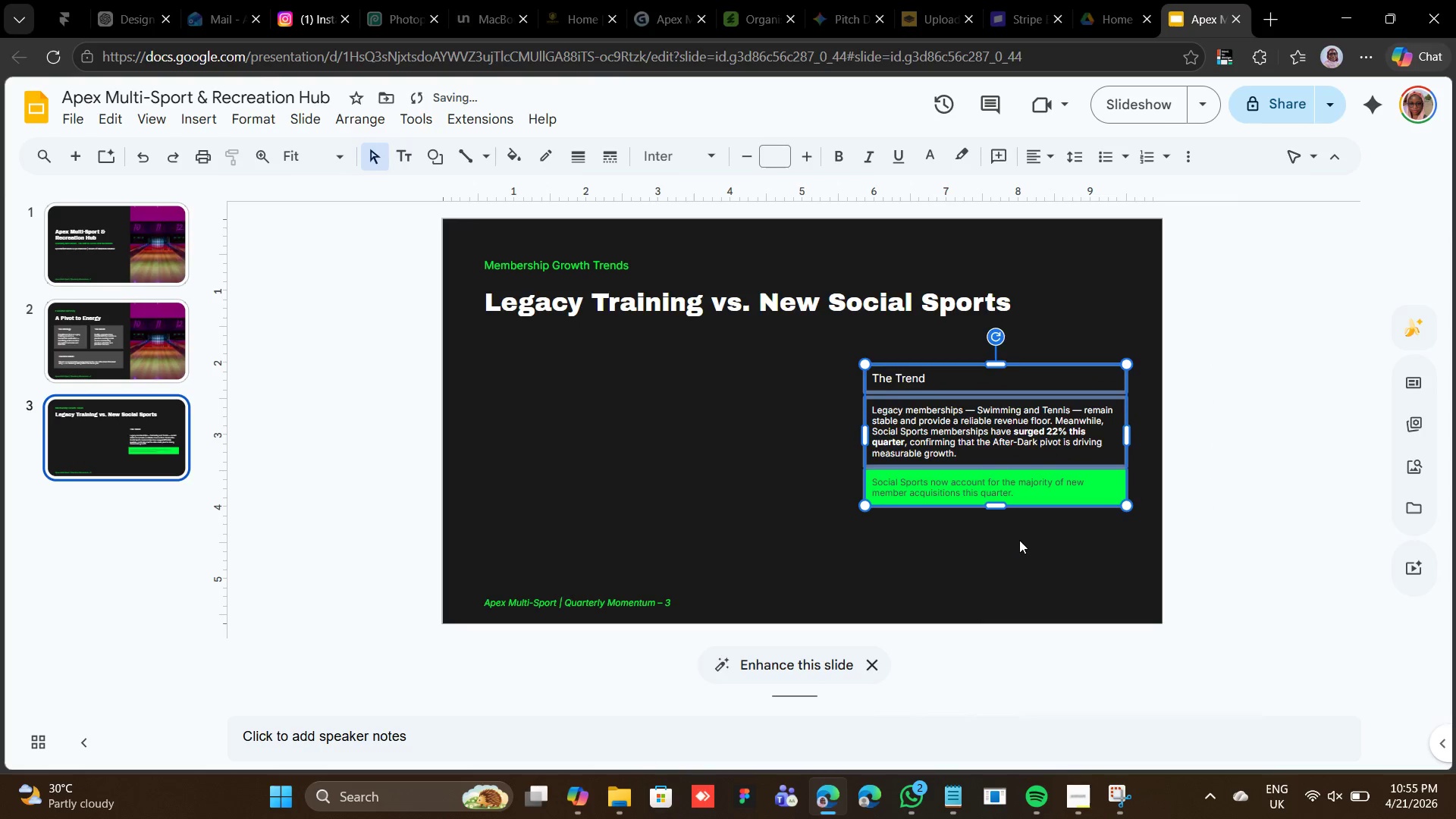 
key(Shift+ArrowDown)
 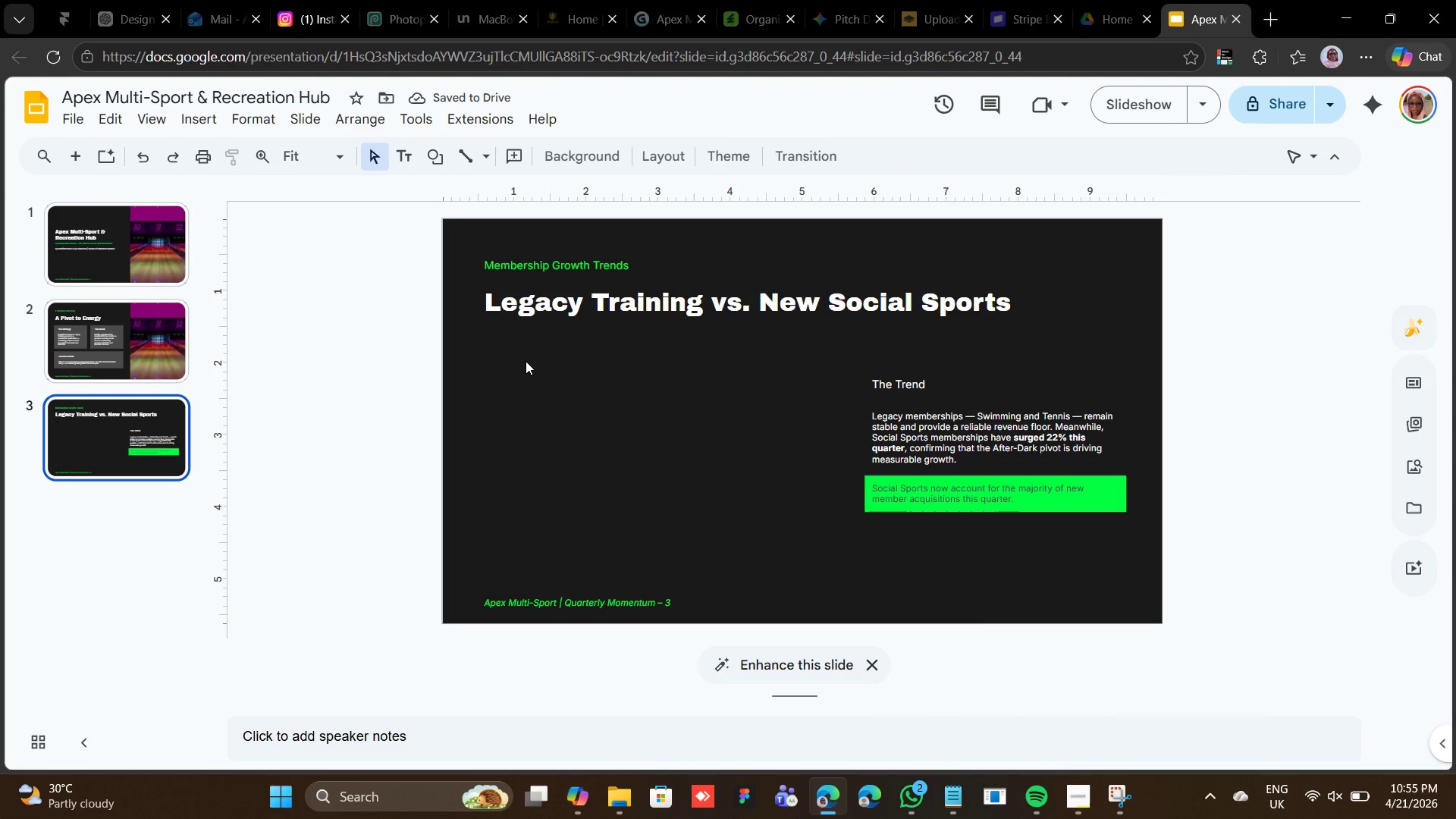 
wait(9.36)
 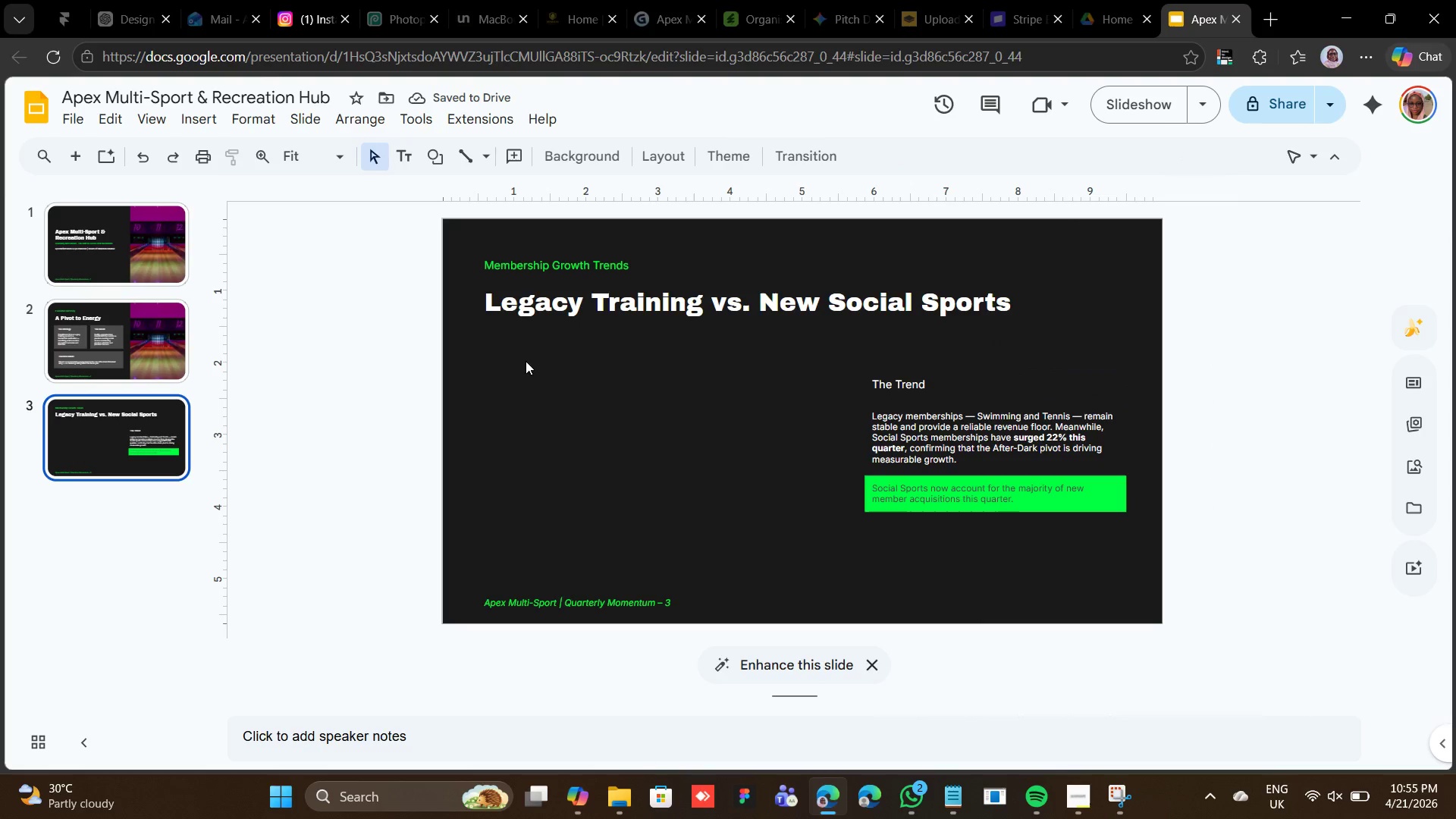 
left_click([206, 114])
 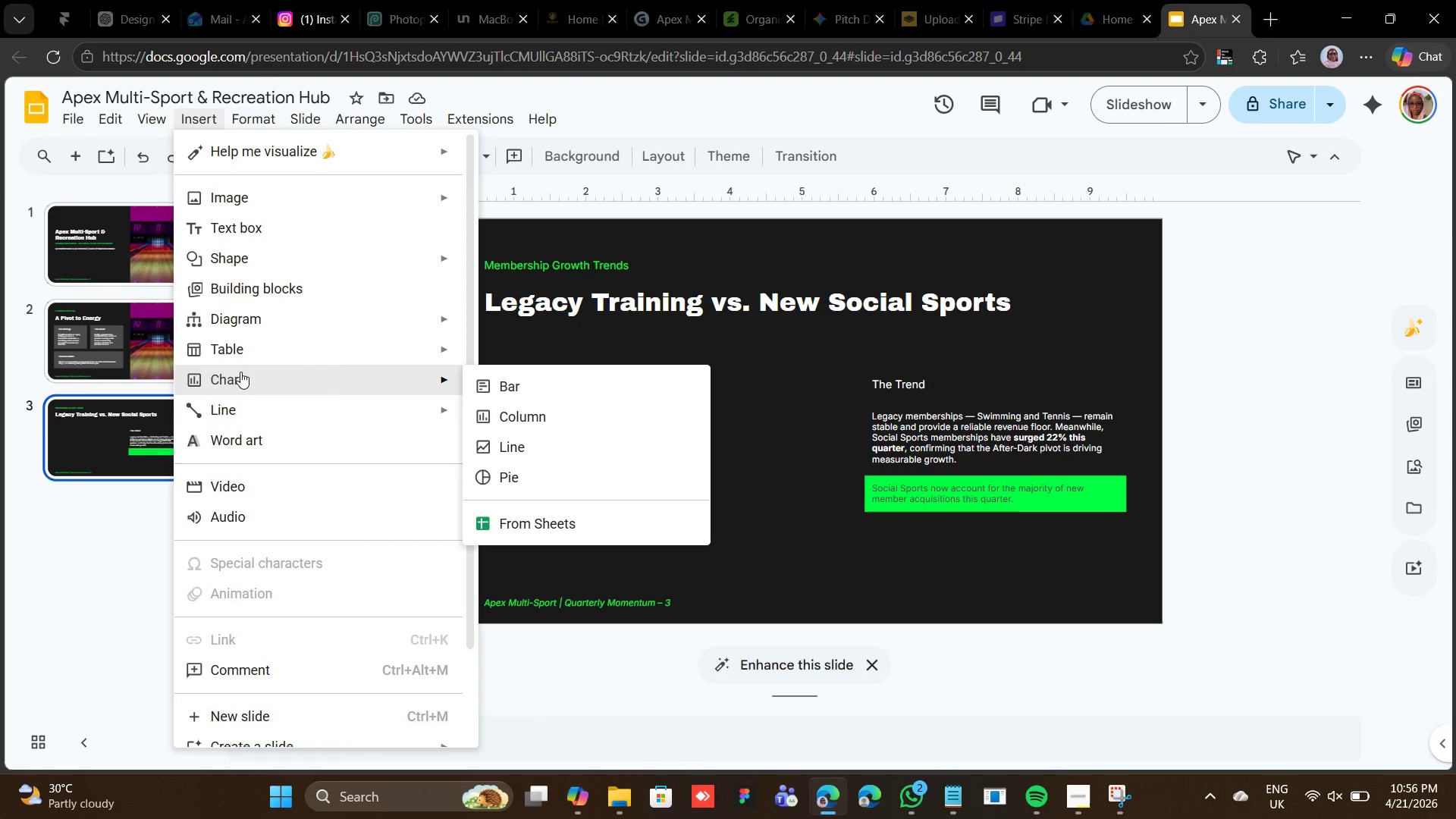 
wait(12.59)
 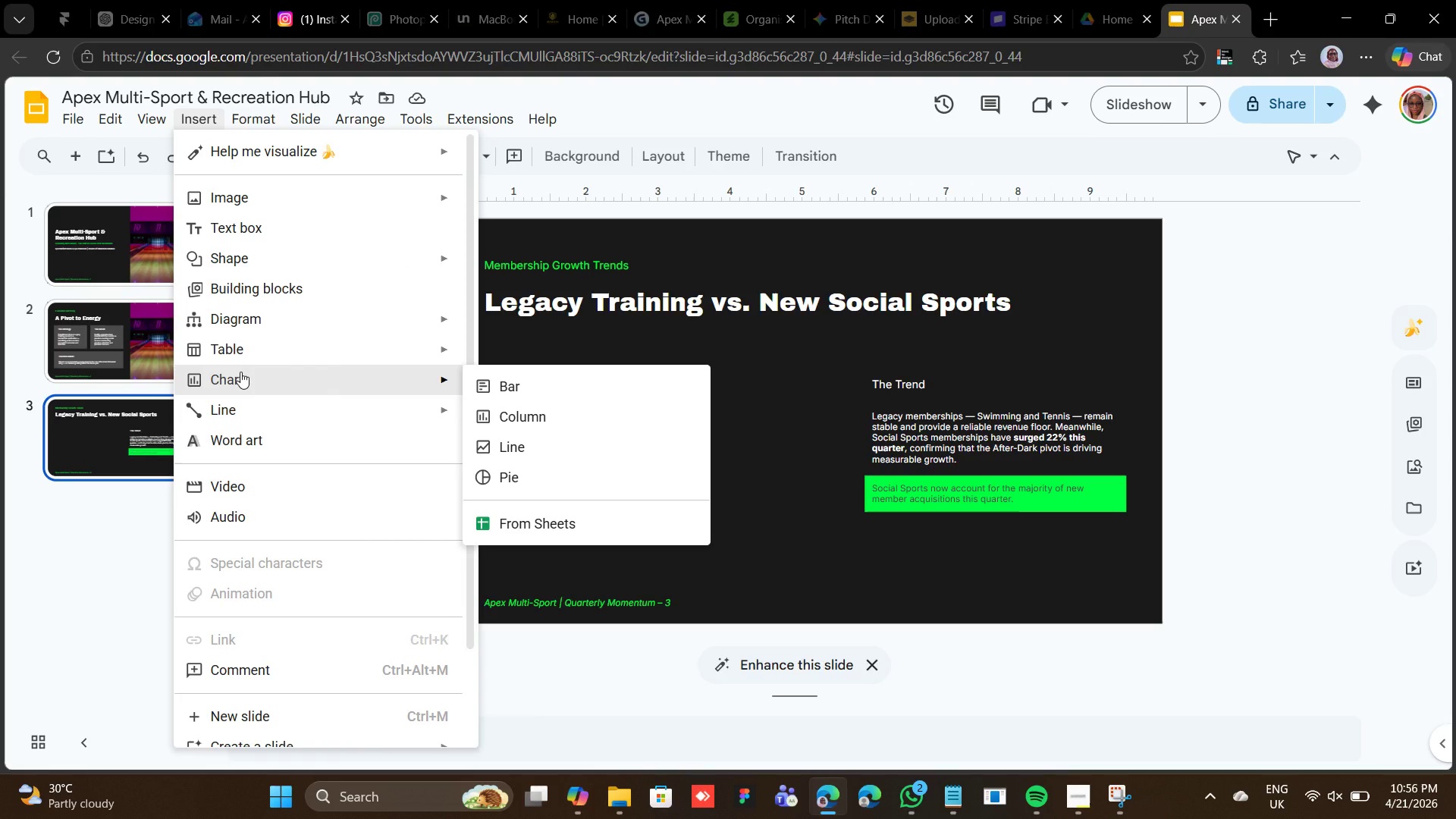 
left_click([550, 453])
 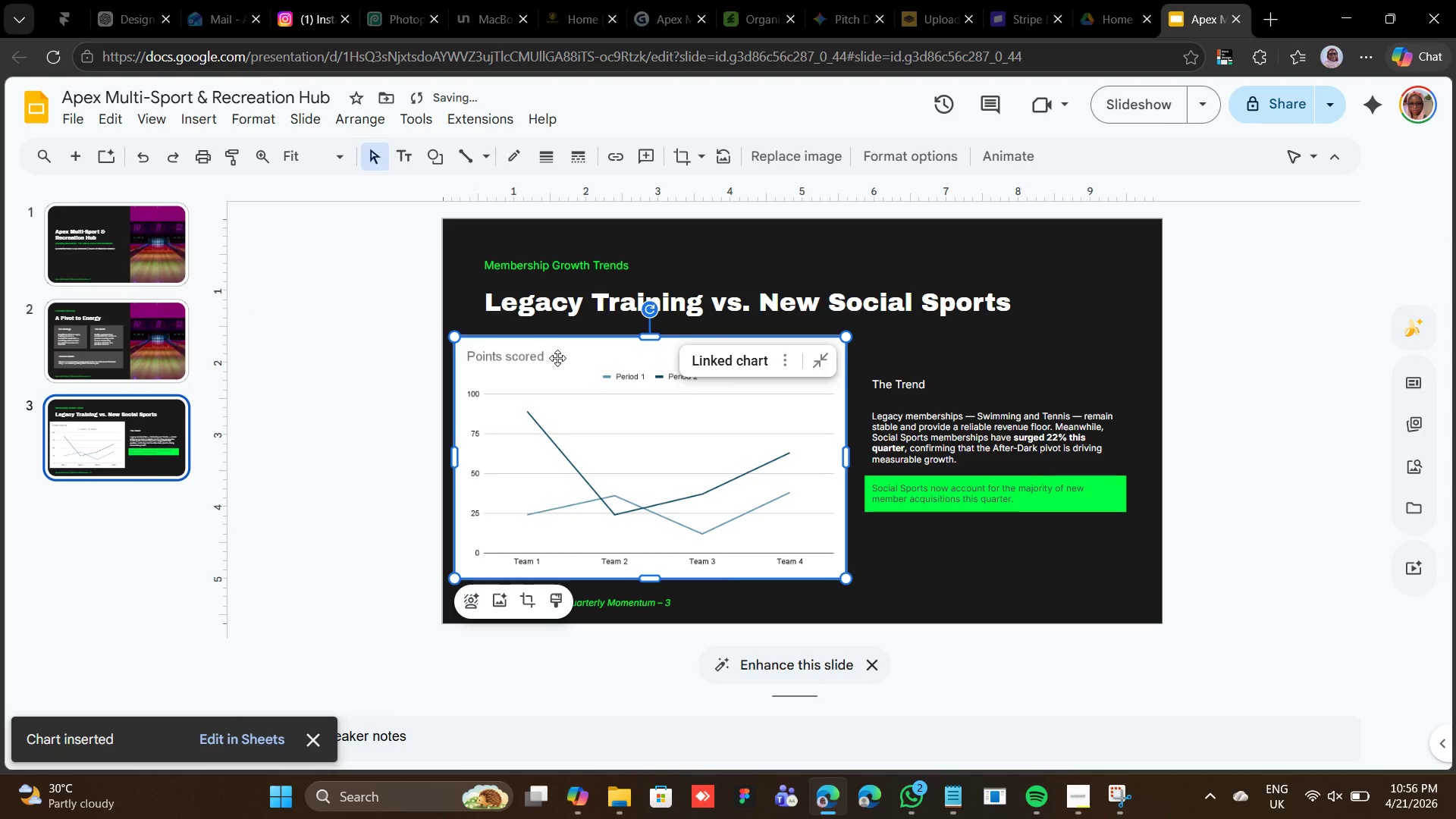 
left_click_drag(start_coordinate=[556, 340], to_coordinate=[580, 332])
 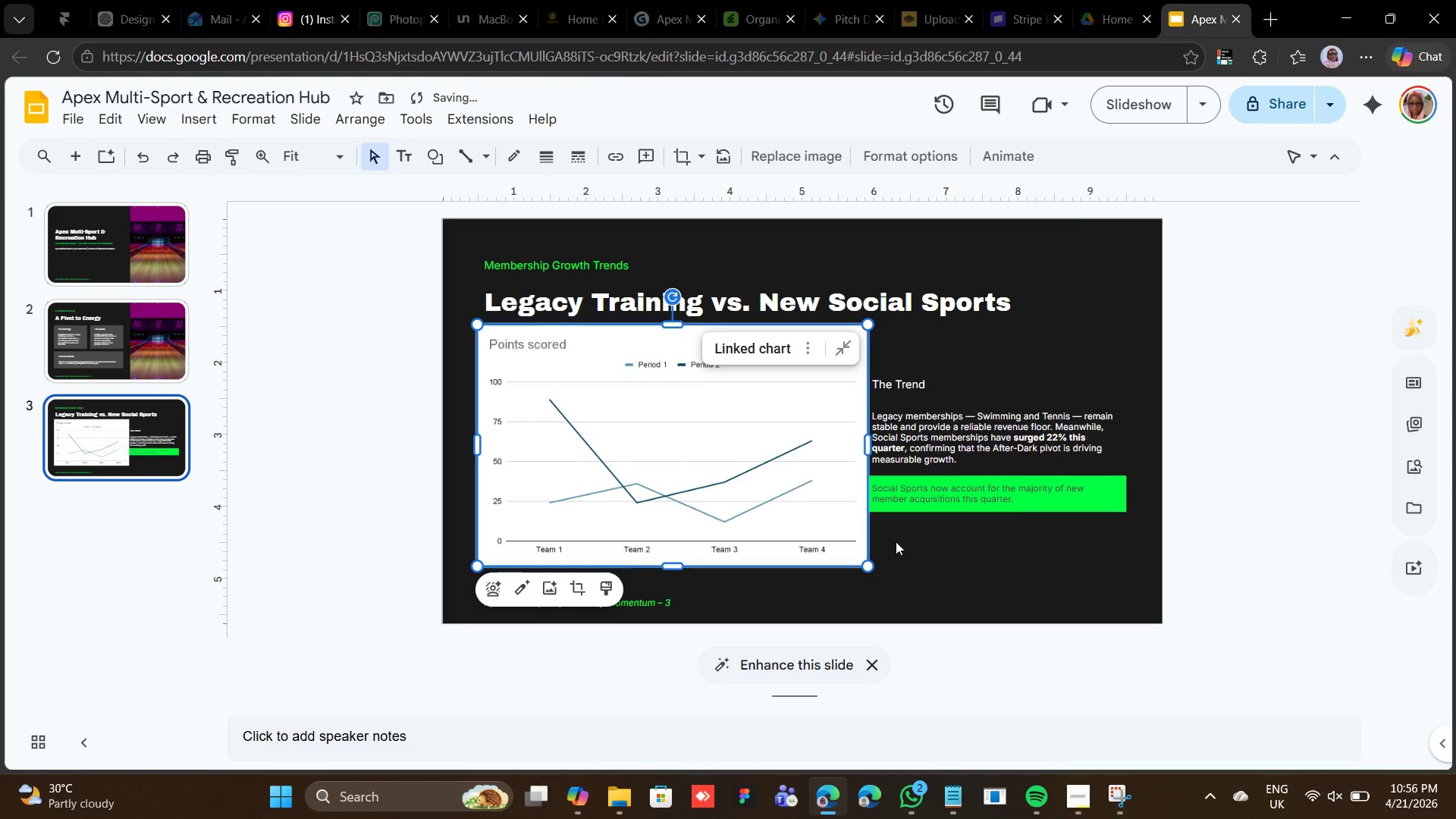 
key(Shift+ShiftLeft)
 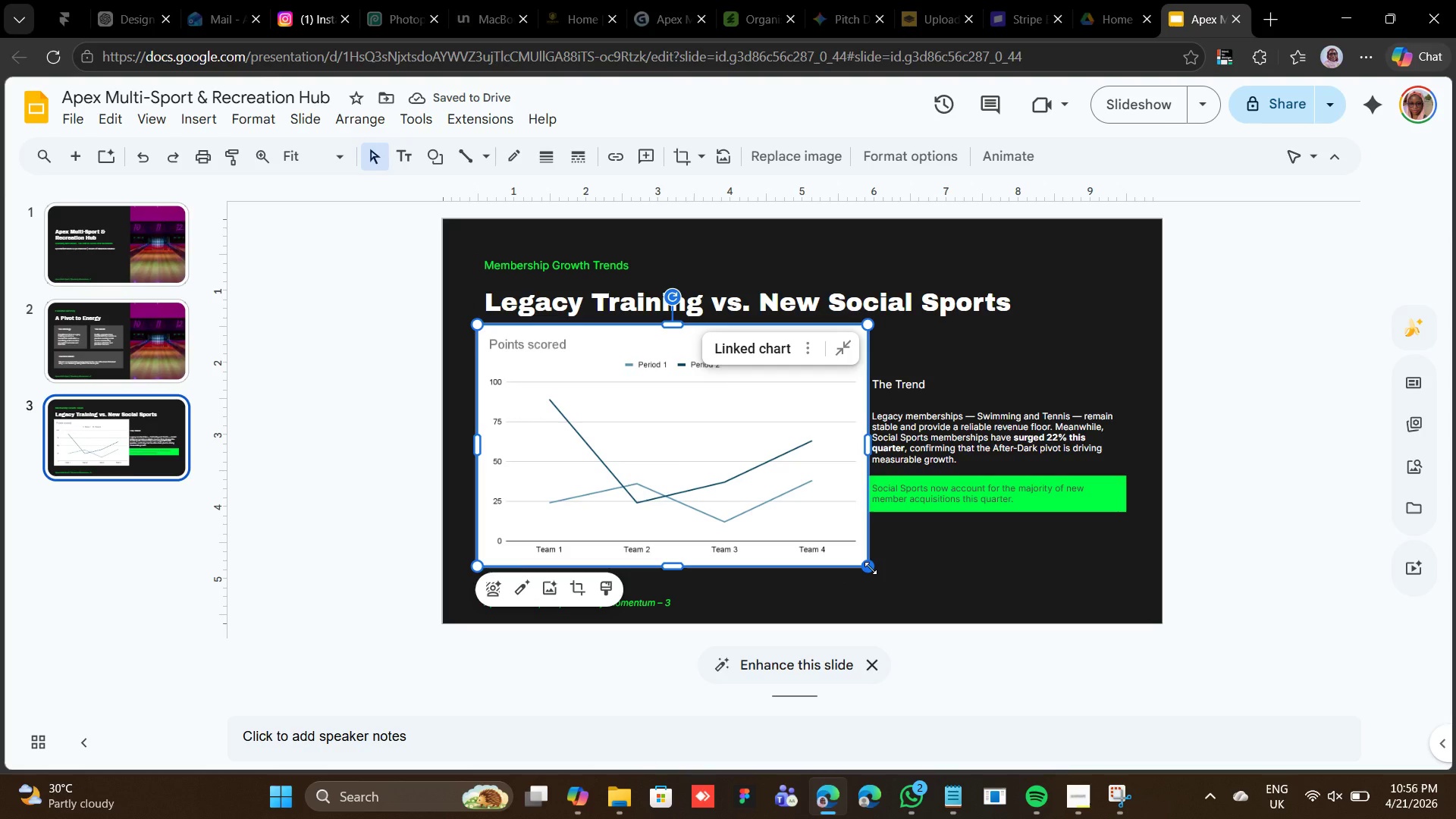 
hold_key(key=ShiftLeft, duration=1.88)
left_click_drag(start_coordinate=[871, 568], to_coordinate=[760, 529])
 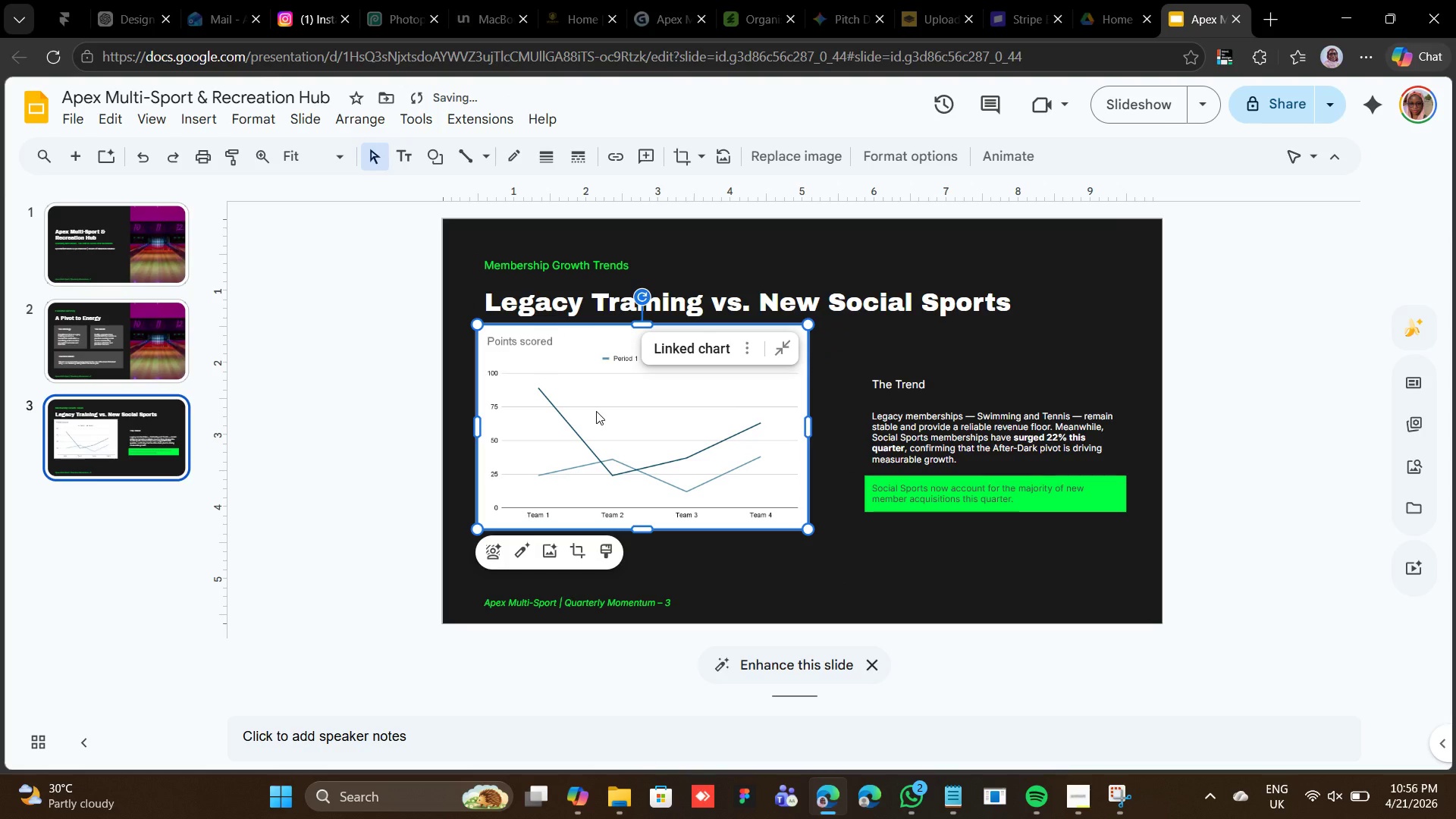 
left_click_drag(start_coordinate=[596, 411], to_coordinate=[596, 428])
 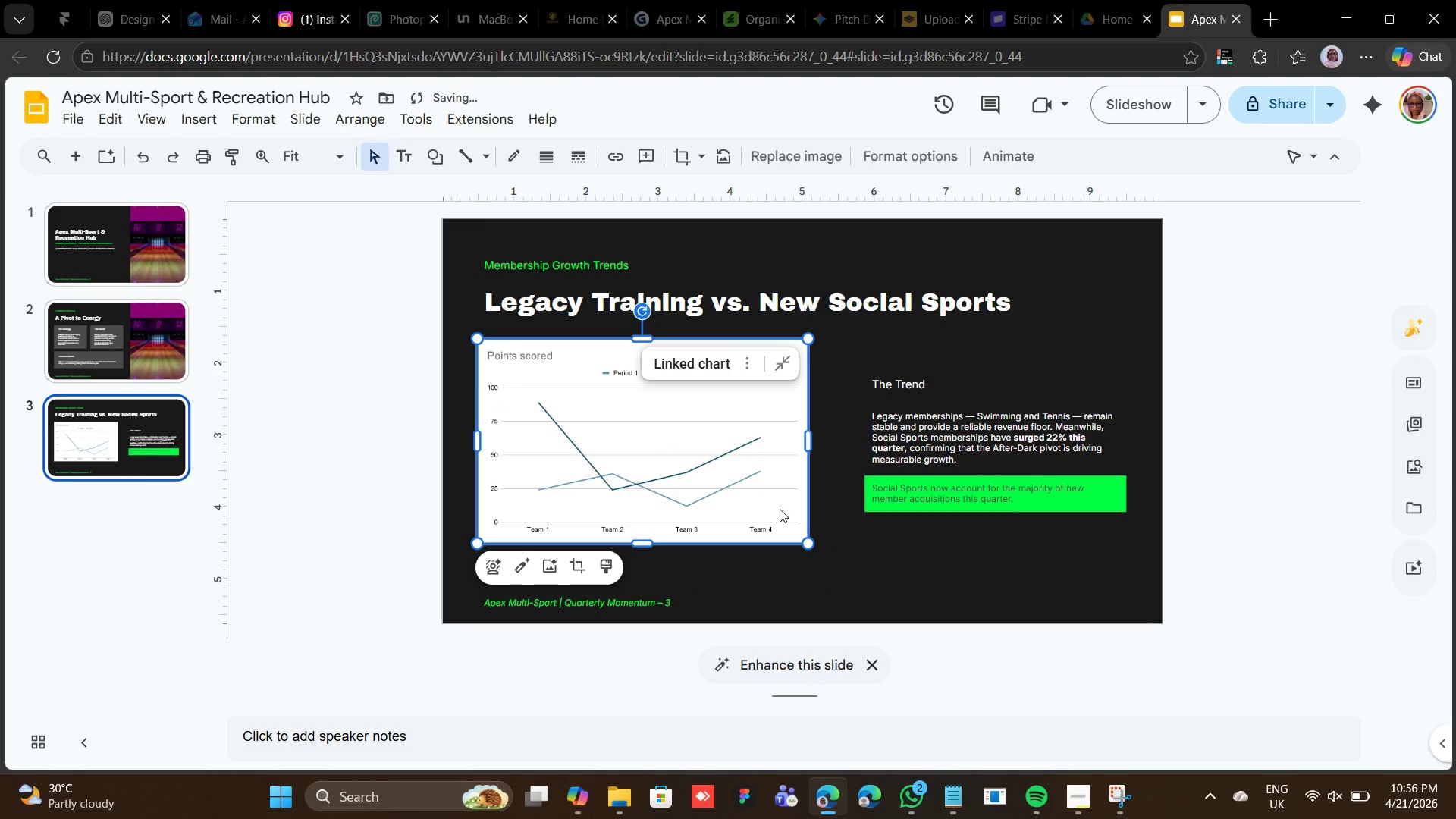 
hold_key(key=ShiftLeft, duration=3.03)
left_click_drag(start_coordinate=[812, 548], to_coordinate=[830, 564])
 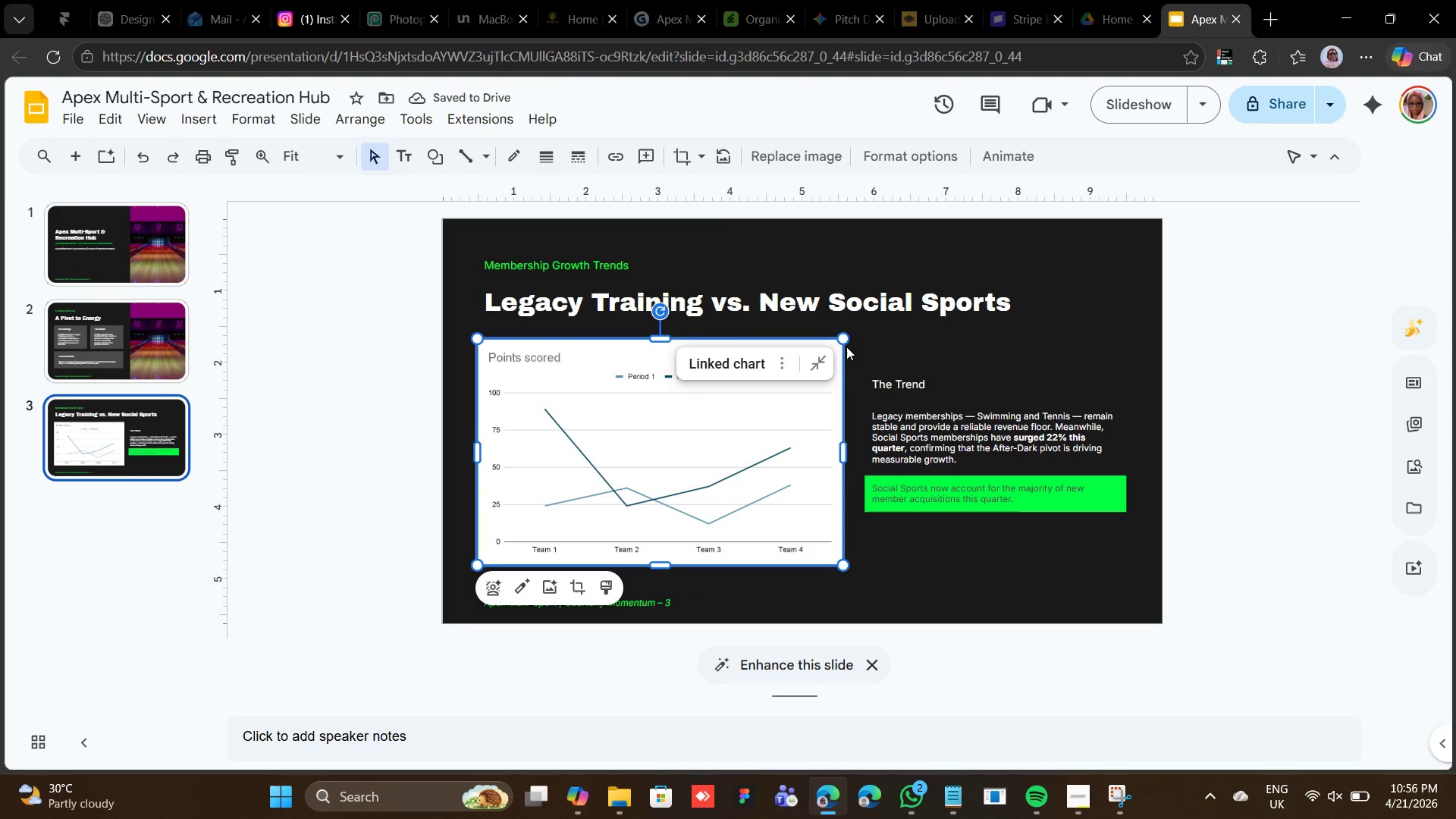 
hold_key(key=ShiftLeft, duration=2.56)
left_click_drag(start_coordinate=[846, 340], to_coordinate=[846, 334])
 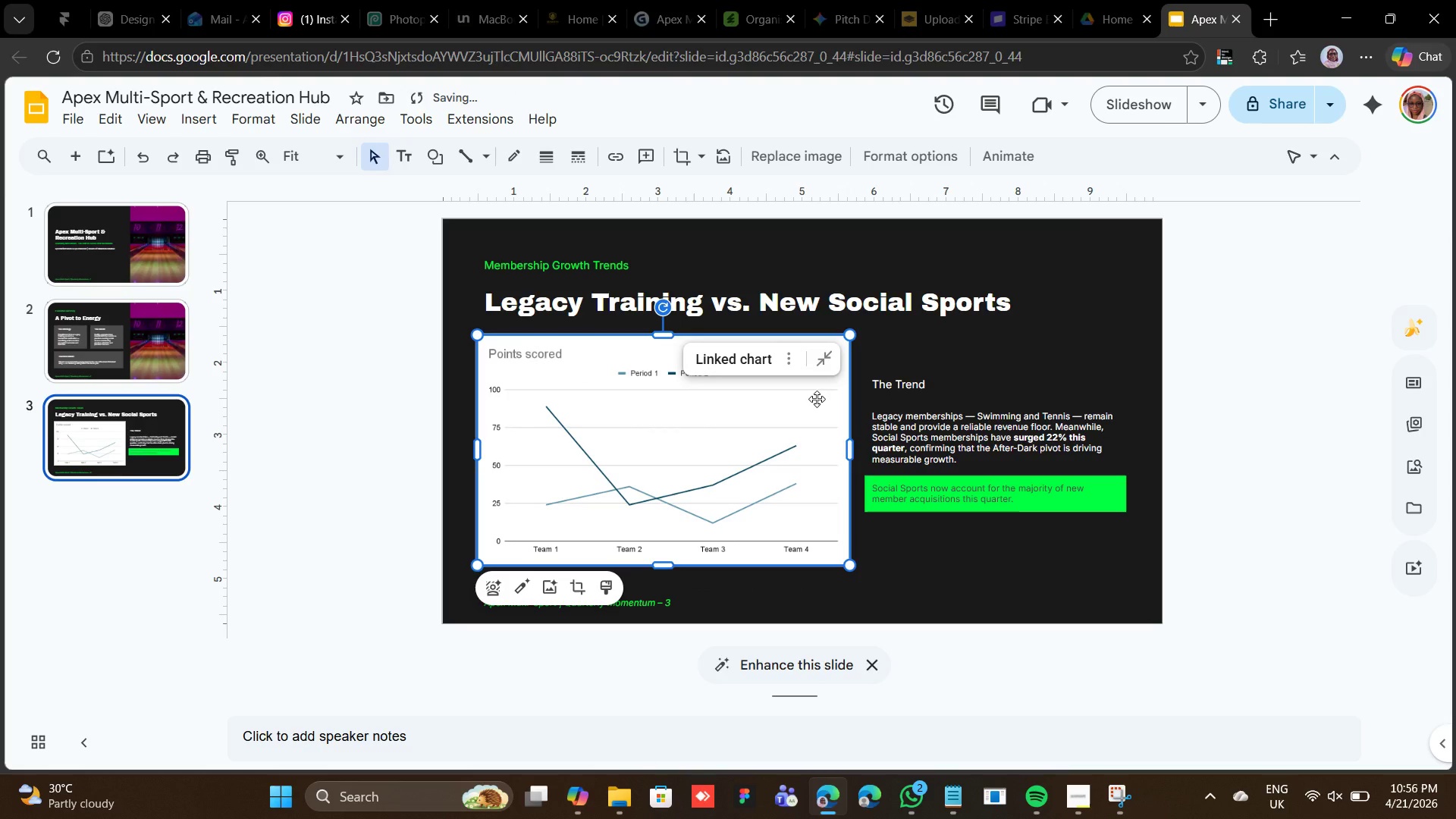 
hold_key(key=ShiftLeft, duration=1.17)
 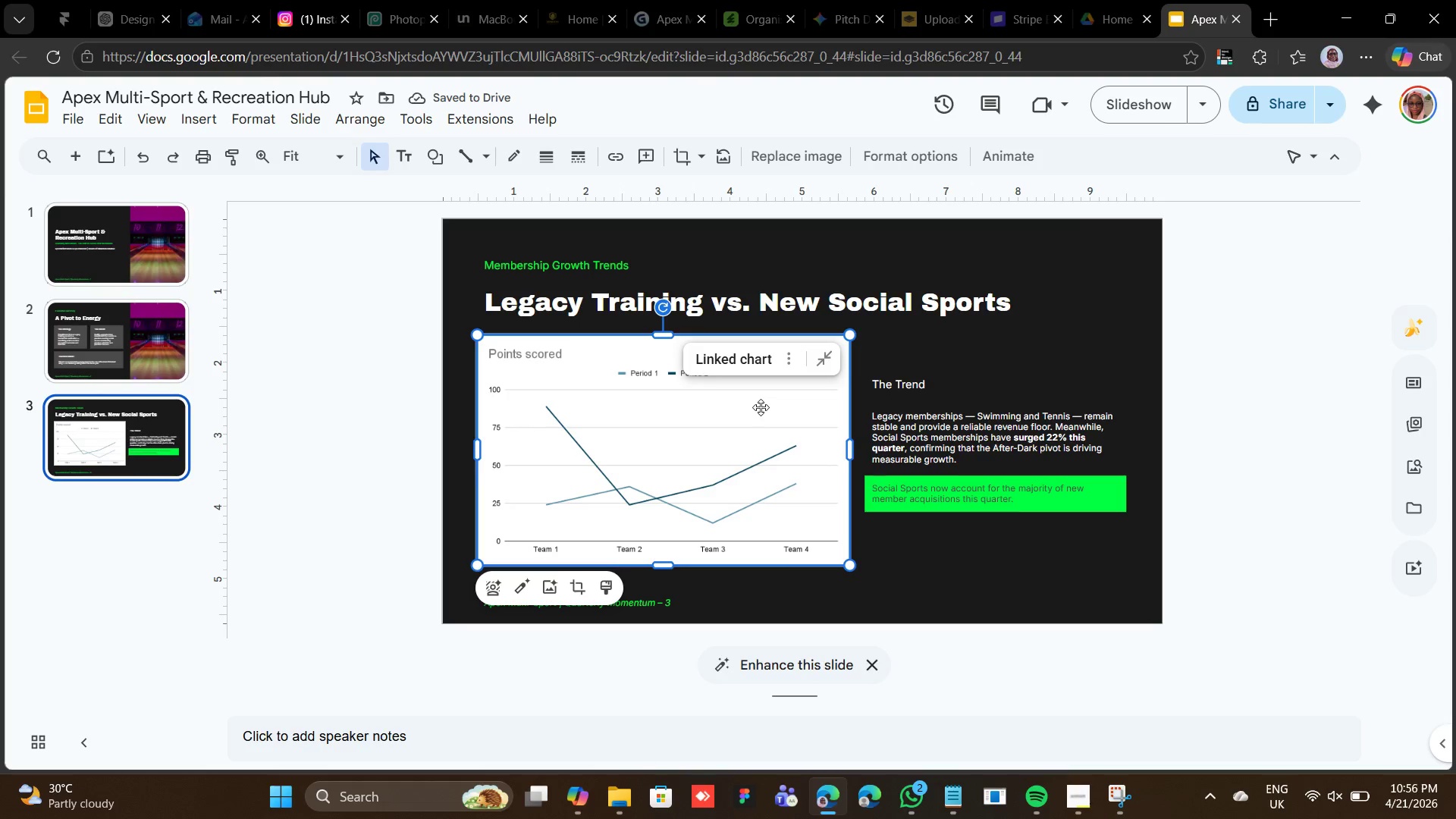 
key(ArrowUp)
 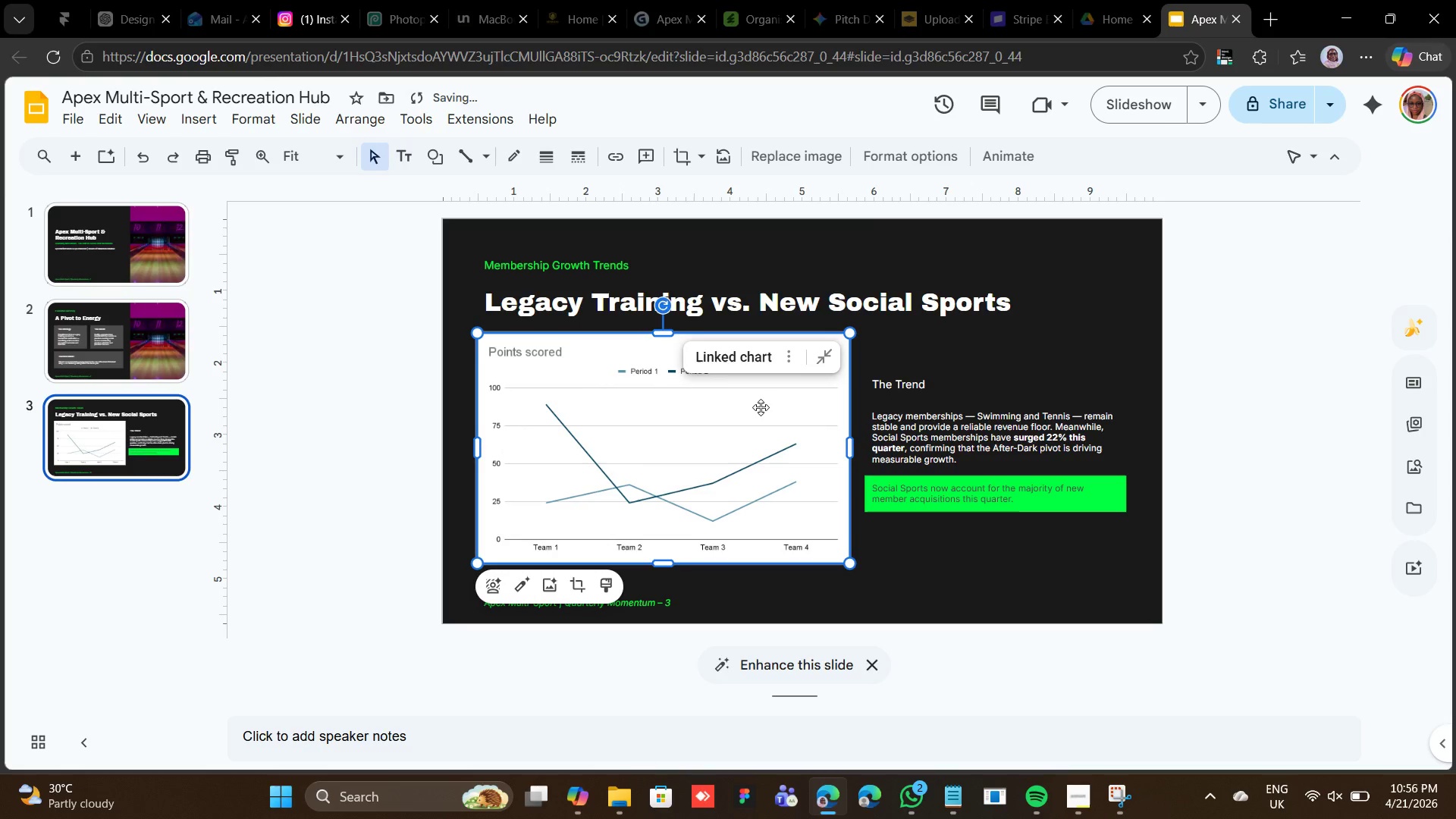 
key(ArrowUp)
 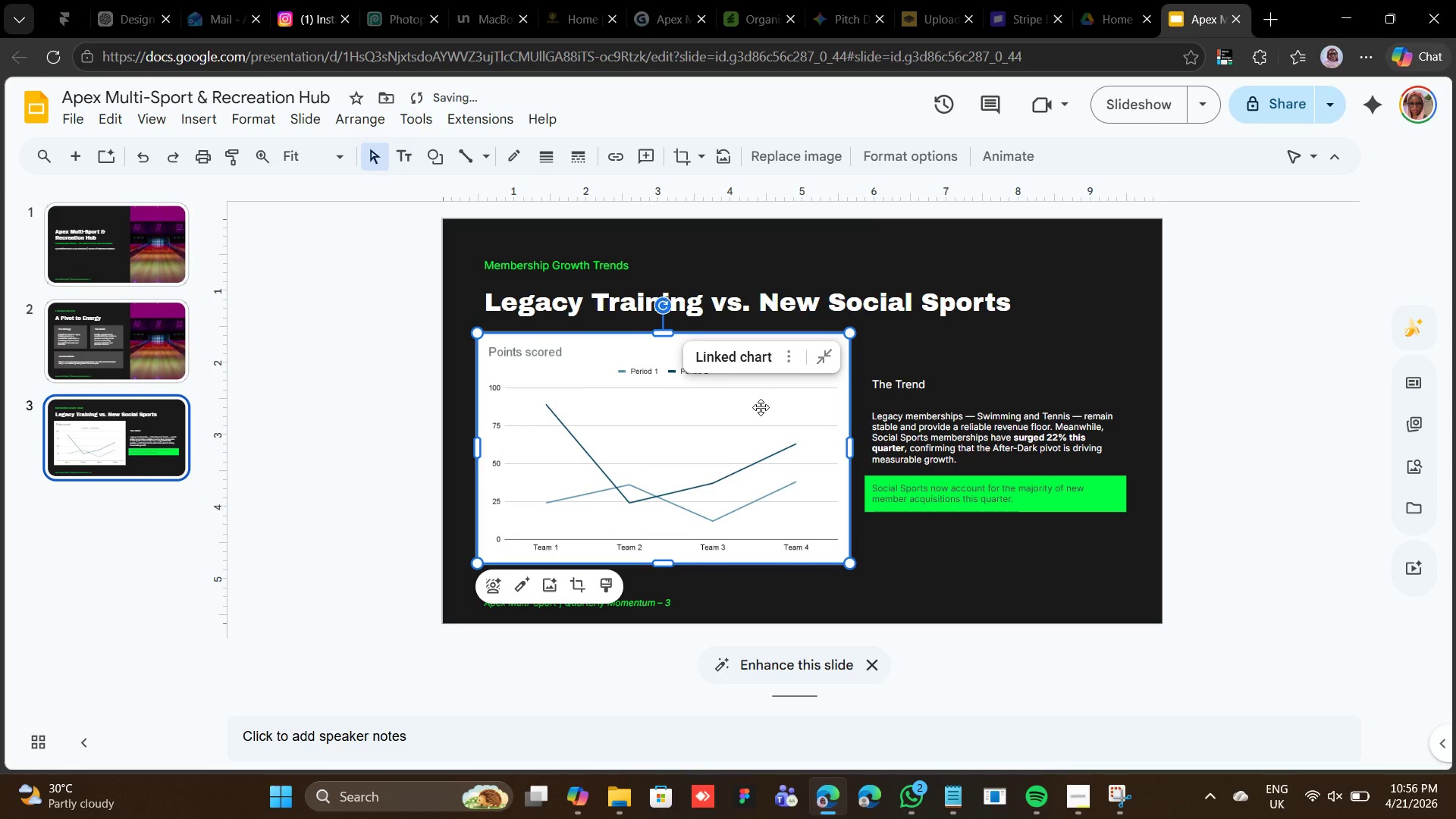 
key(ArrowUp)
 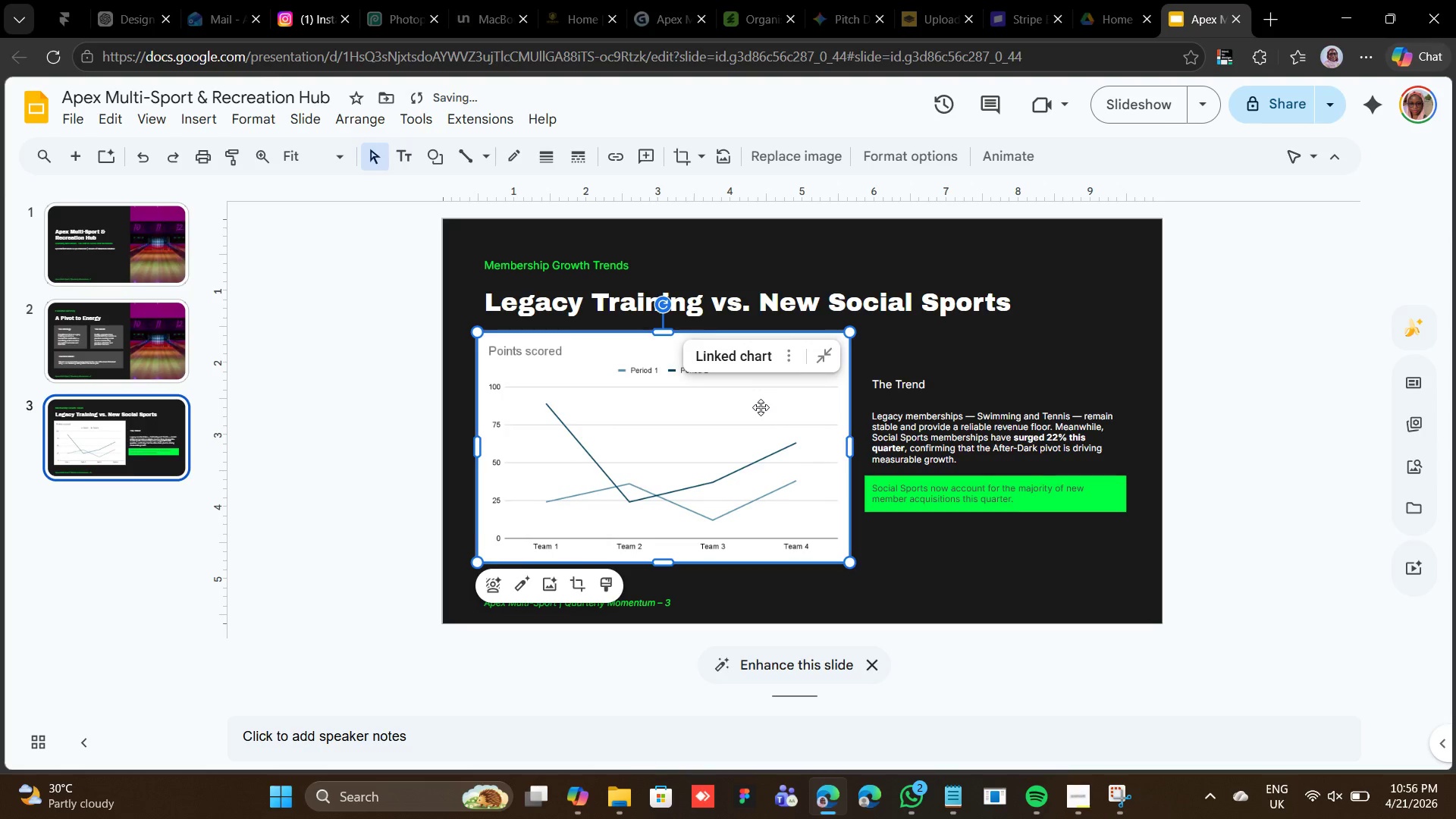 
key(ArrowDown)
 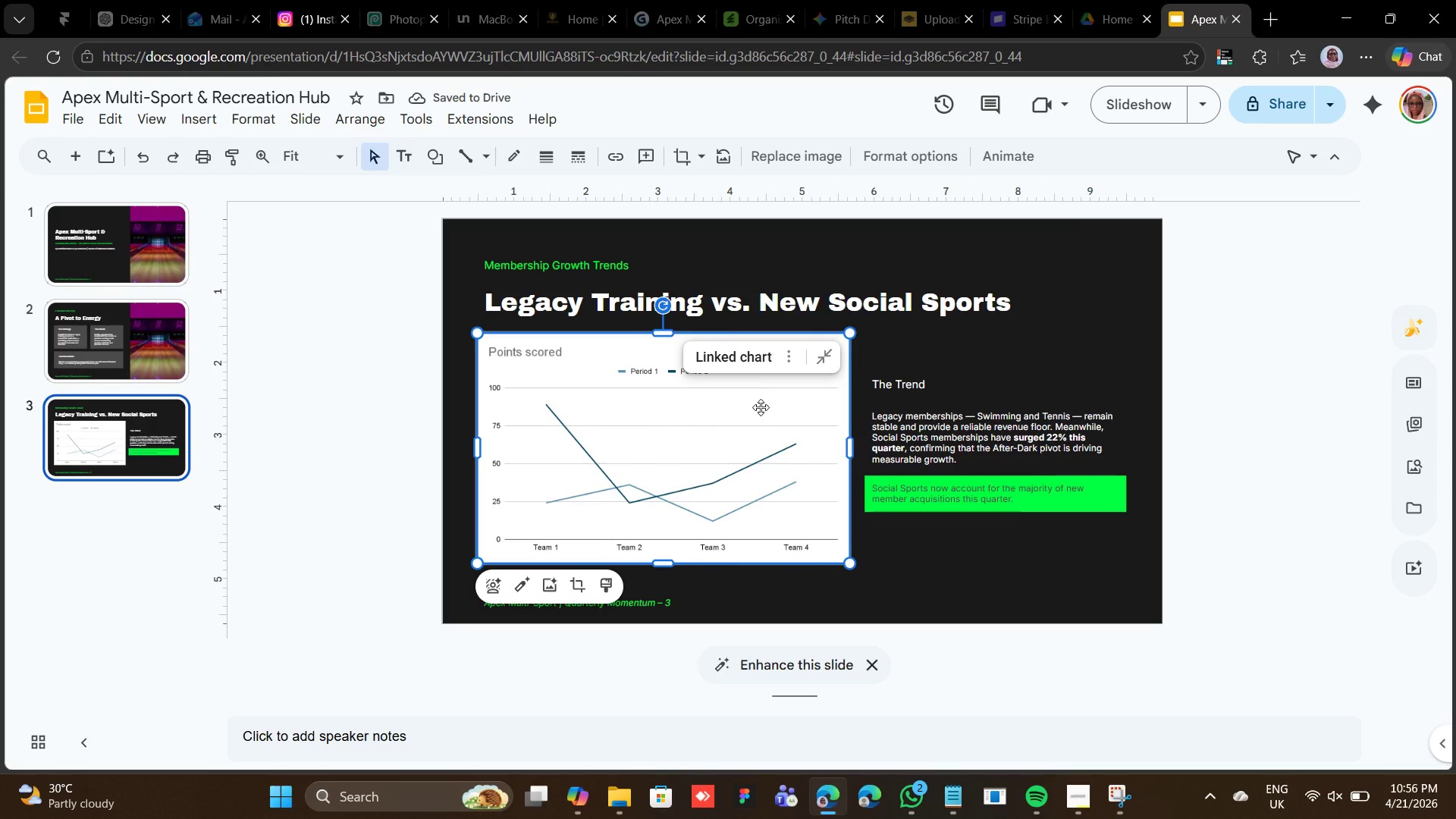 
wait(8.94)
 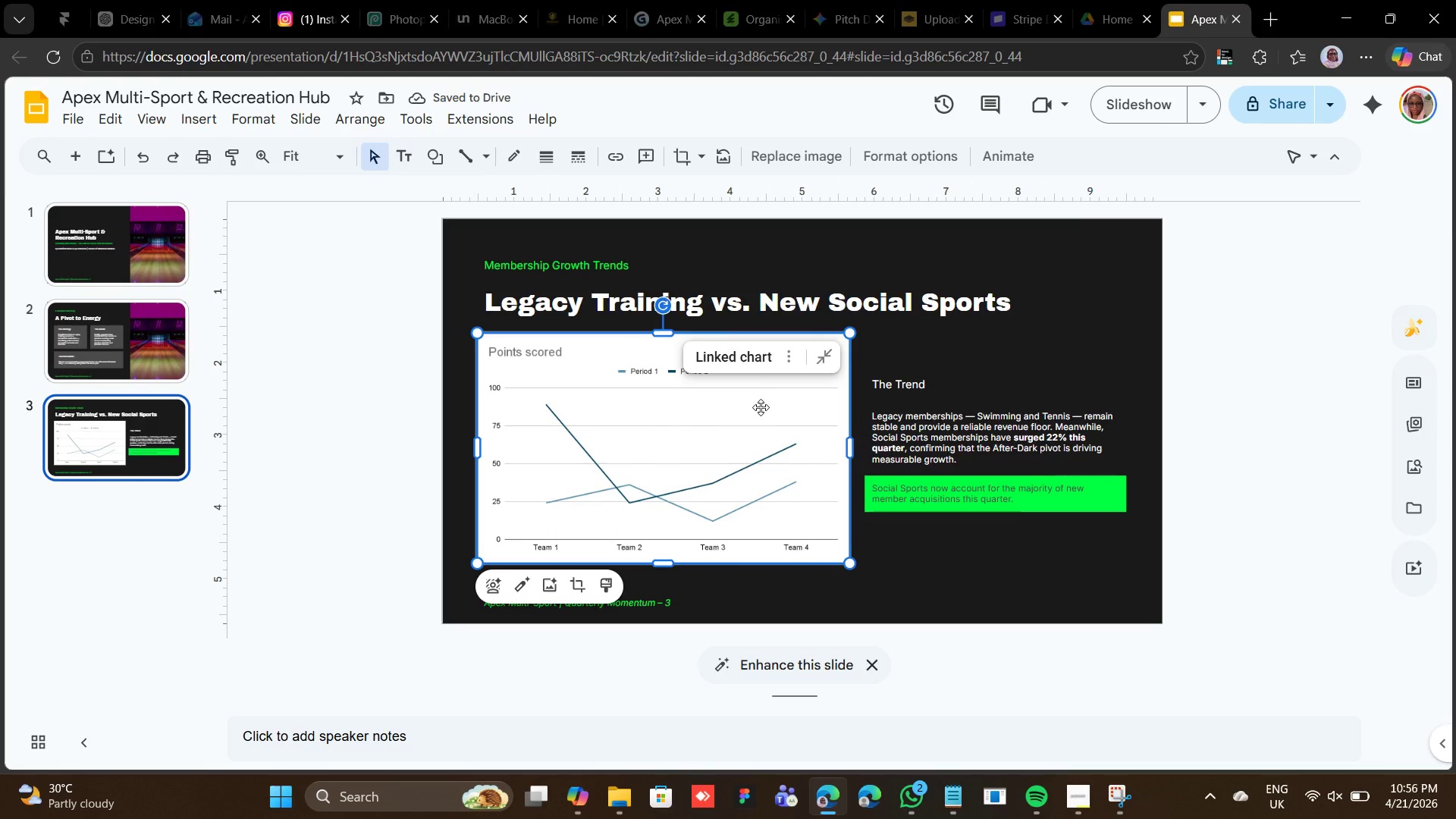 
left_click([757, 392])
 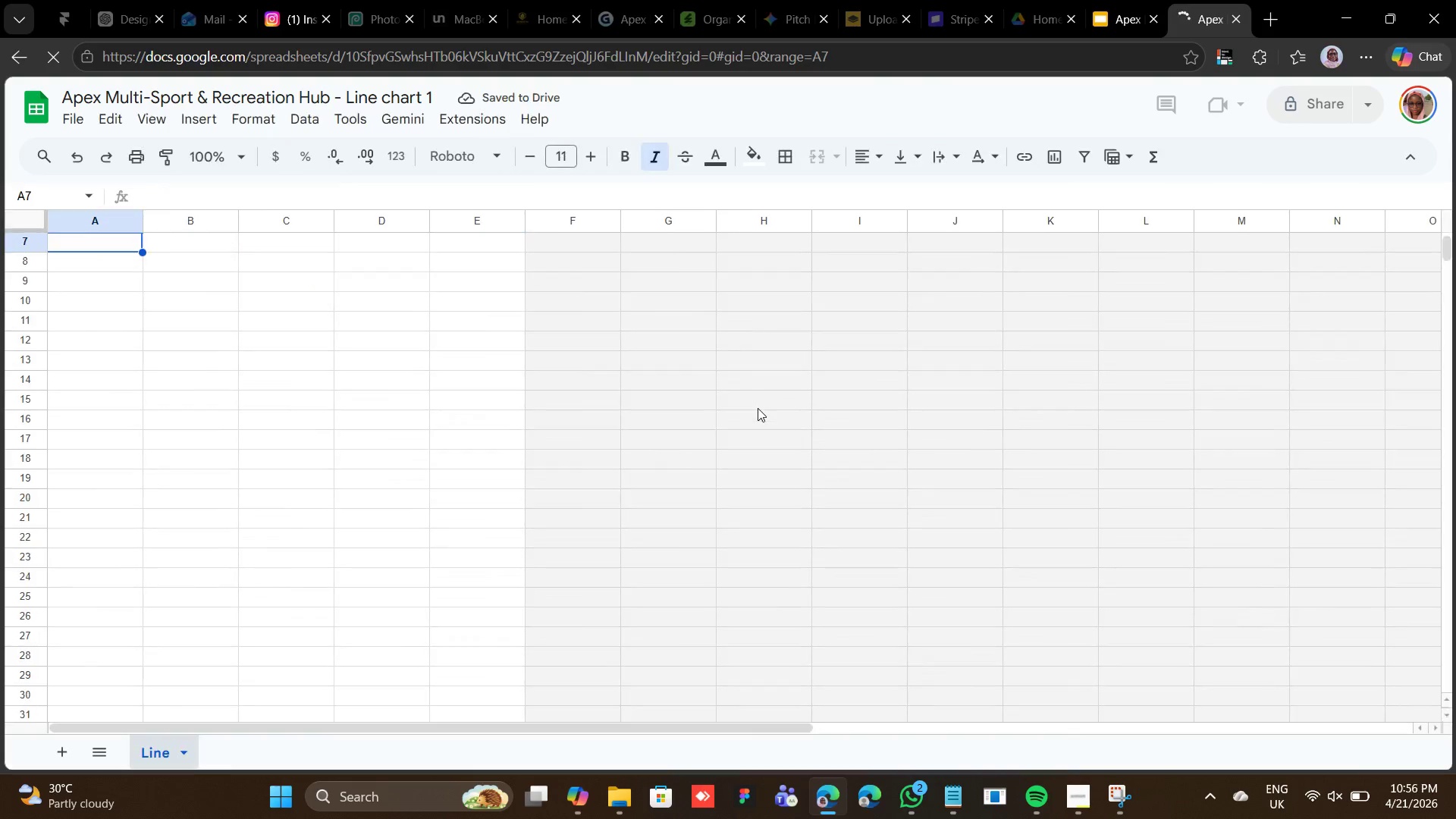 
mouse_move([711, 532])
 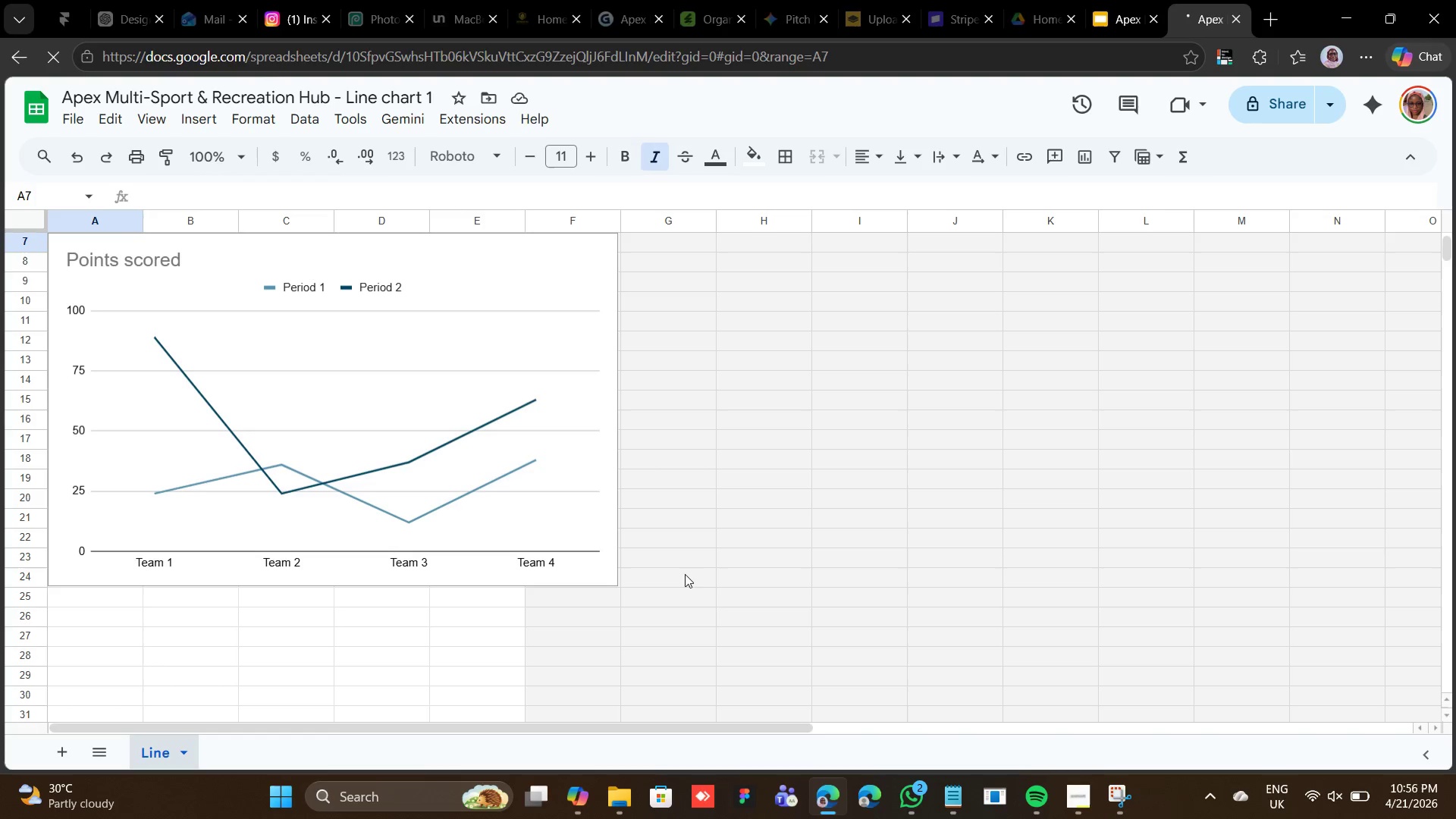 
wait(7.81)
 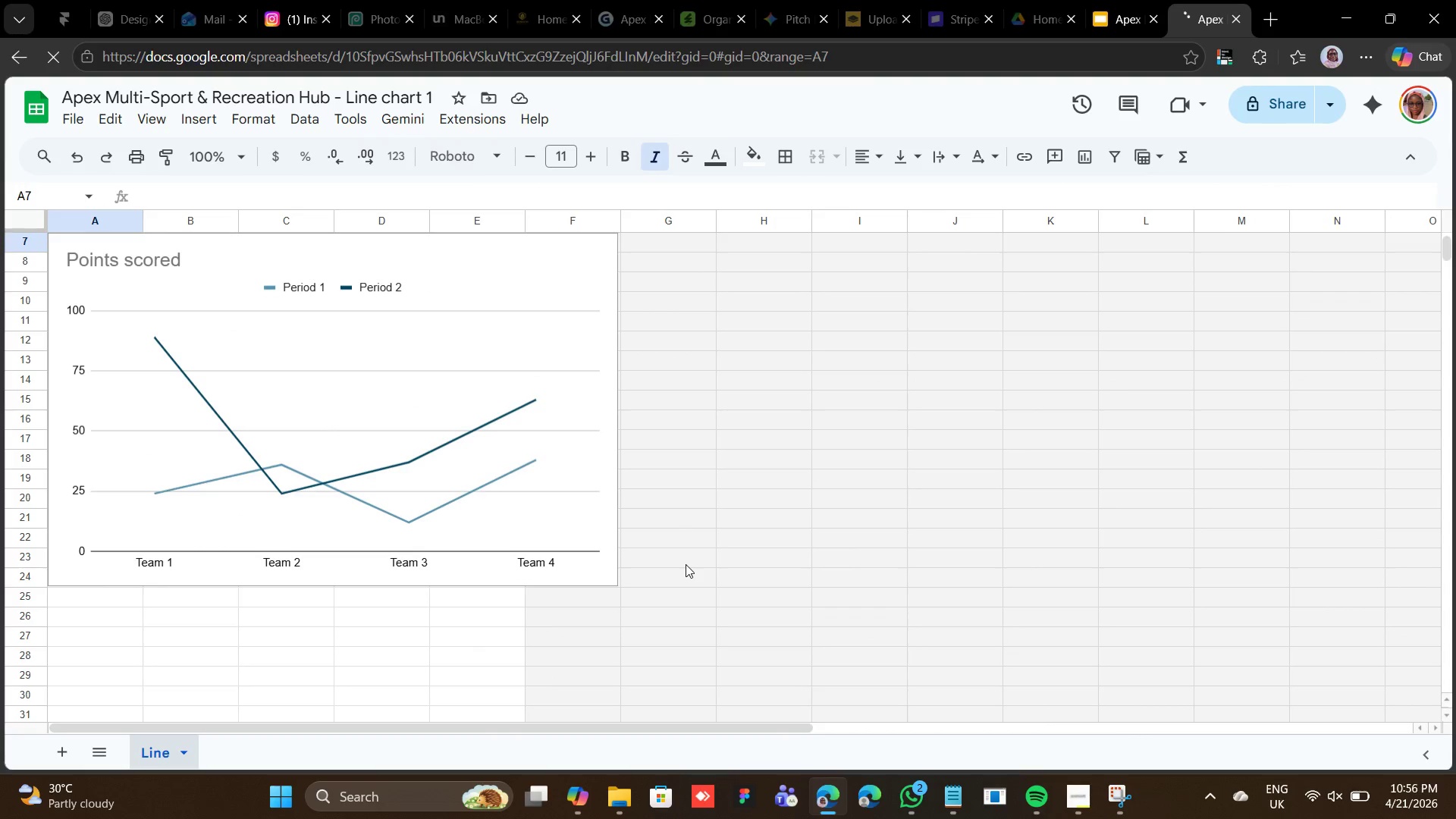 
scroll: coordinate [733, 468], scroll_direction: up, amount: 5.0
 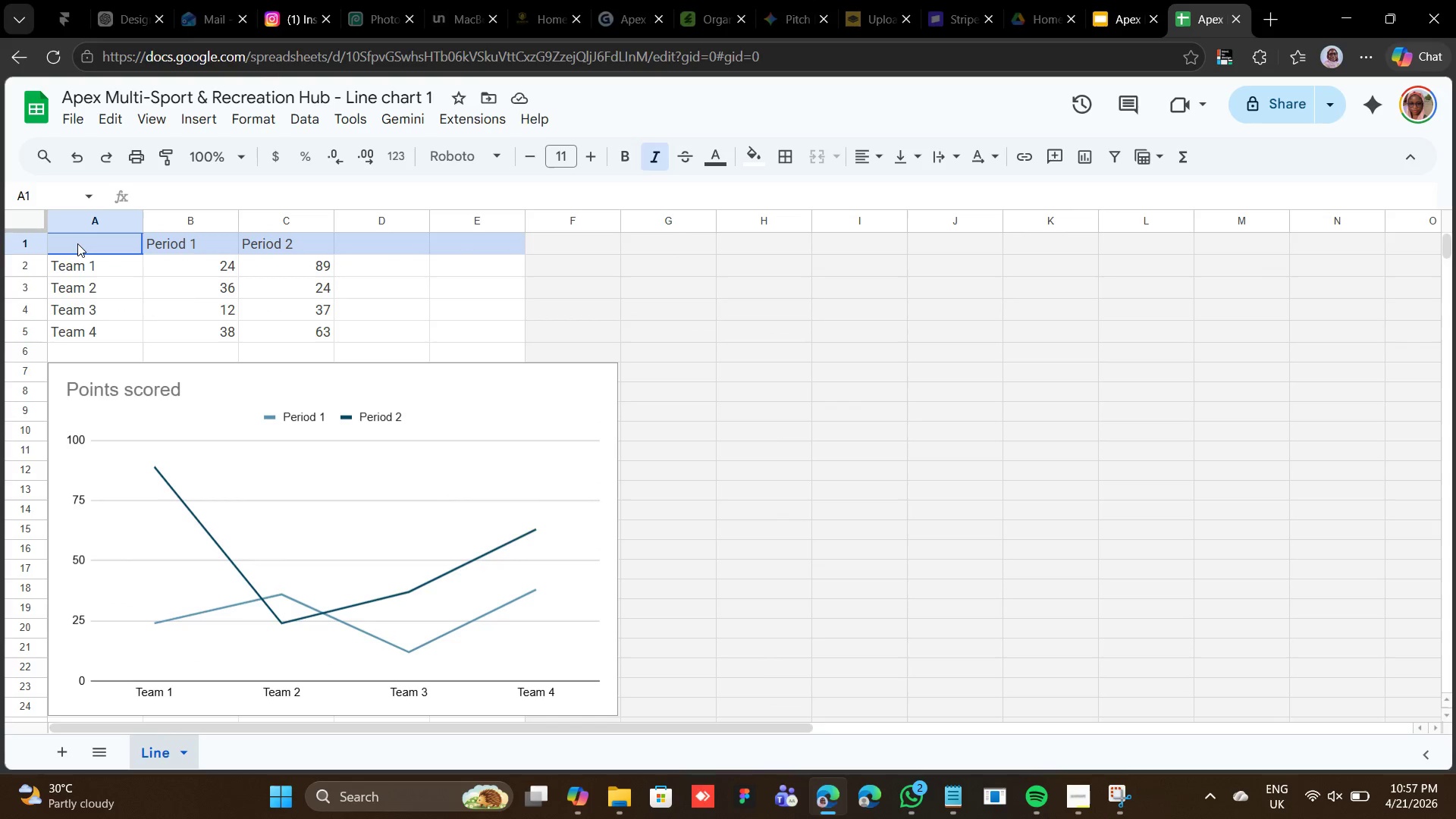 
wait(12.68)
 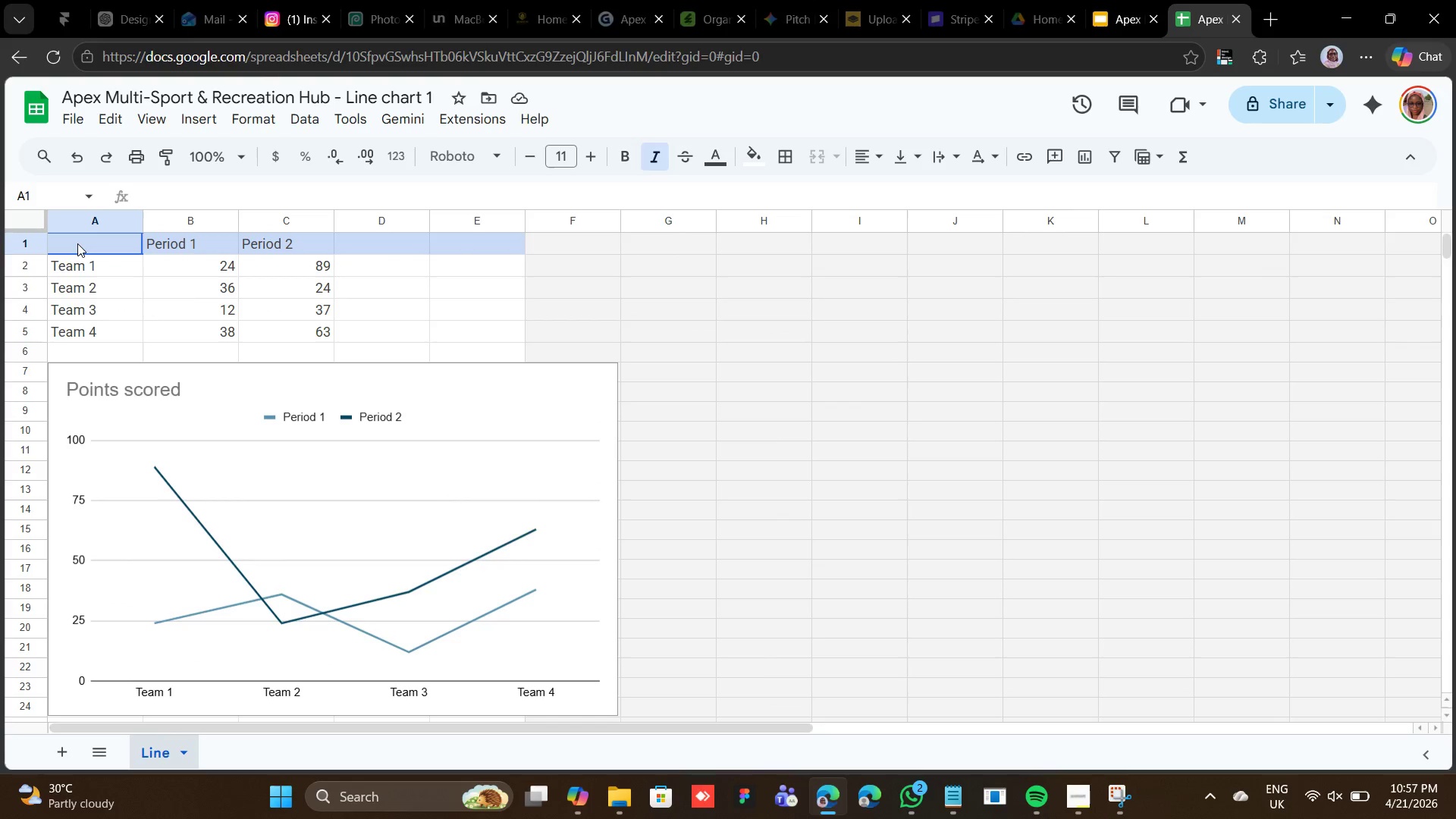 
type(Month)
 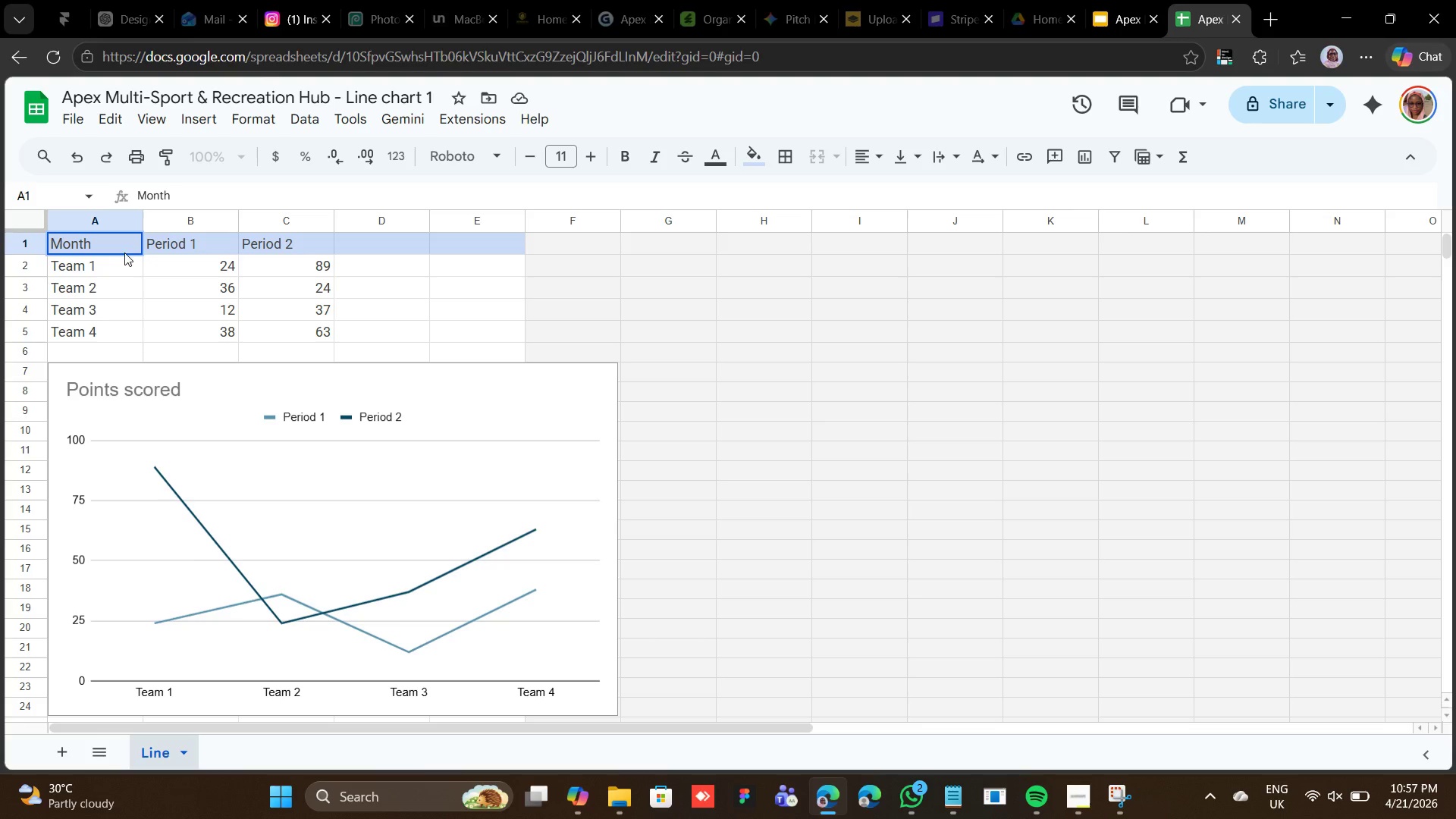 
left_click([174, 240])
 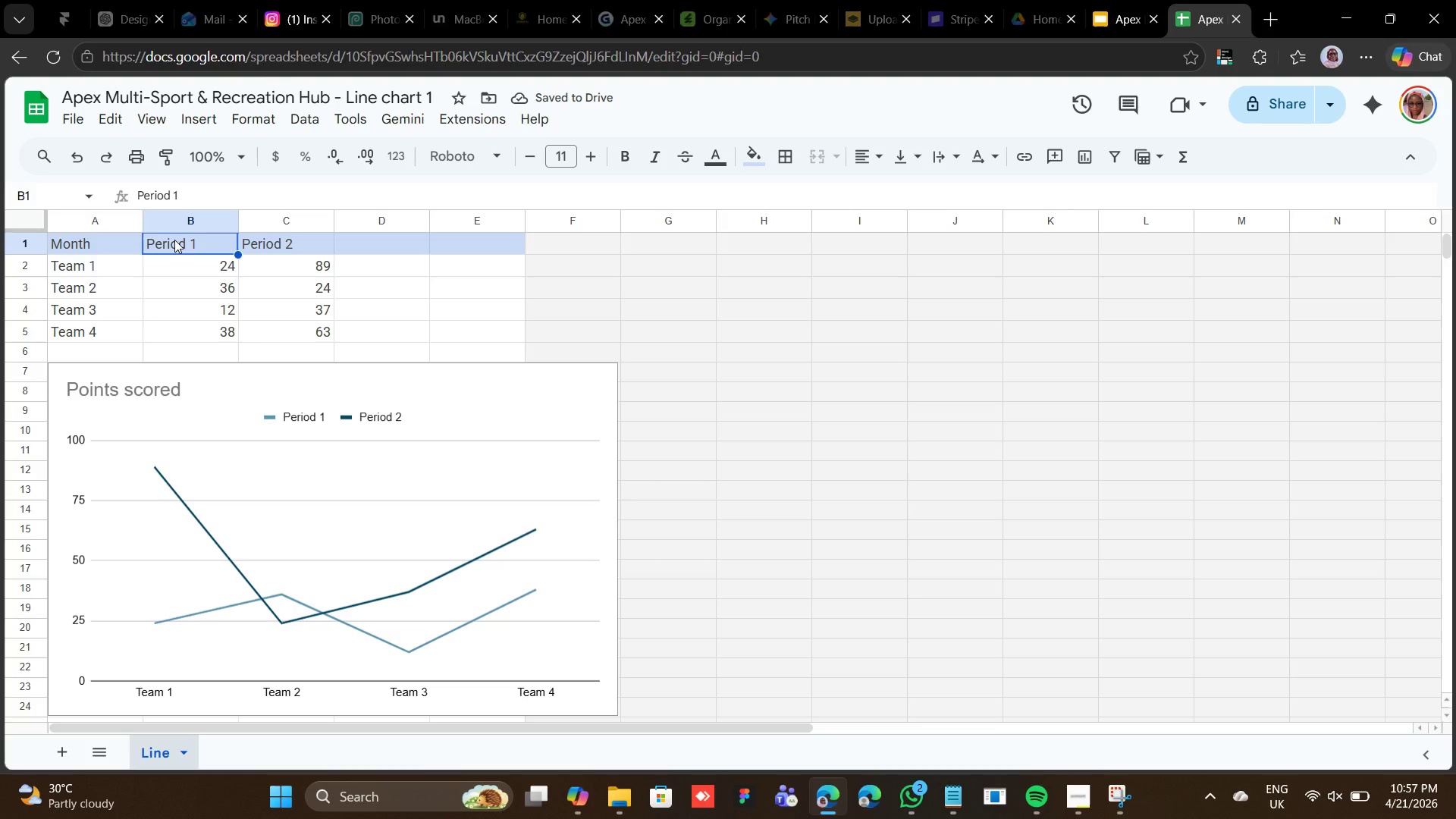 
type(Legacy Training (Swim/Tennis))
 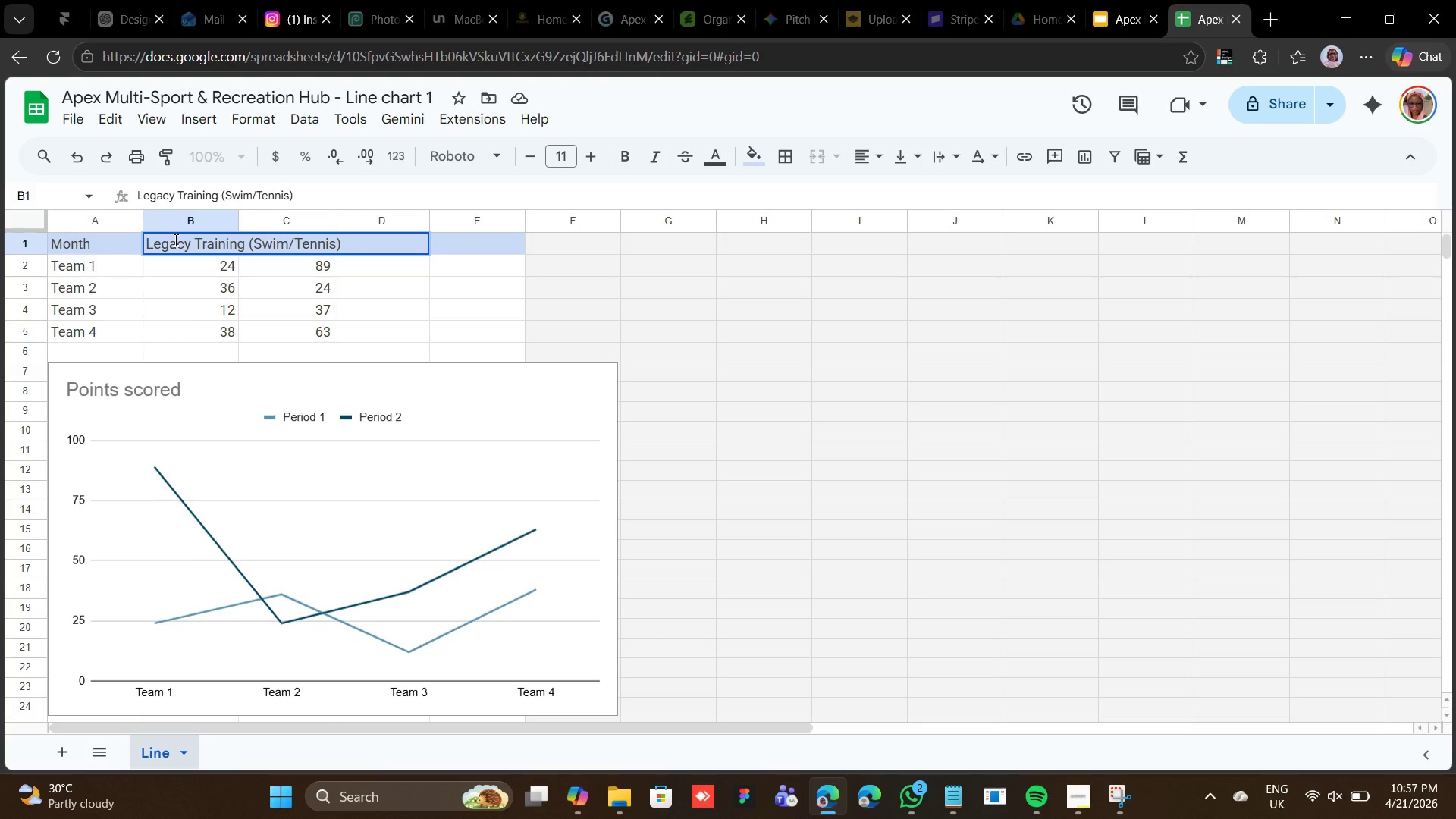 
wait(12.33)
 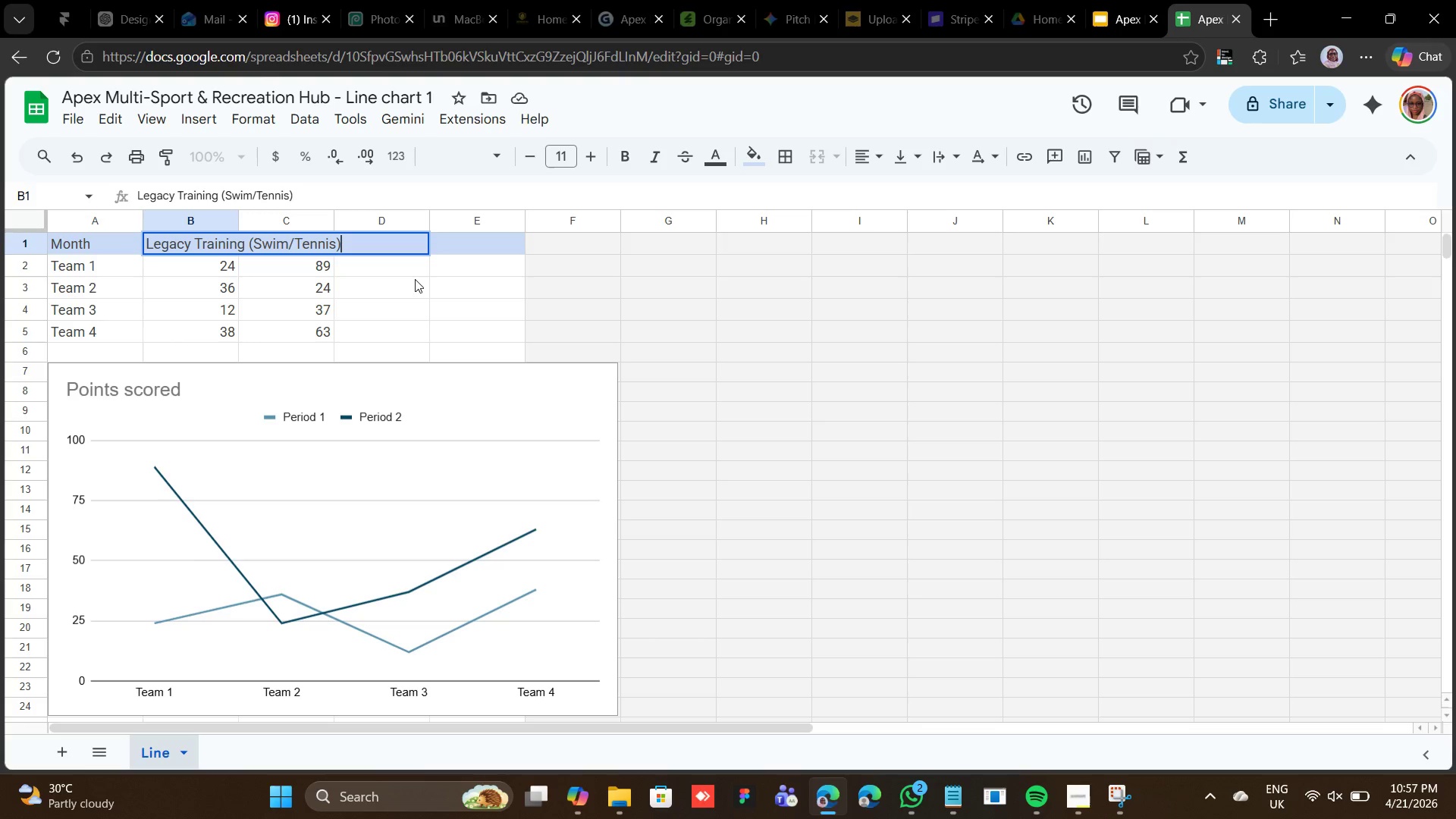 
type(Social Sports (Bowling )
key(Backspace)
type(/Pickleball))
 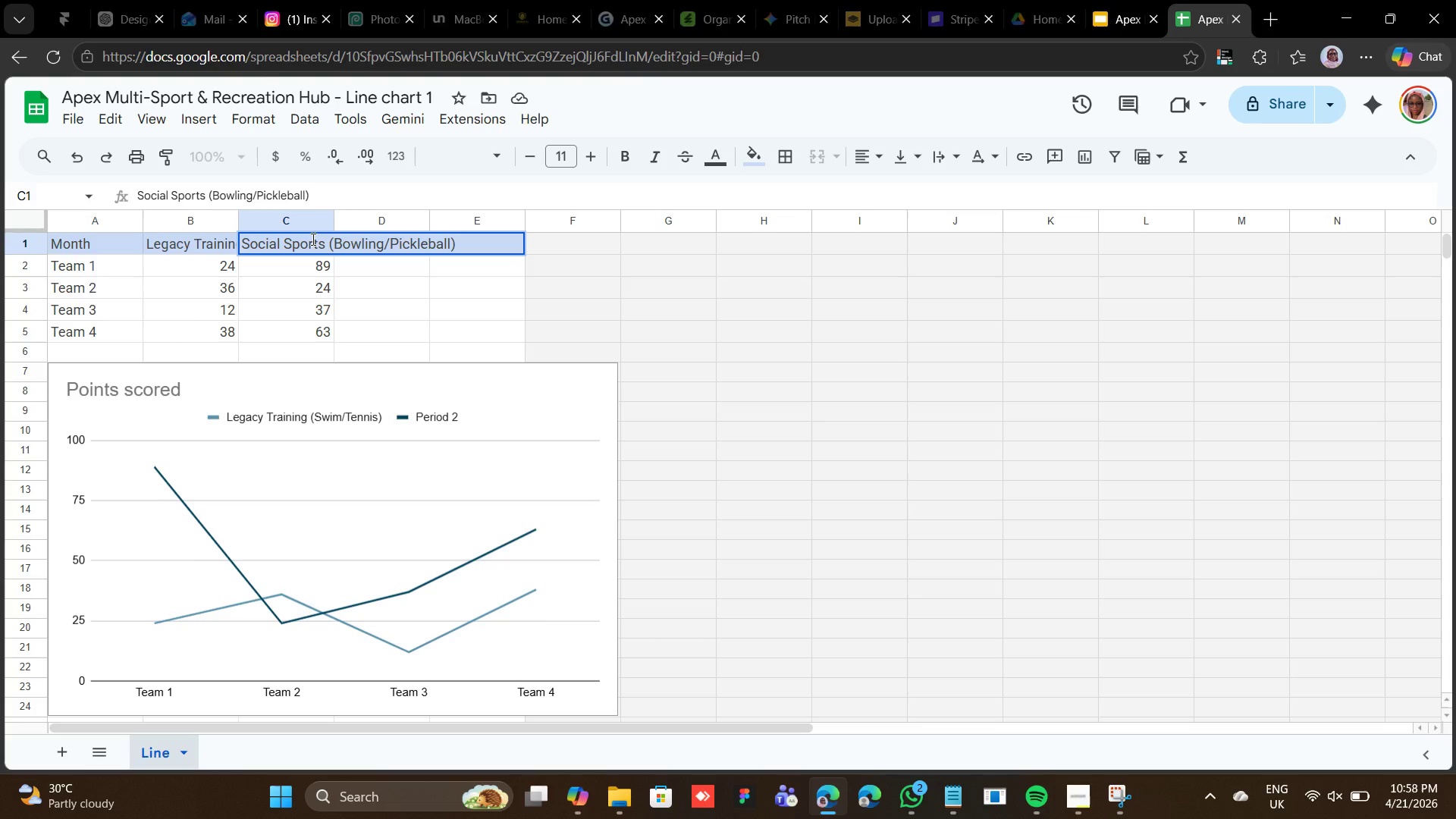 
wait(6.62)
 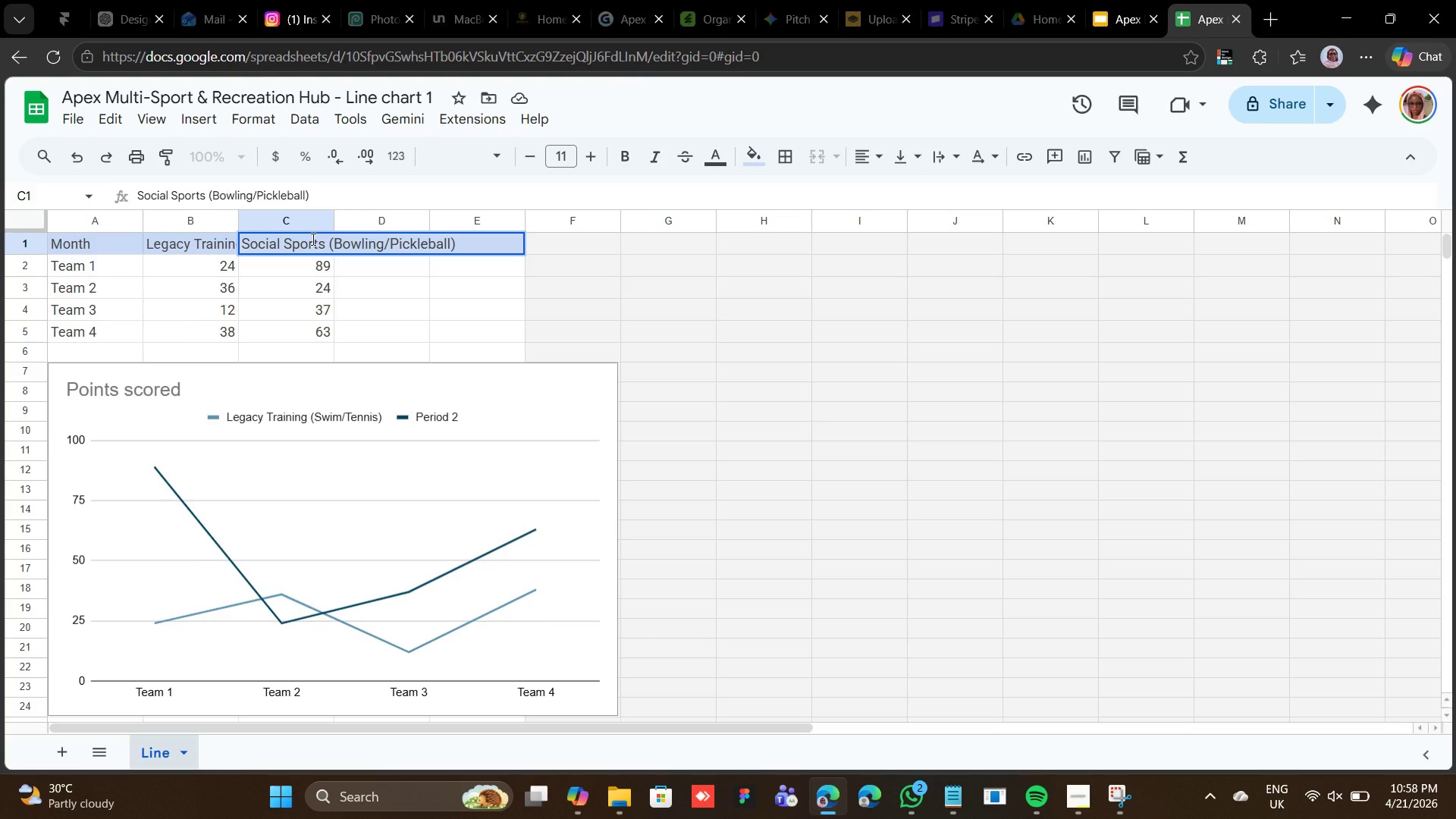 
left_click([109, 263])
 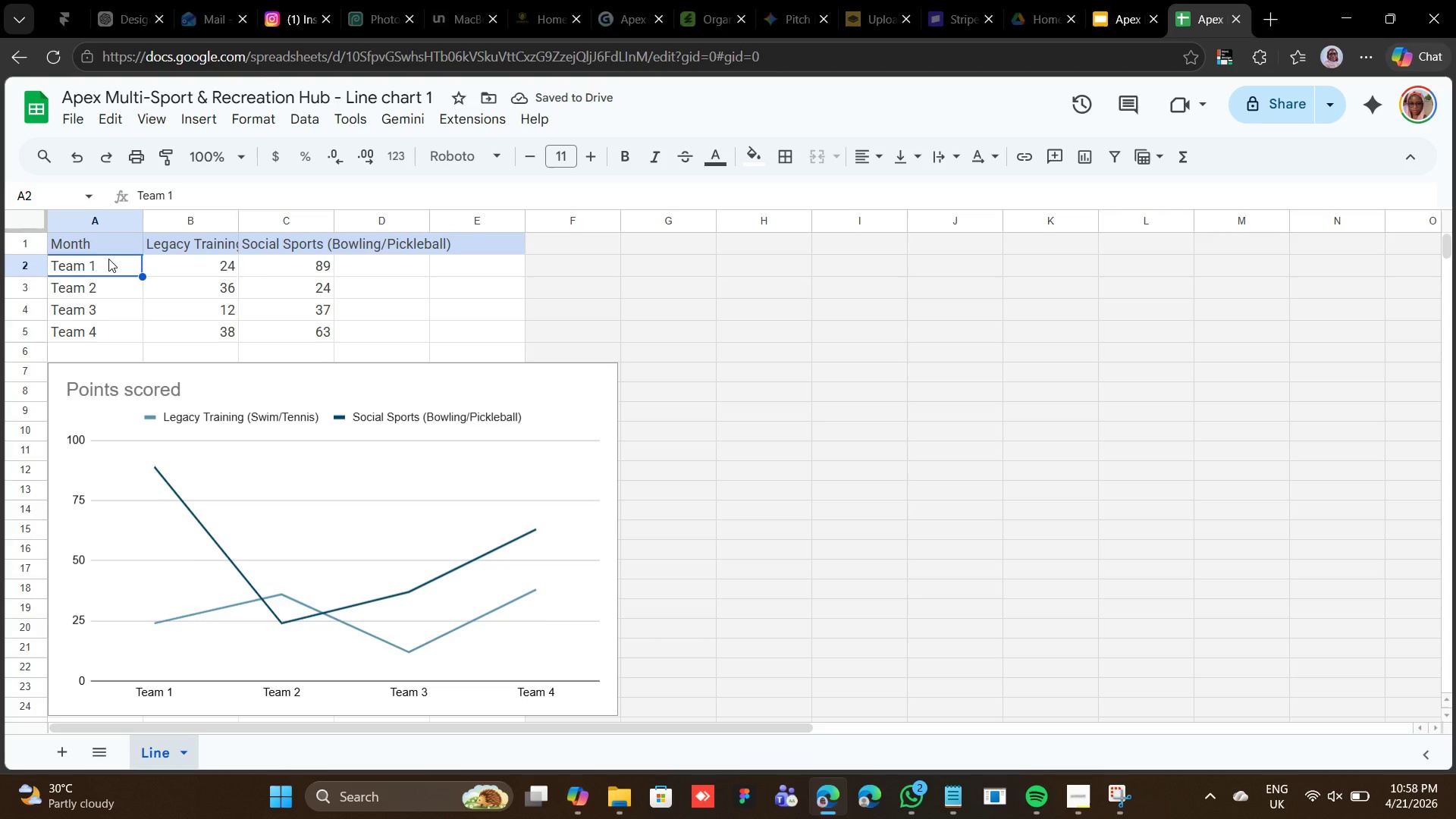 
wait(5.12)
 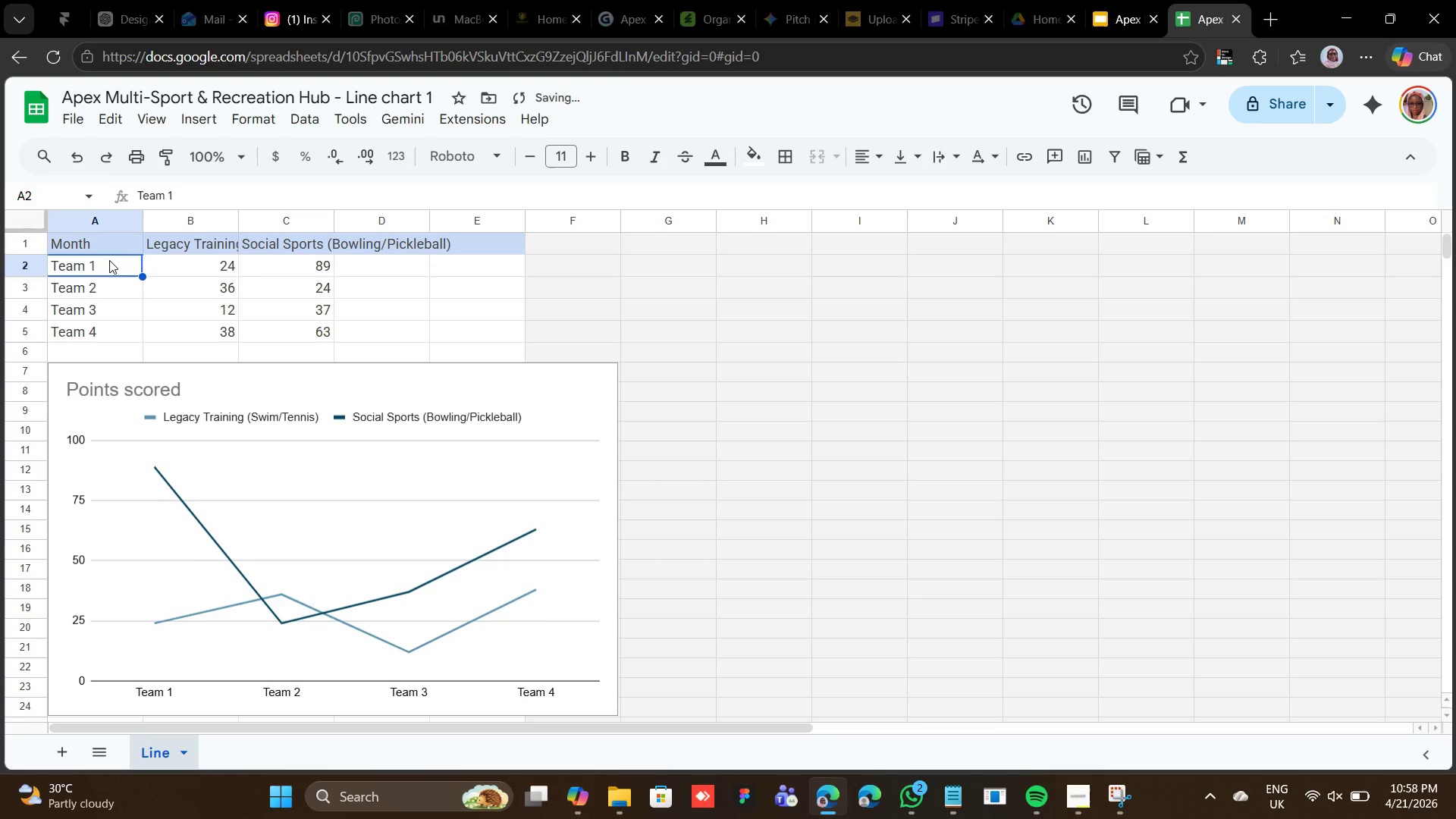 
type(Julu)
key(Backspace)
type(y)
 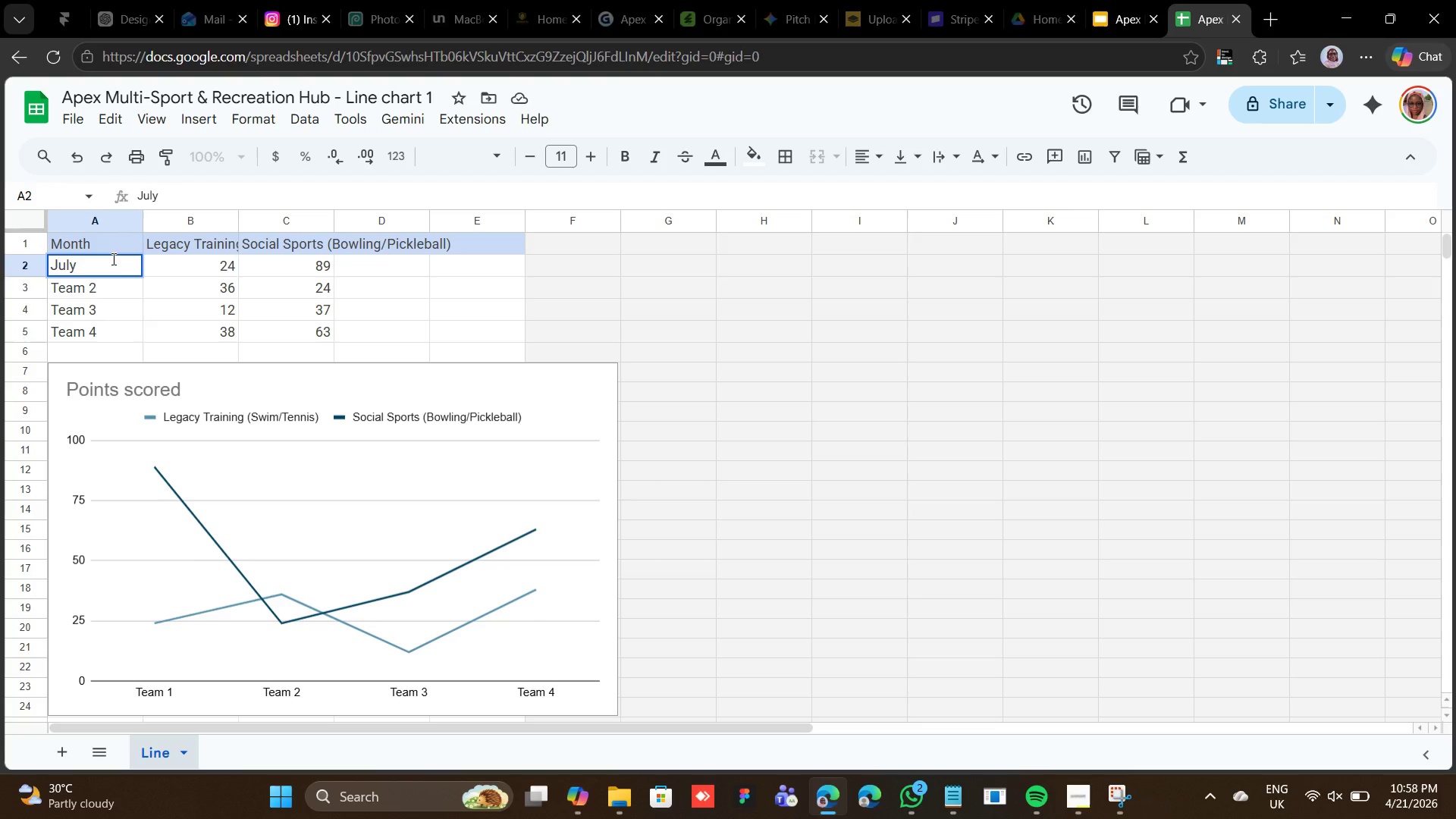 
key(ArrowDown)
 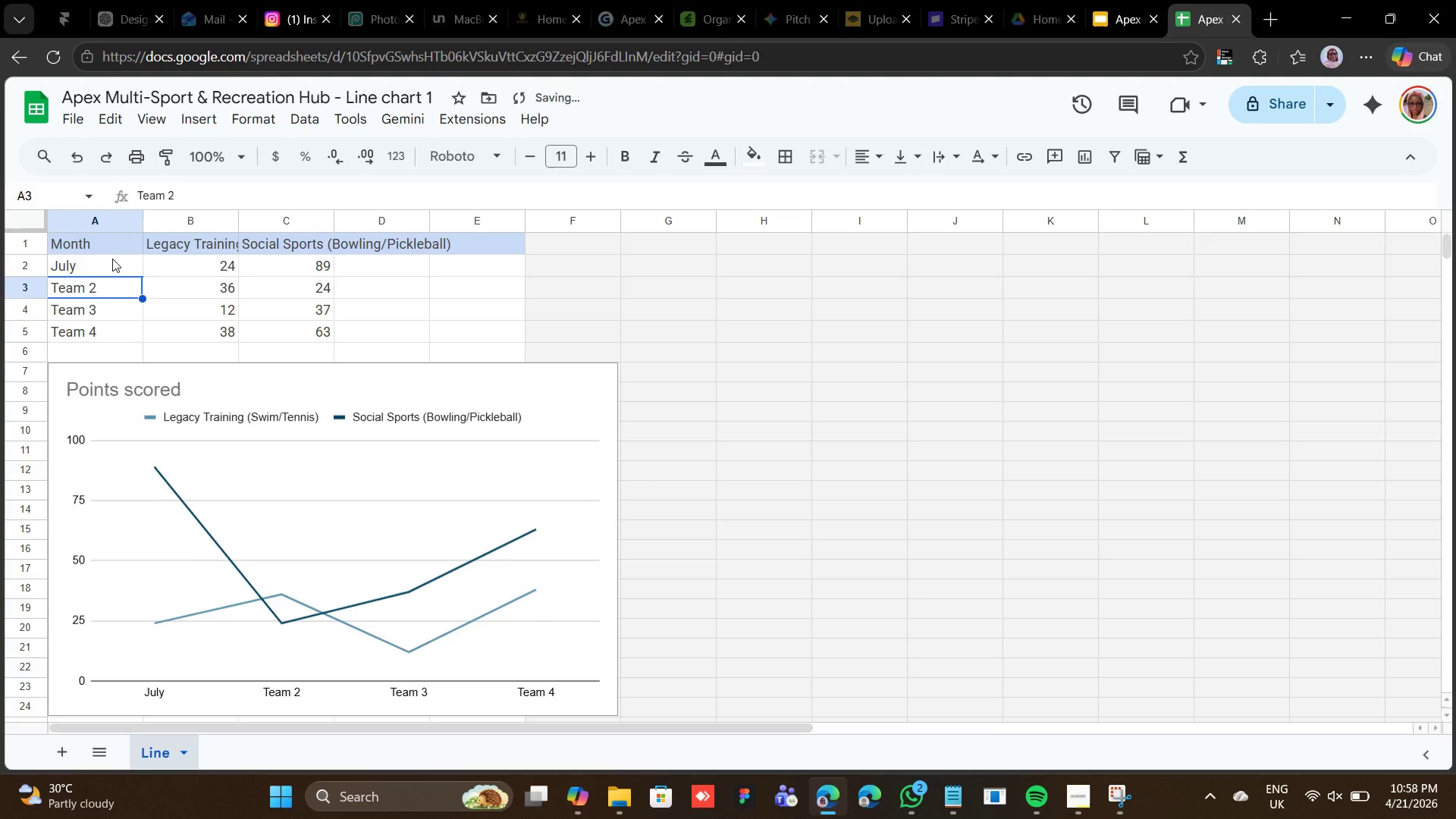 
type(August)
 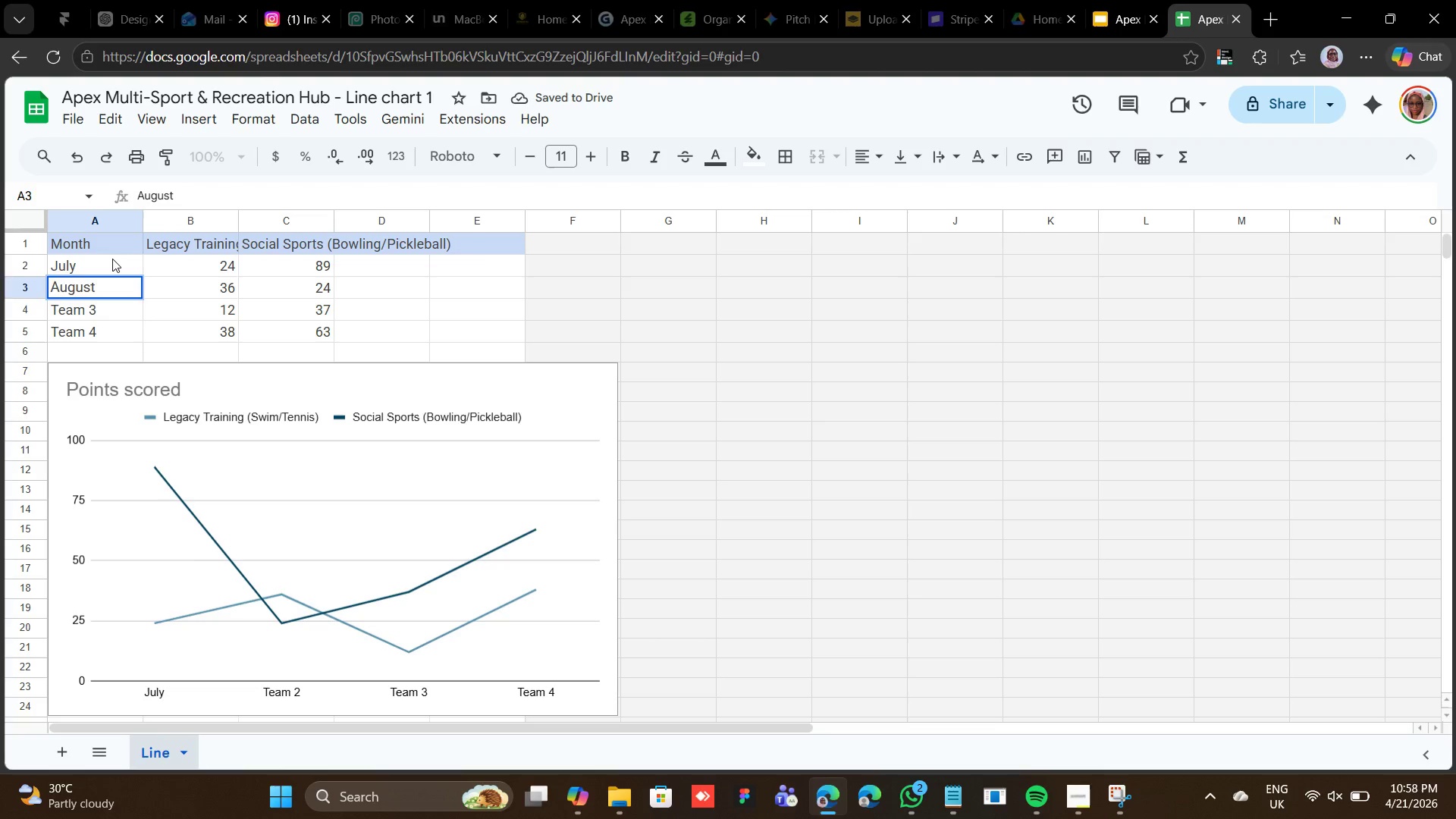 
key(ArrowDown)
 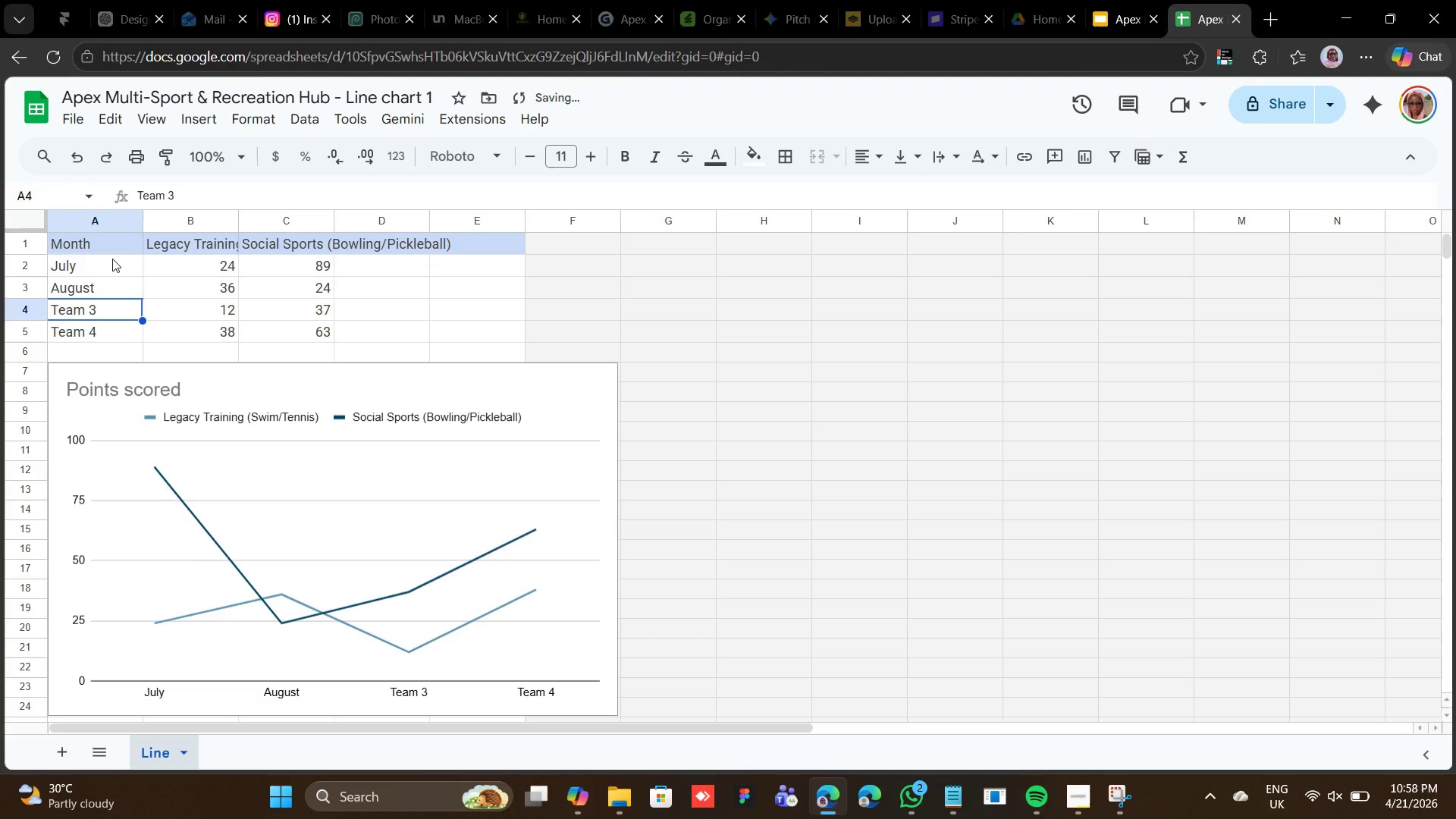 
type(Septembw)
key(Backspace)
type(er)
 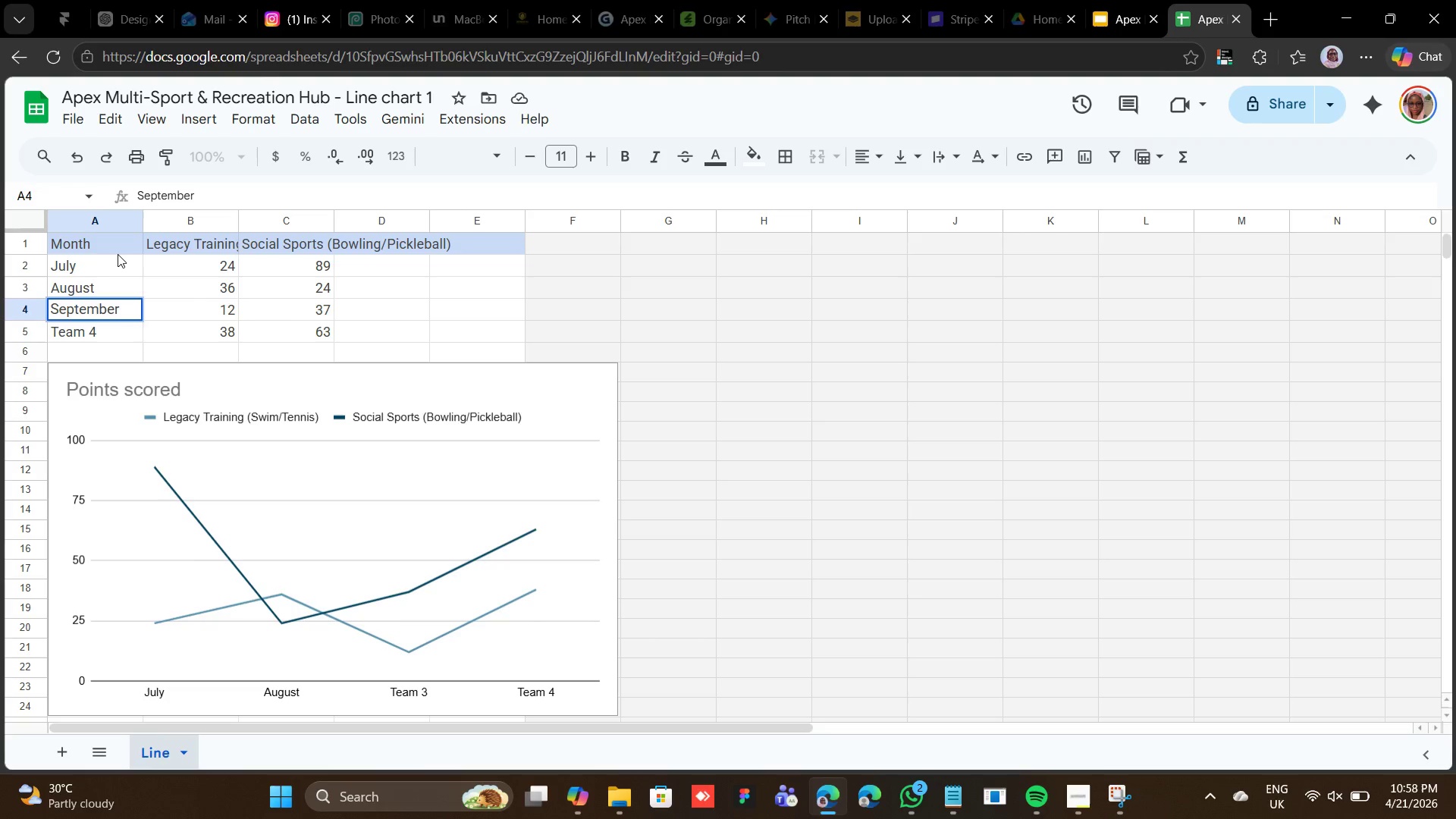 
wait(5.41)
 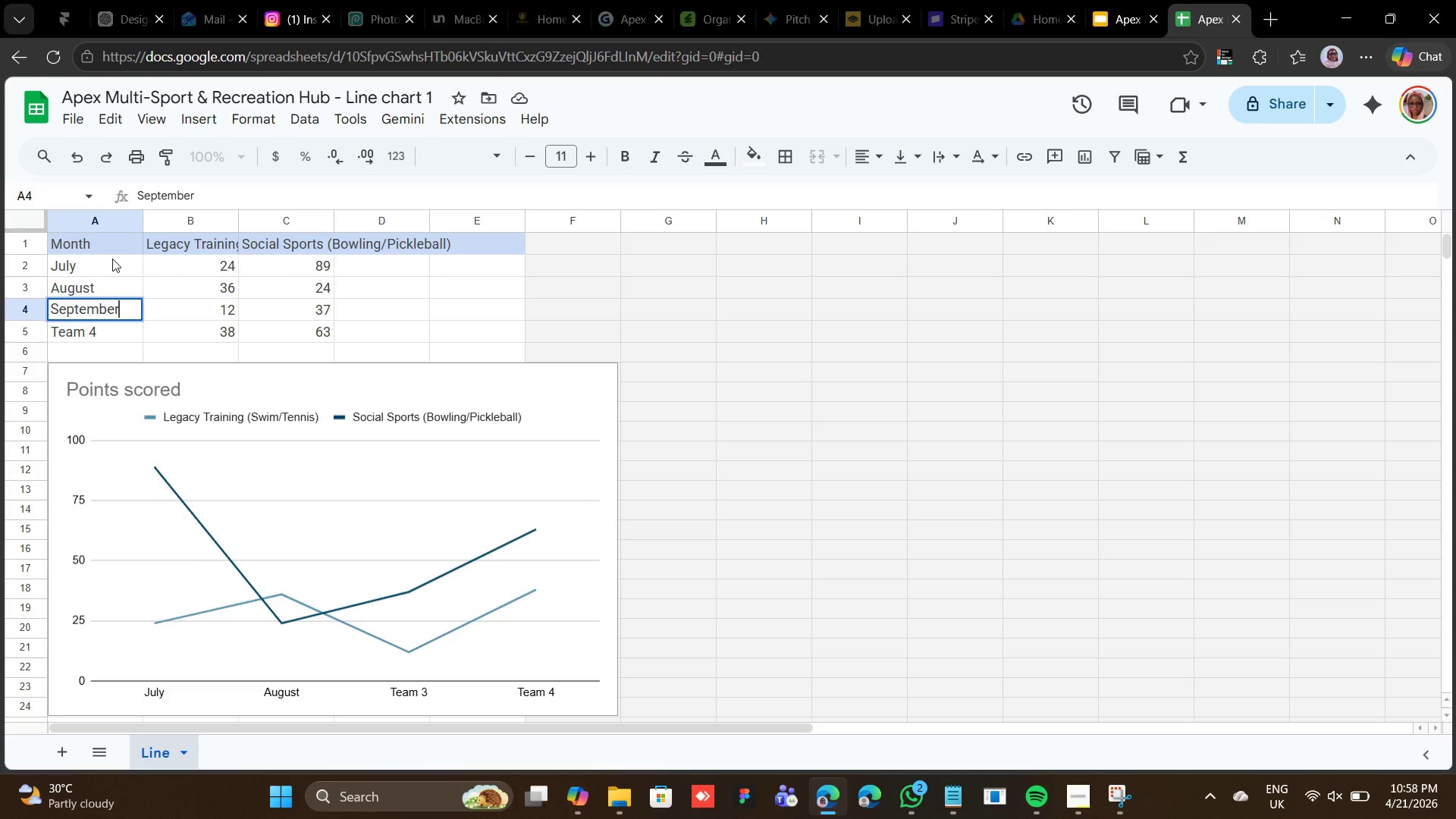 
left_click([187, 259])
 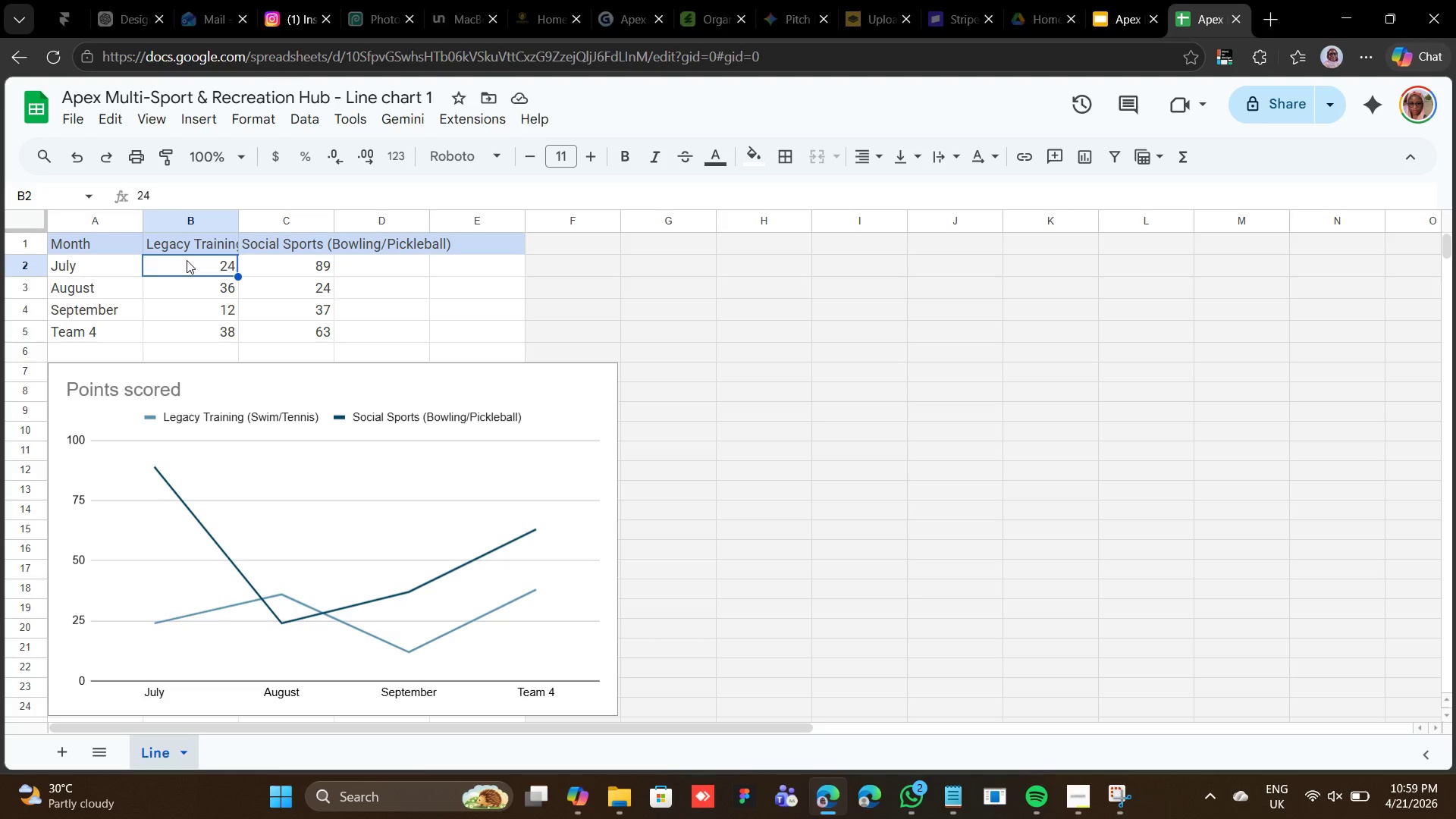 
wait(40.06)
 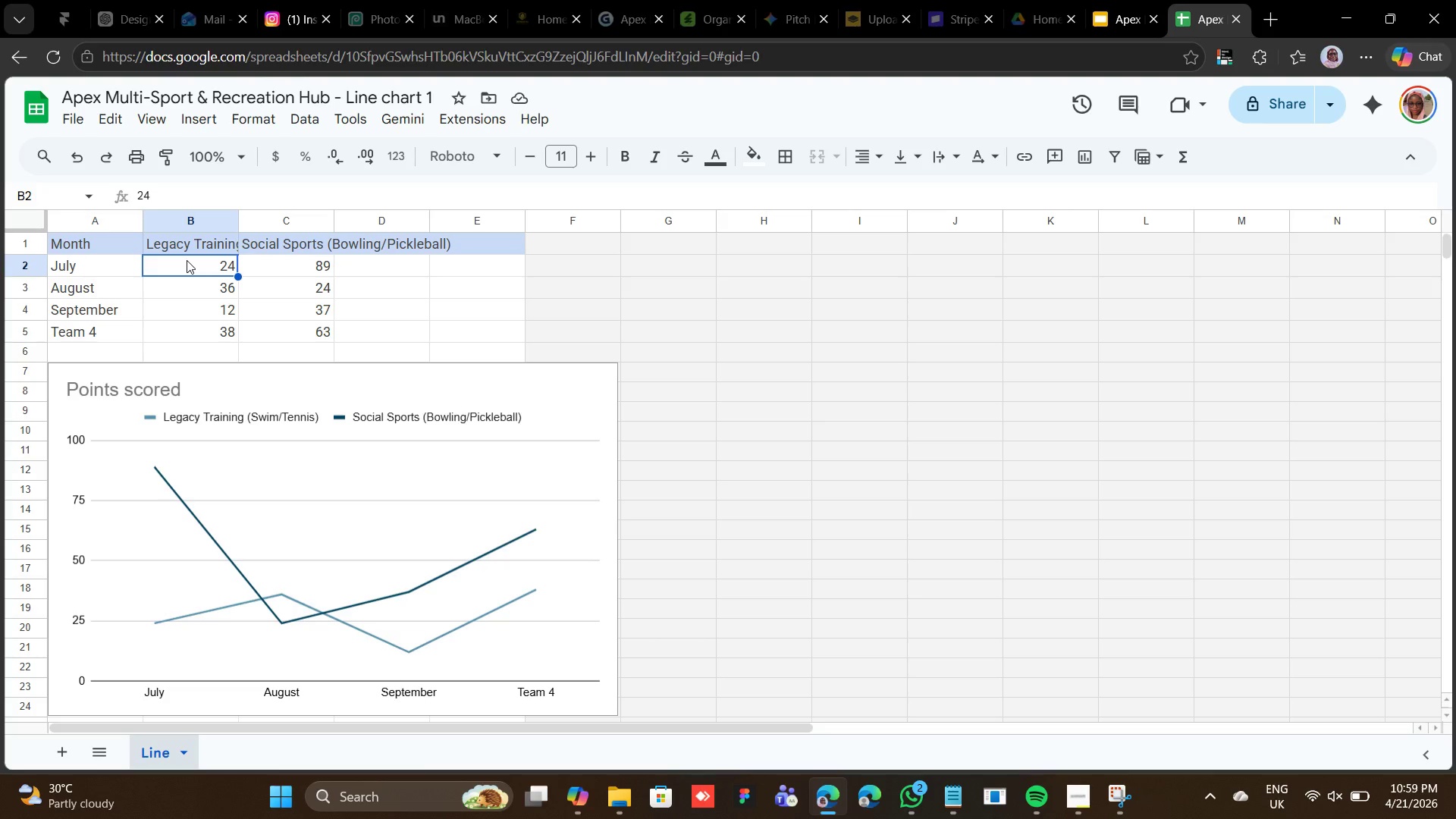 
type(450)
 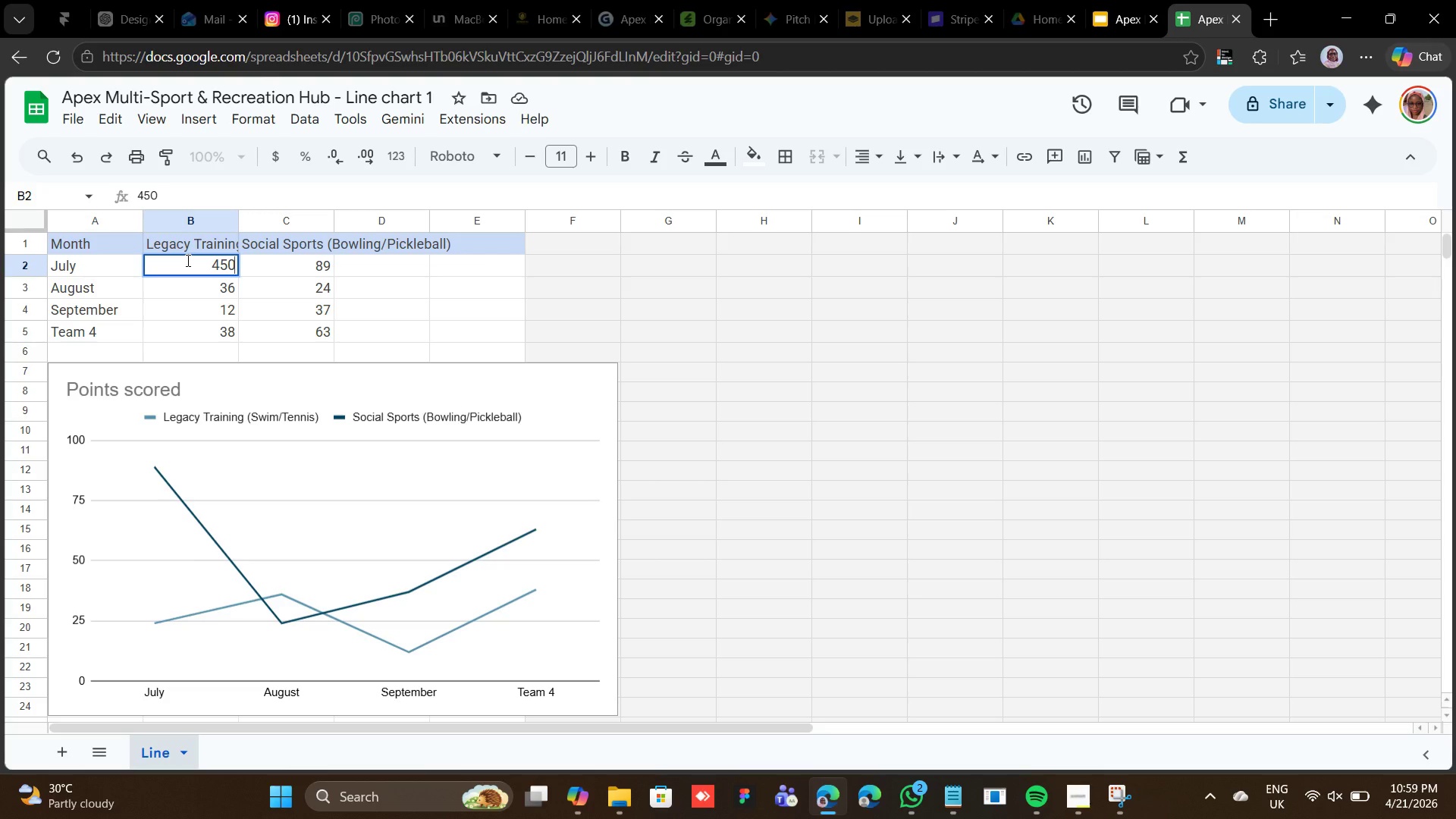 
key(ArrowDown)
 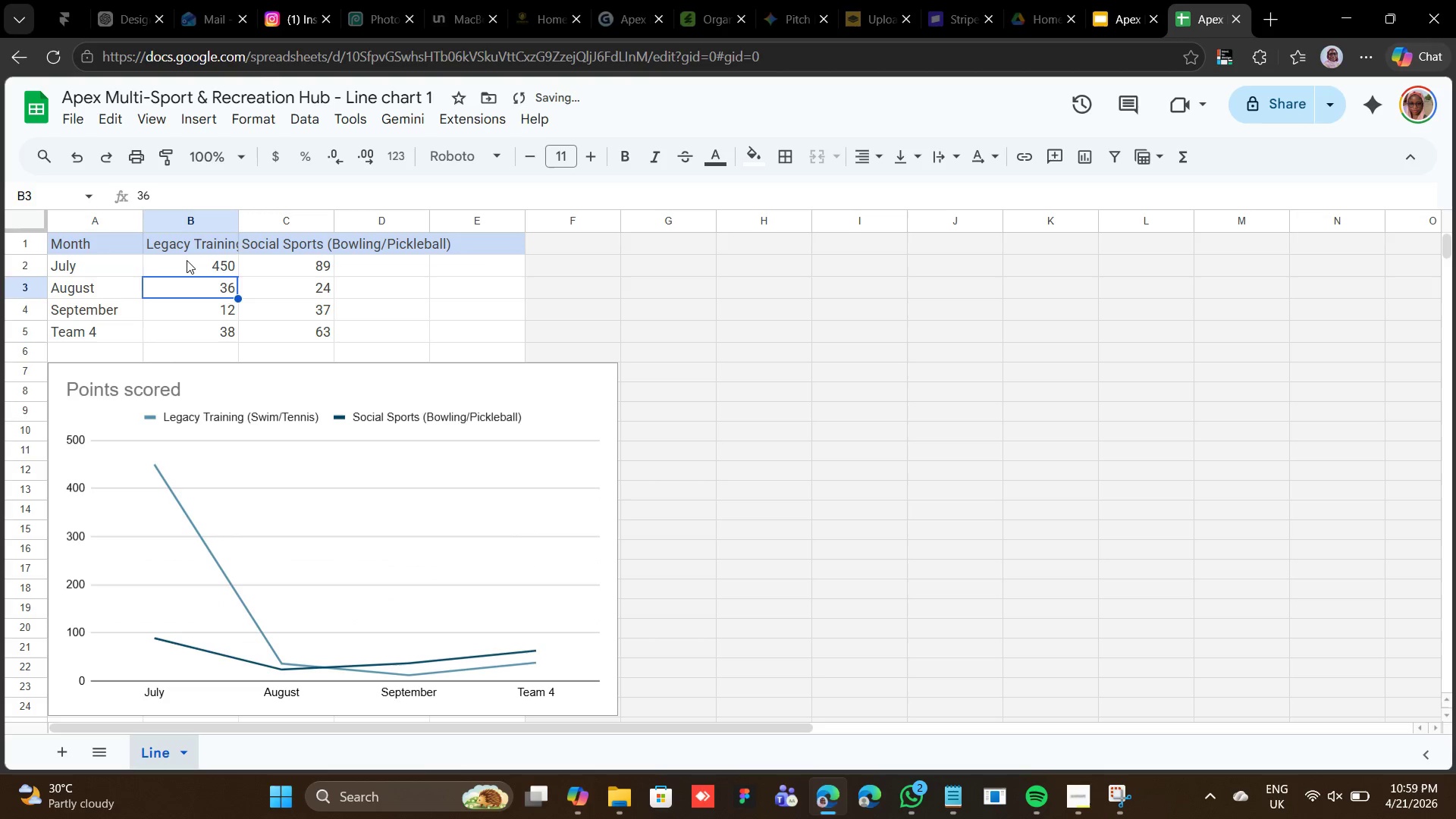 
type(455)
 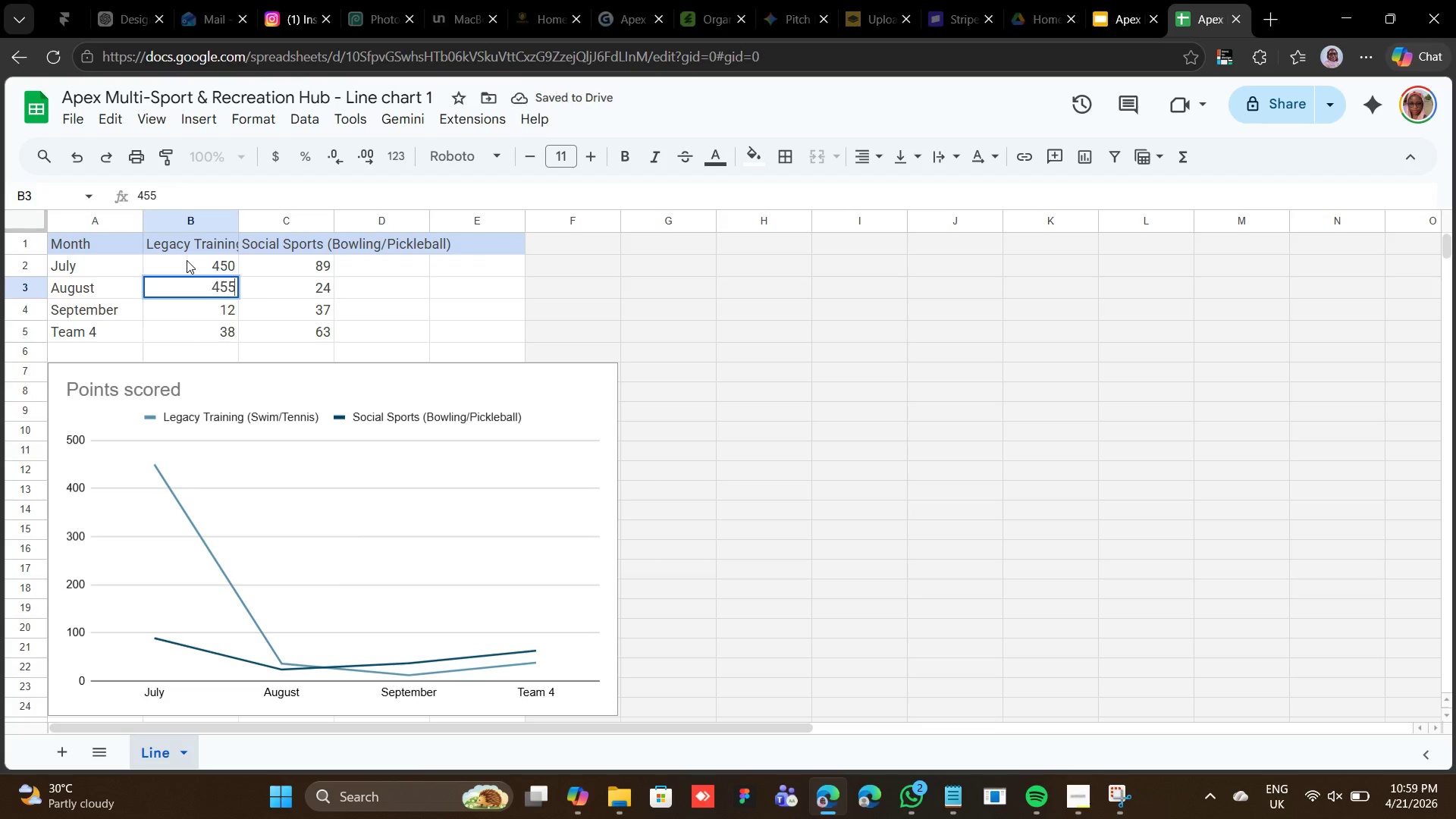 
key(ArrowDown)
 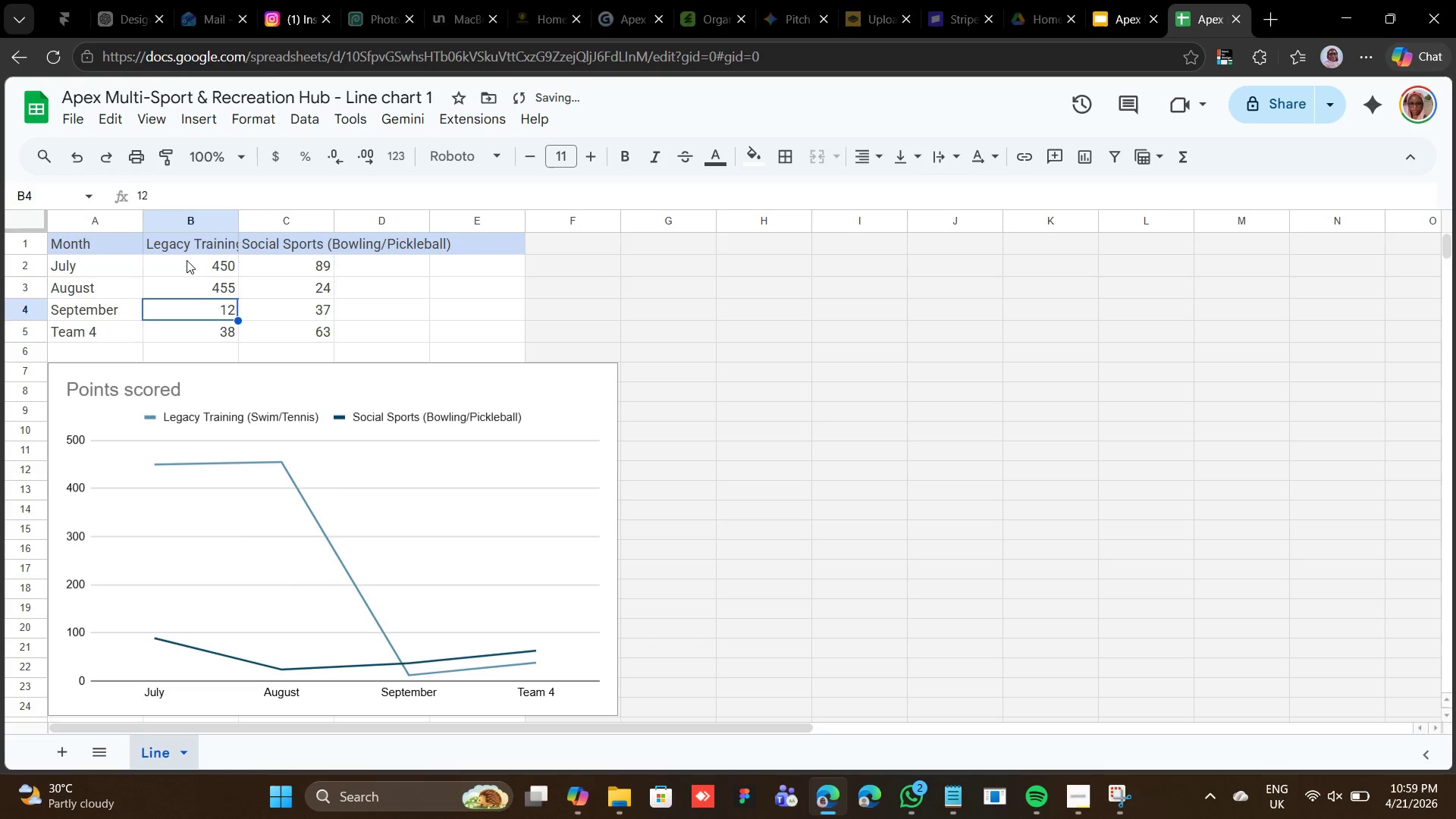 
type(448)
 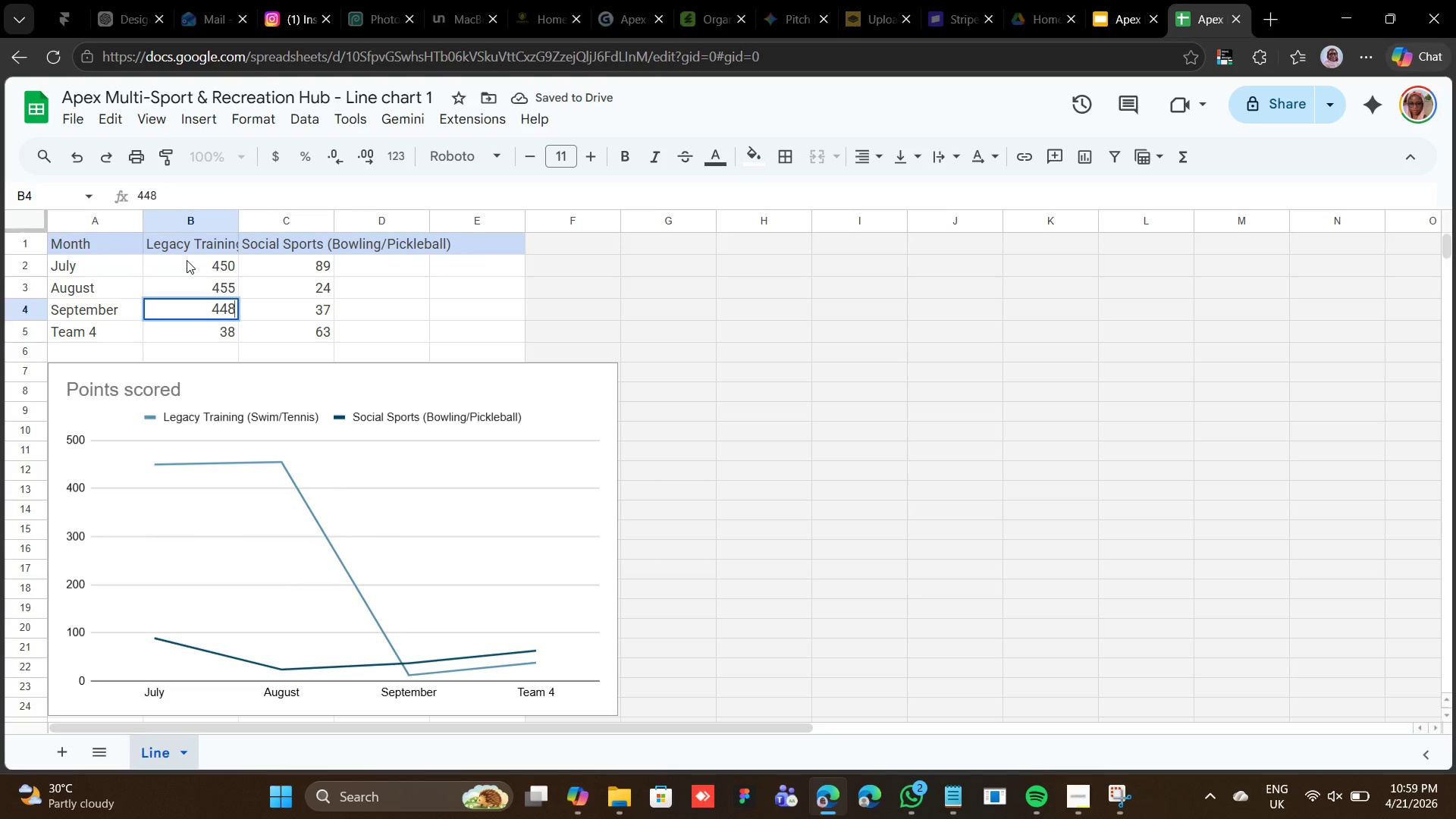 
key(ArrowRight)
 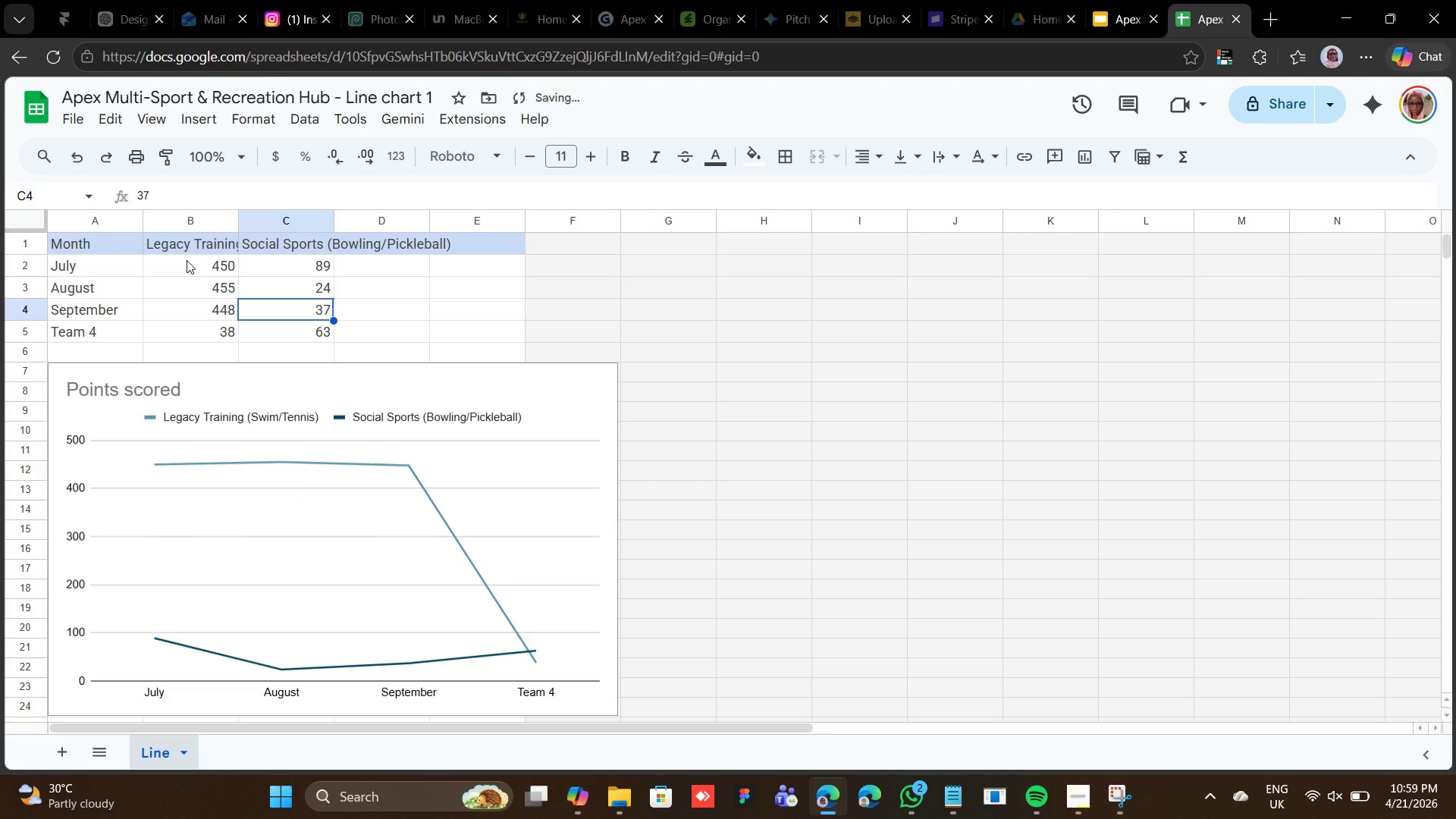 
type(385)
 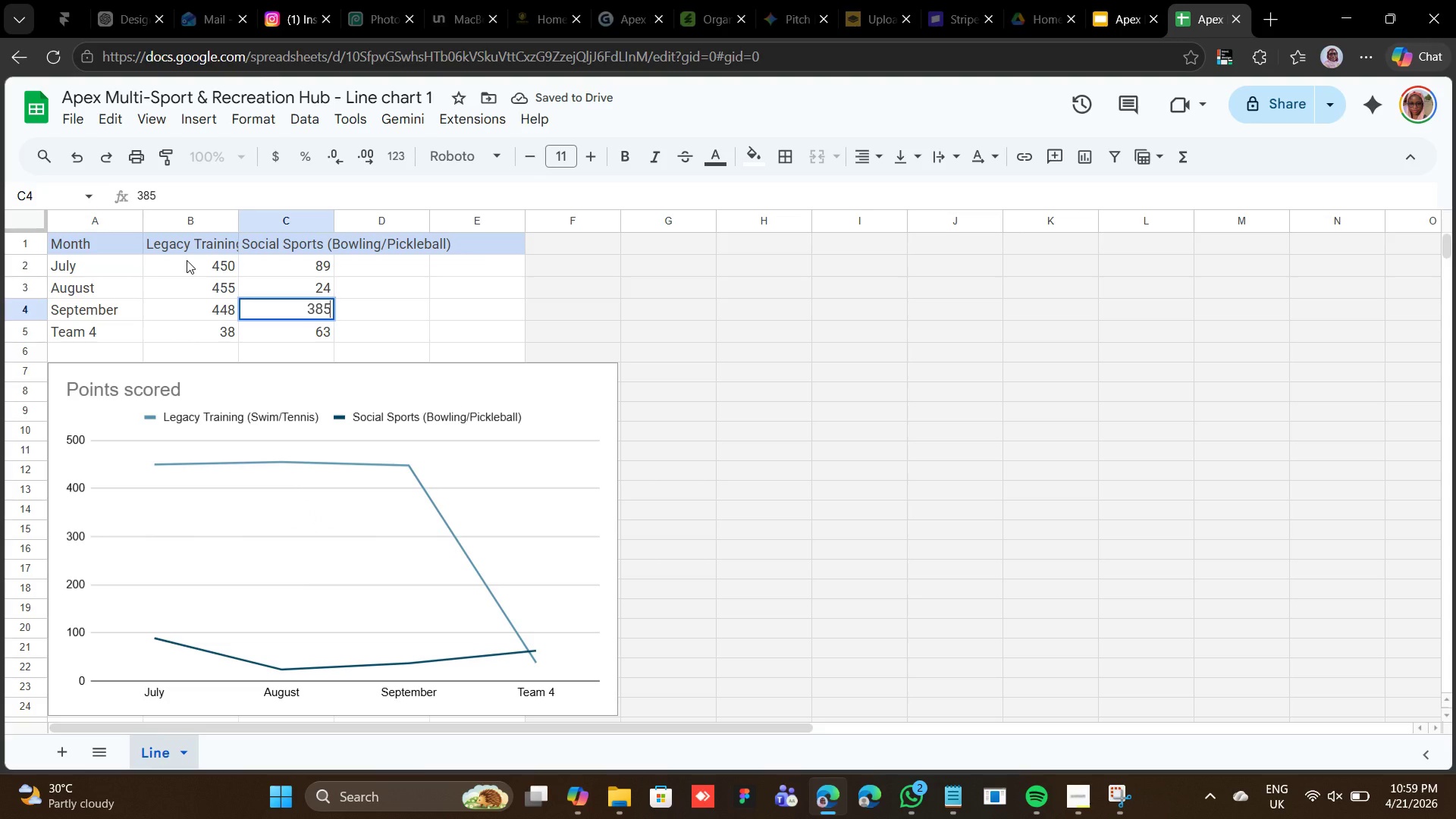 
key(ArrowUp)
 